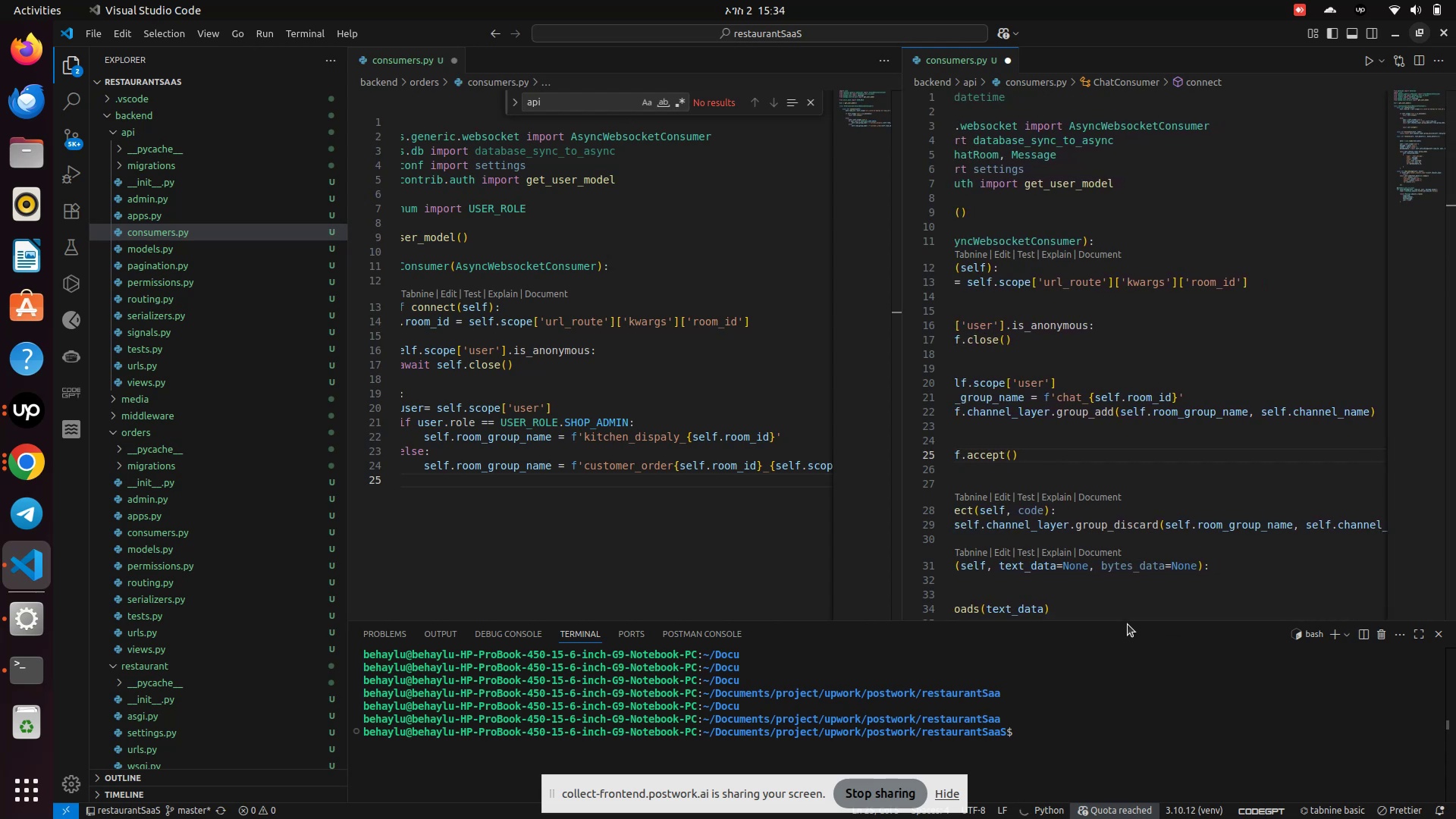 
left_click_drag(start_coordinate=[1130, 616], to_coordinate=[1110, 621])
 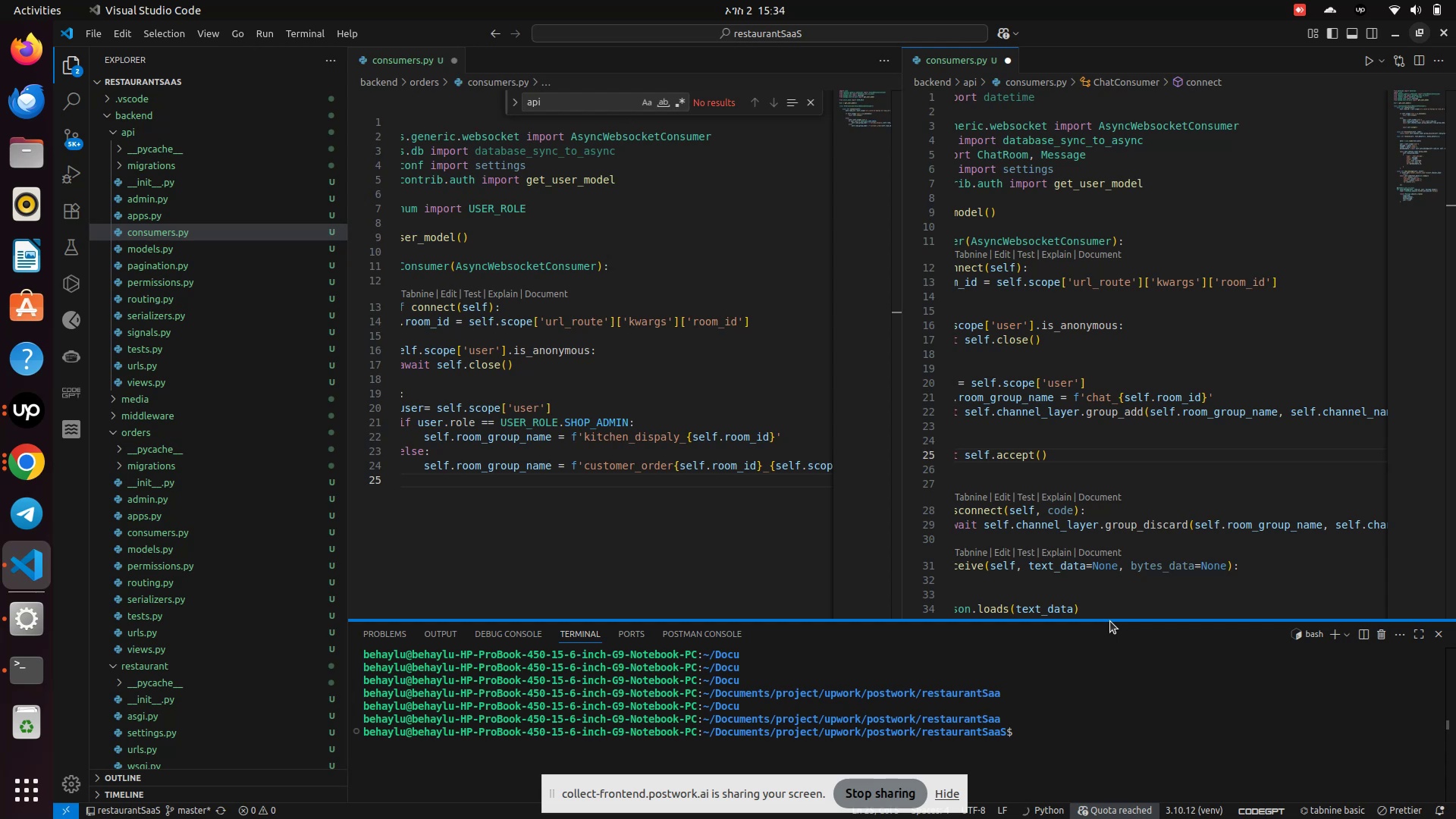 
wait(13.95)
 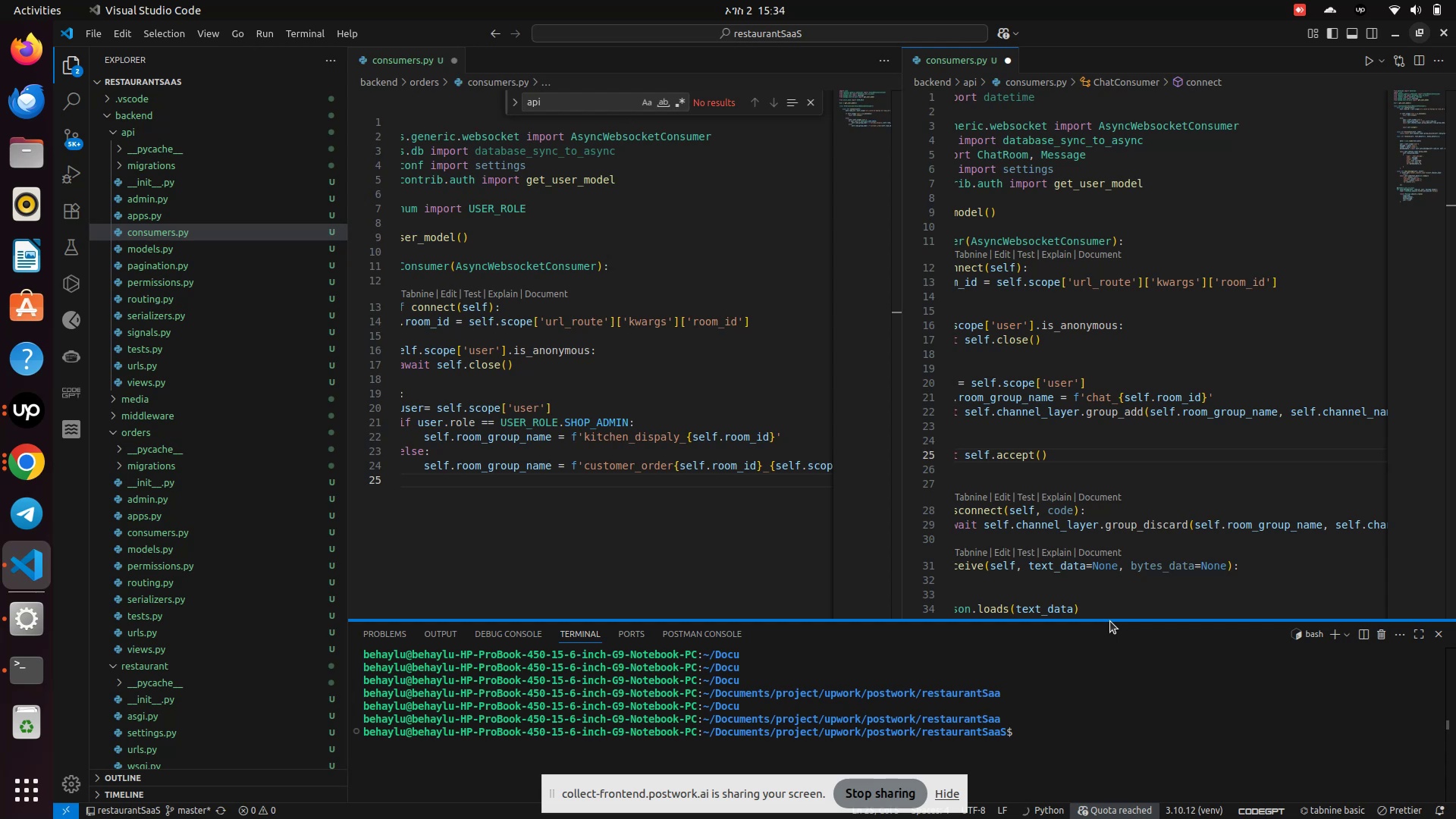 
left_click([811, 485])
 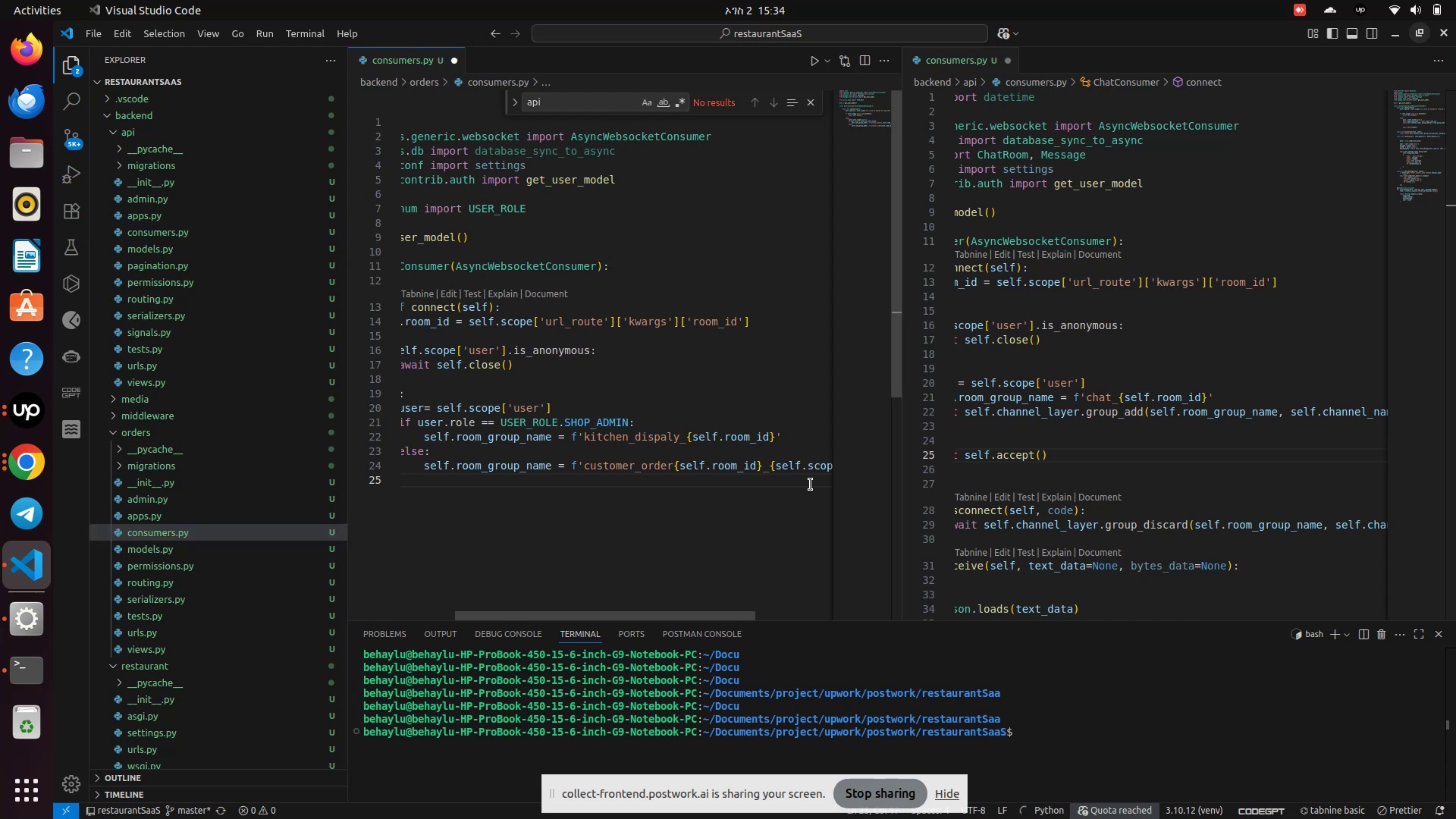 
hold_key(key=ArrowLeft, duration=1.39)
 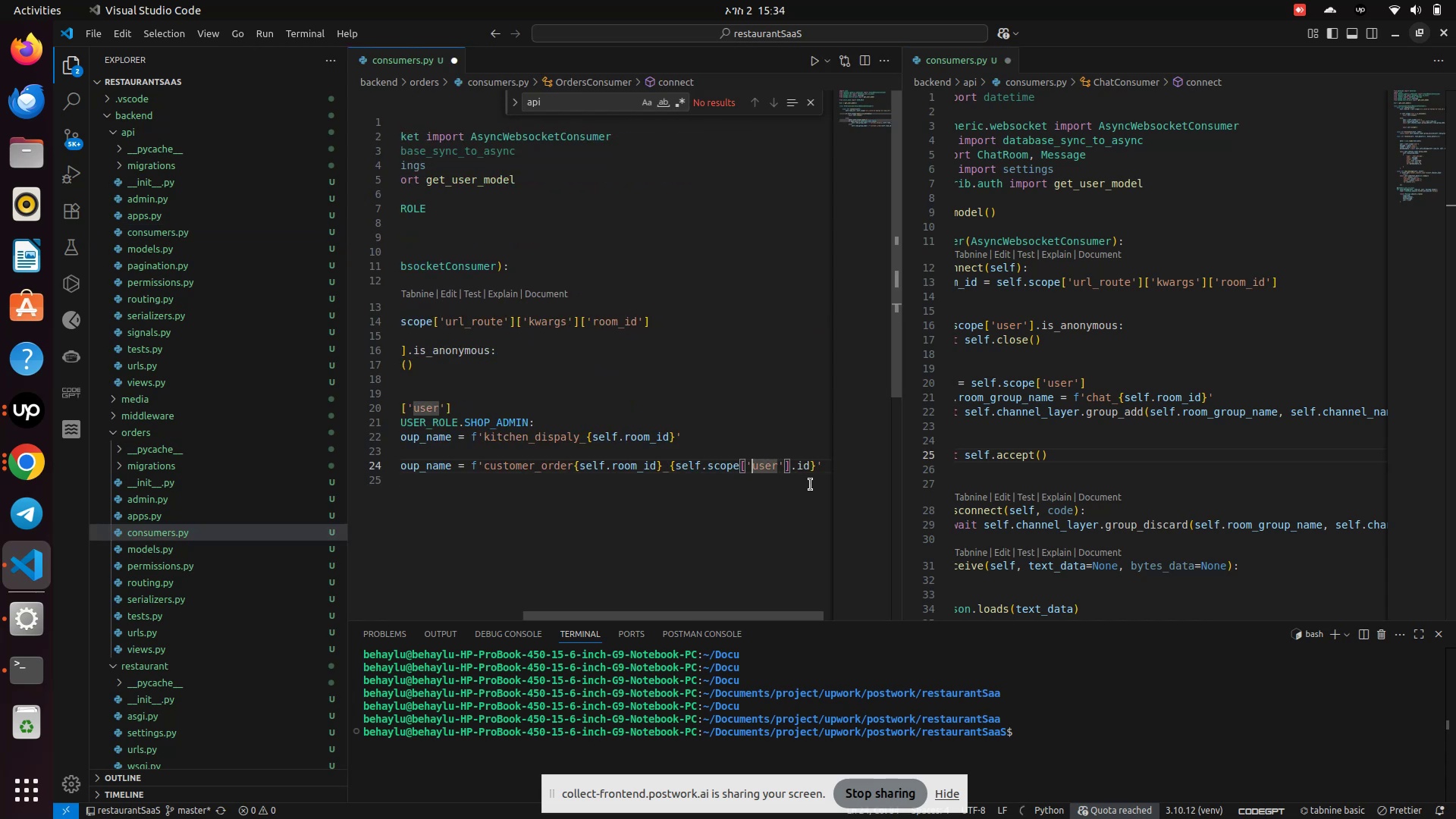 
hold_key(key=ArrowRight, duration=0.65)
 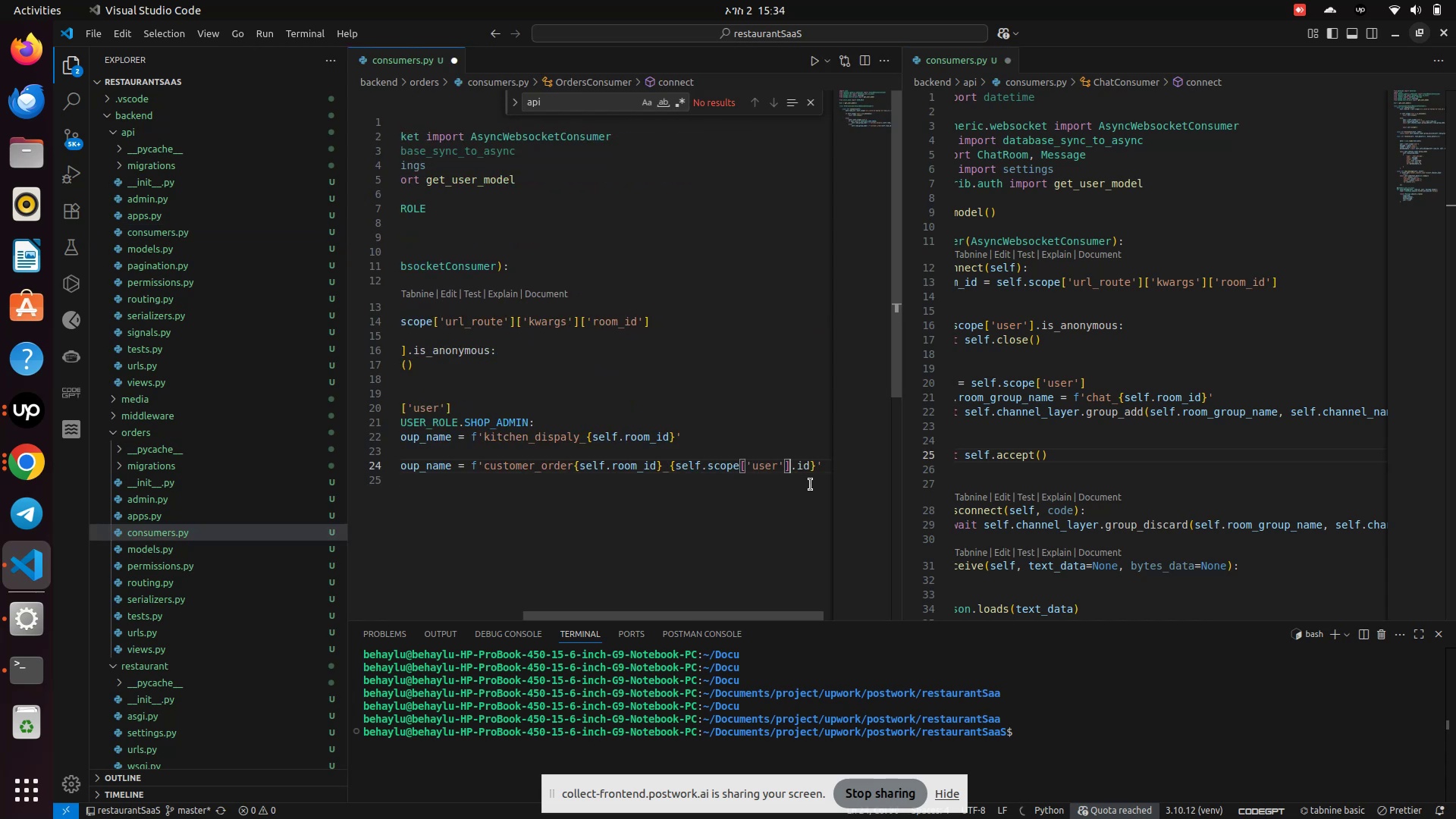 
key(ArrowRight)
 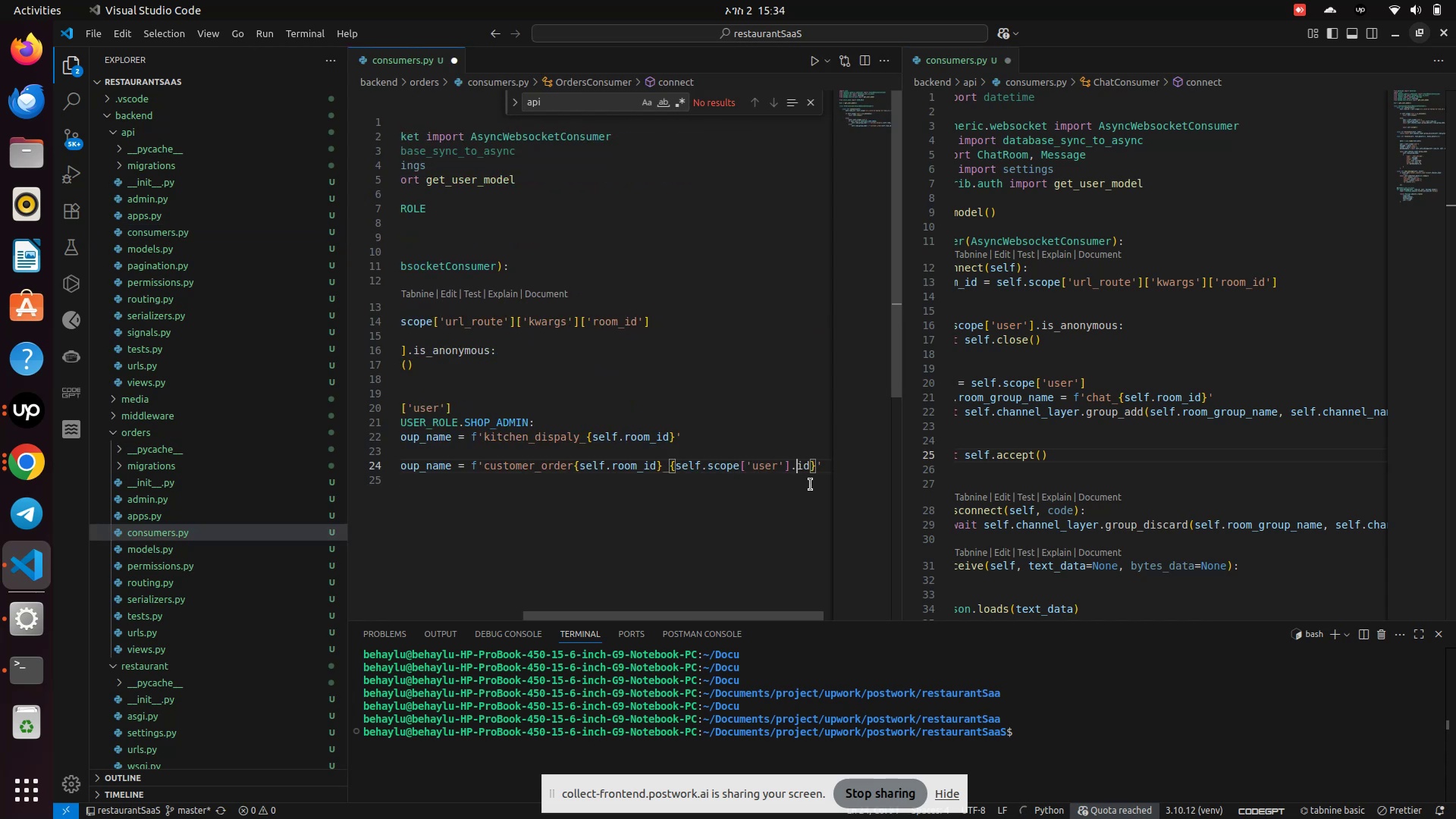 
key(ArrowRight)
 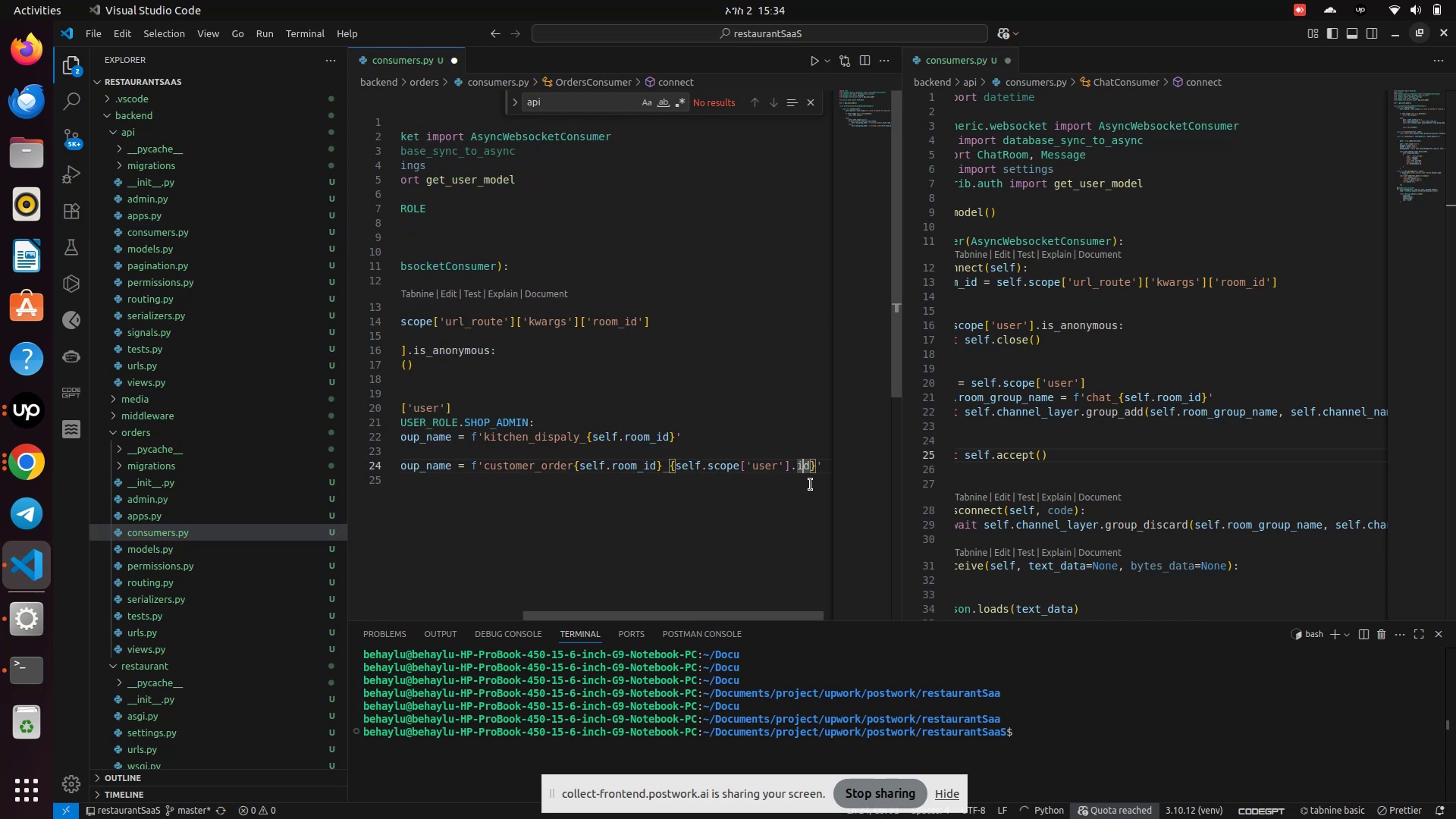 
key(ArrowRight)
 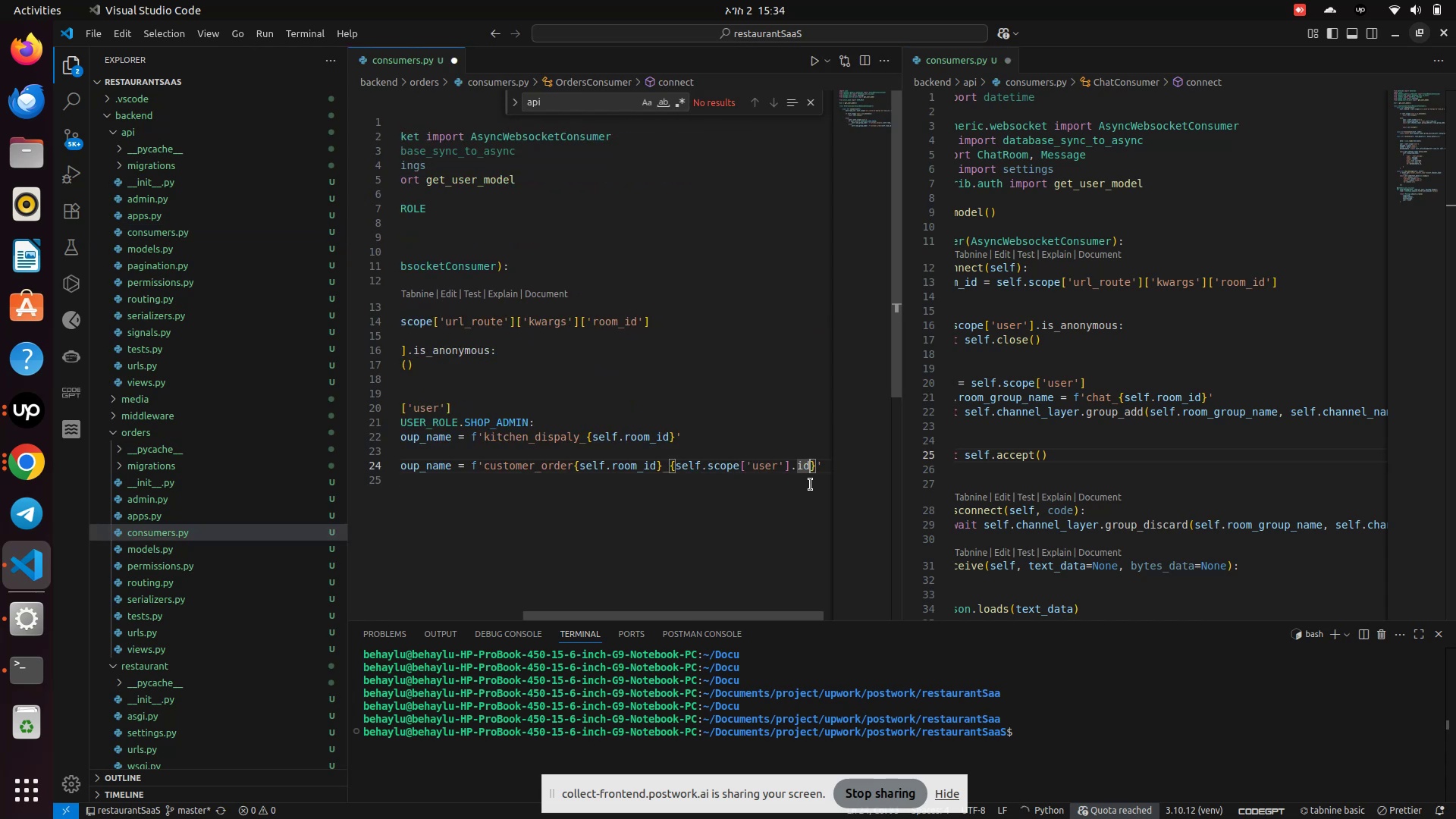 
key(ArrowRight)
 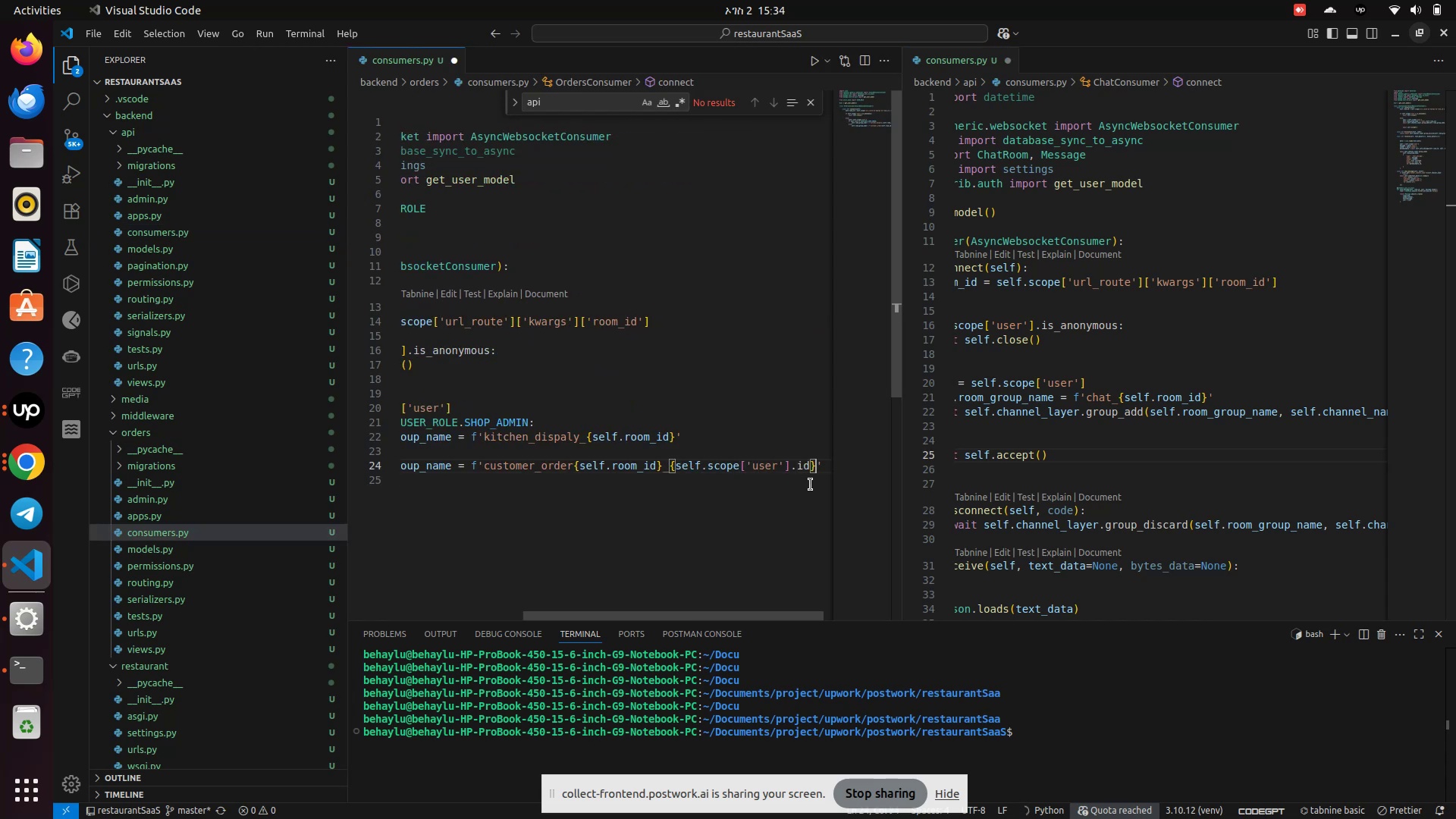 
key(ArrowRight)
 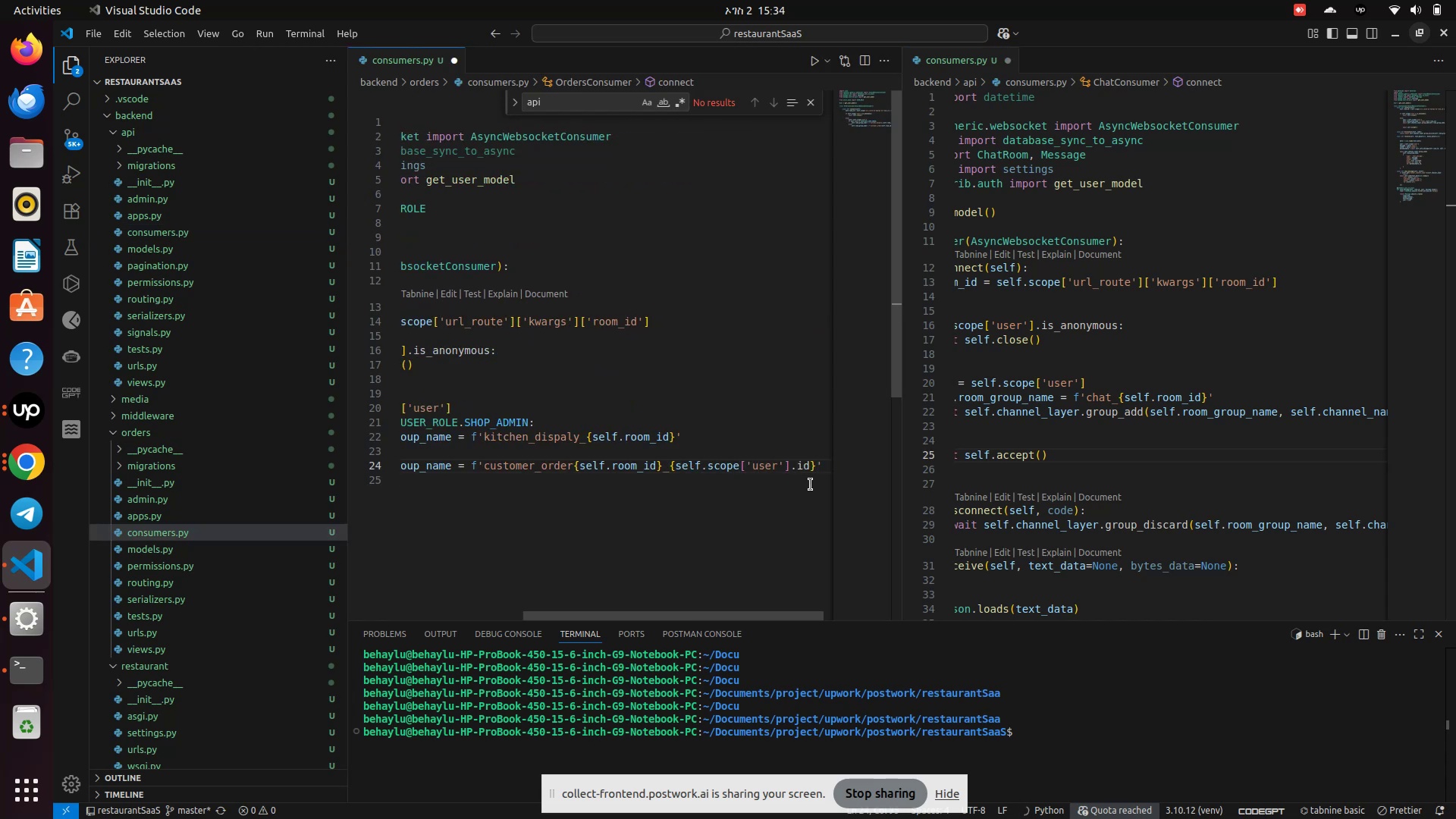 
key(ArrowRight)
 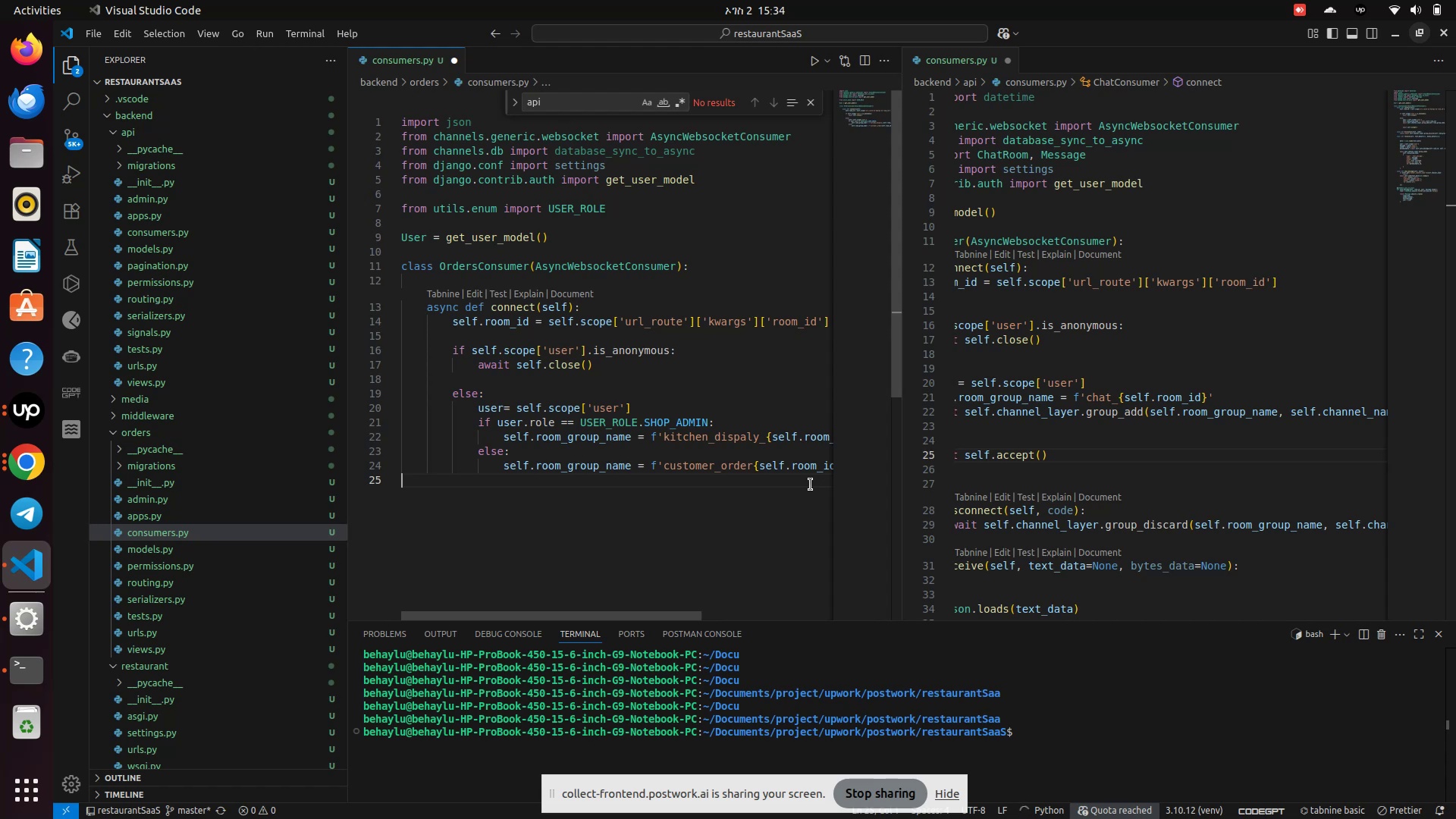 
wait(10.3)
 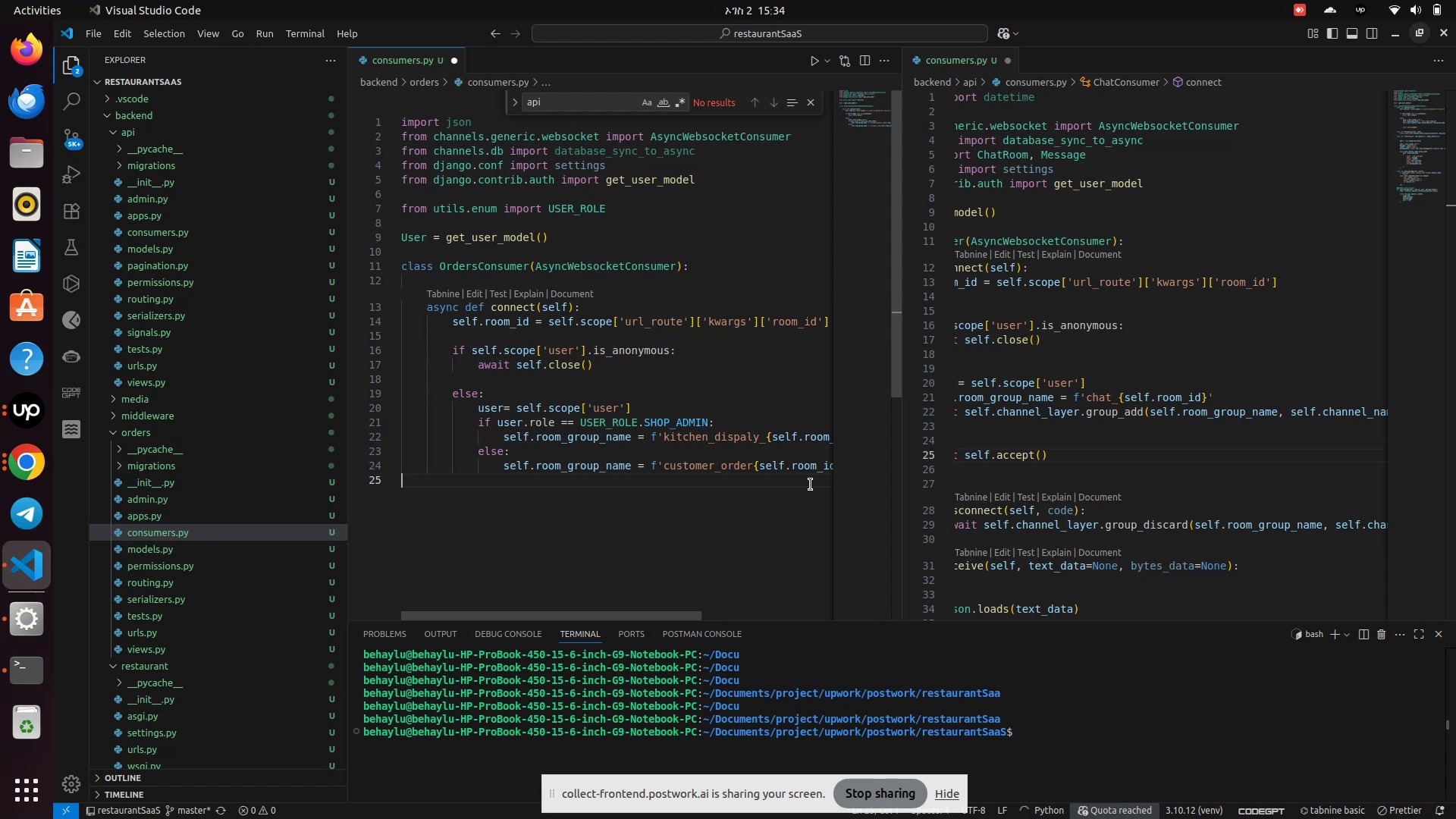 
left_click([15, 413])
 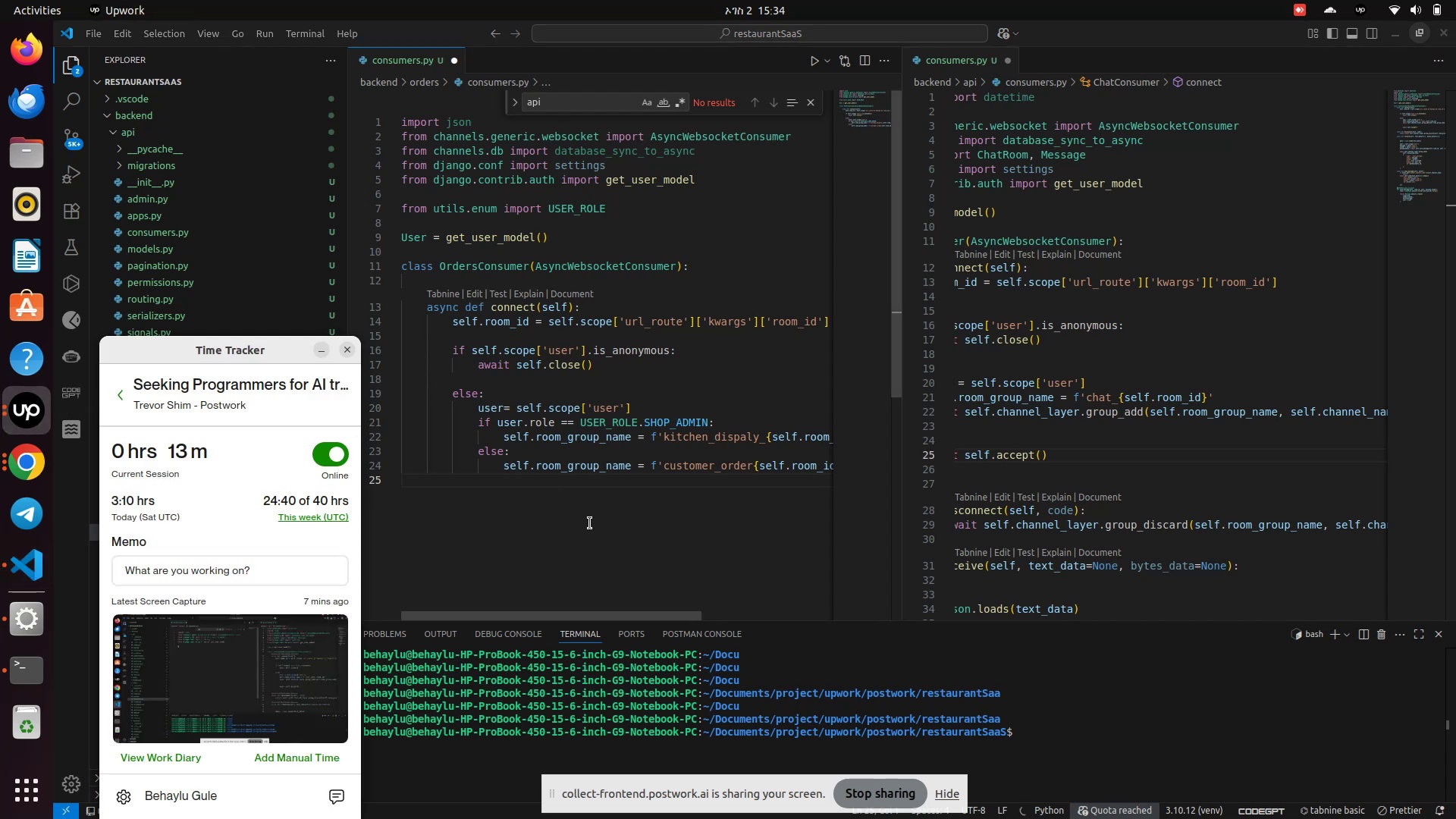 
left_click([594, 514])
 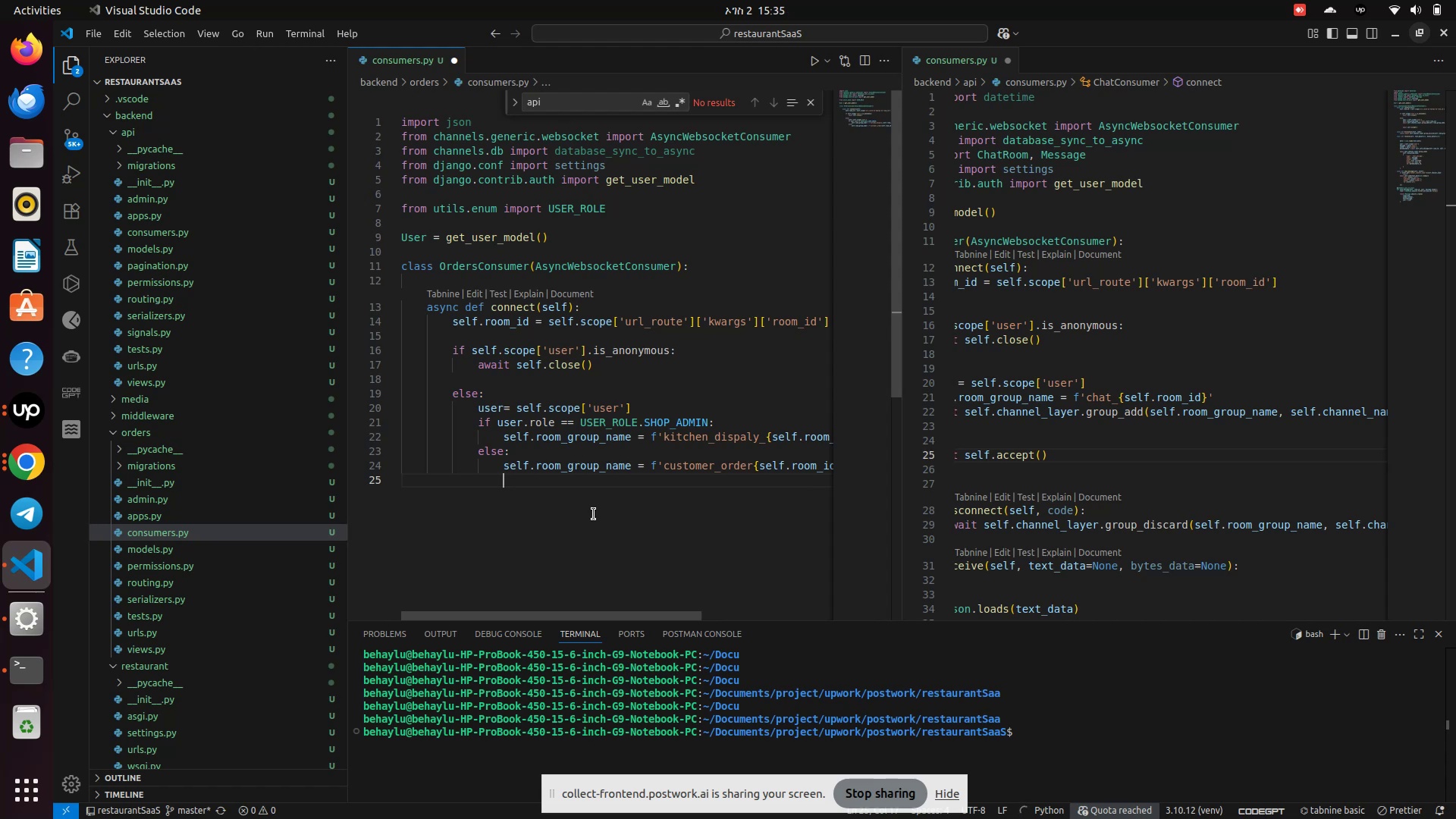 
wait(23.37)
 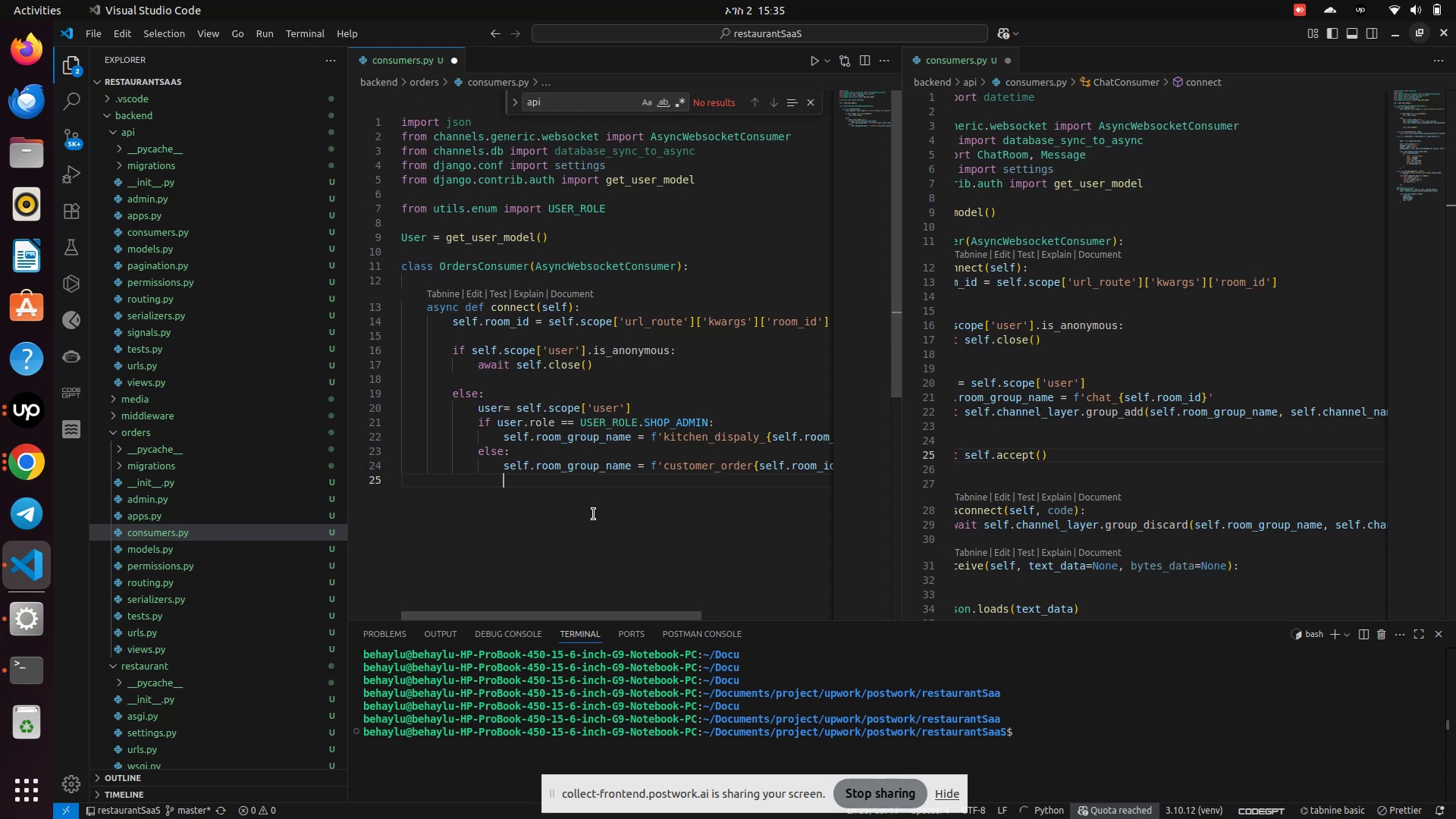 
left_click_drag(start_coordinate=[1091, 613], to_coordinate=[1043, 643])
 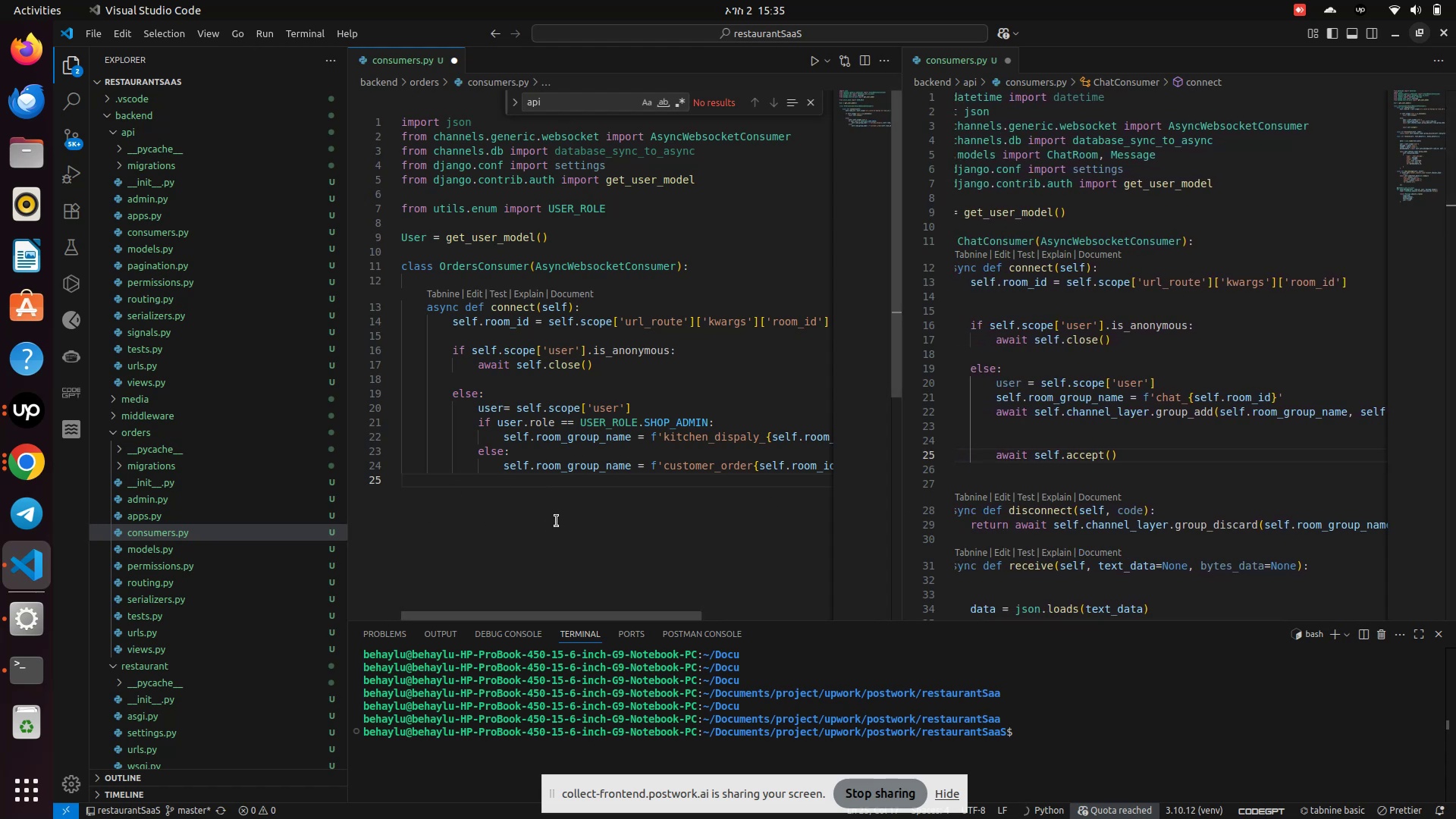 
key(Backspace)
 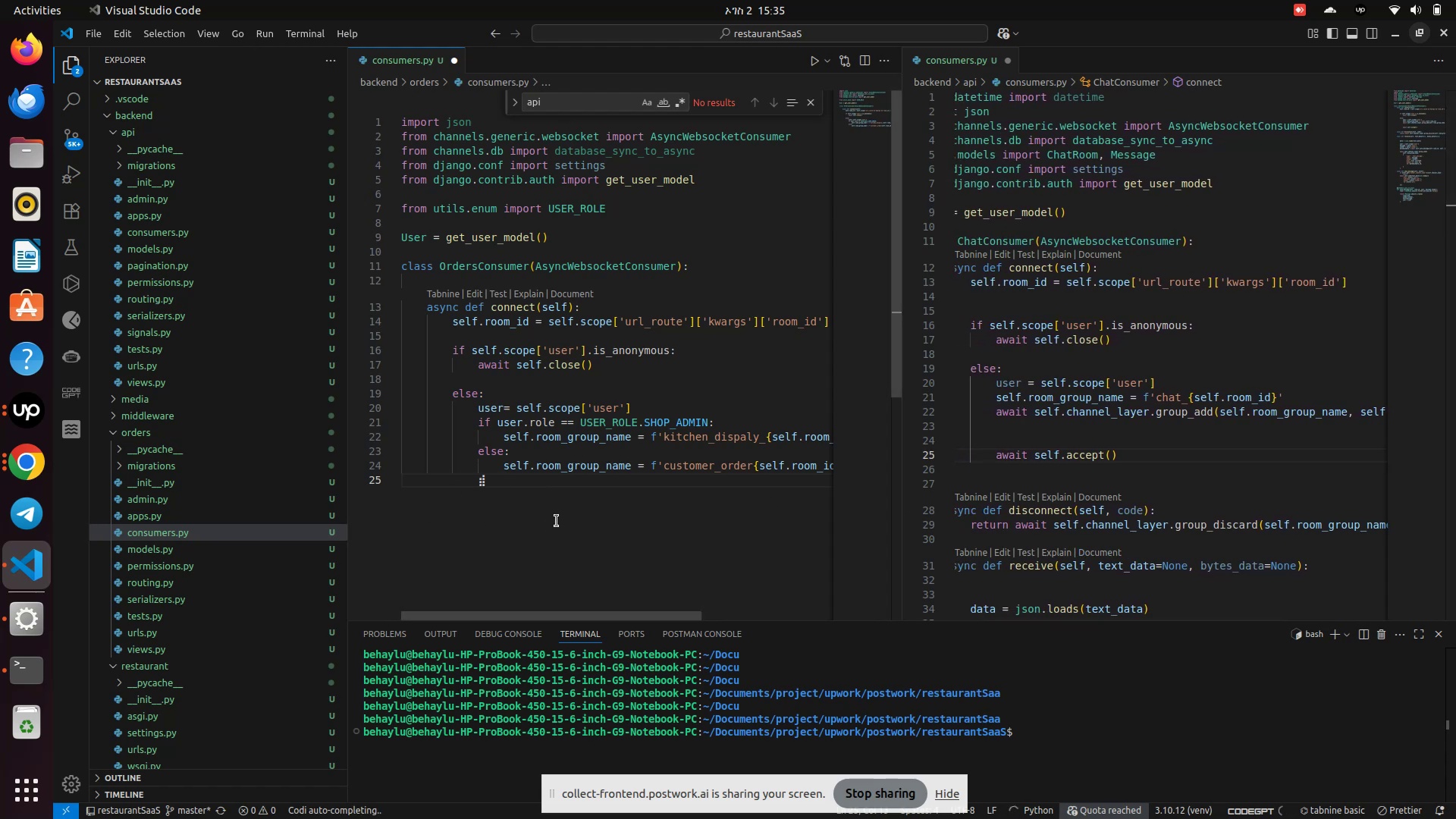 
key(Enter)
 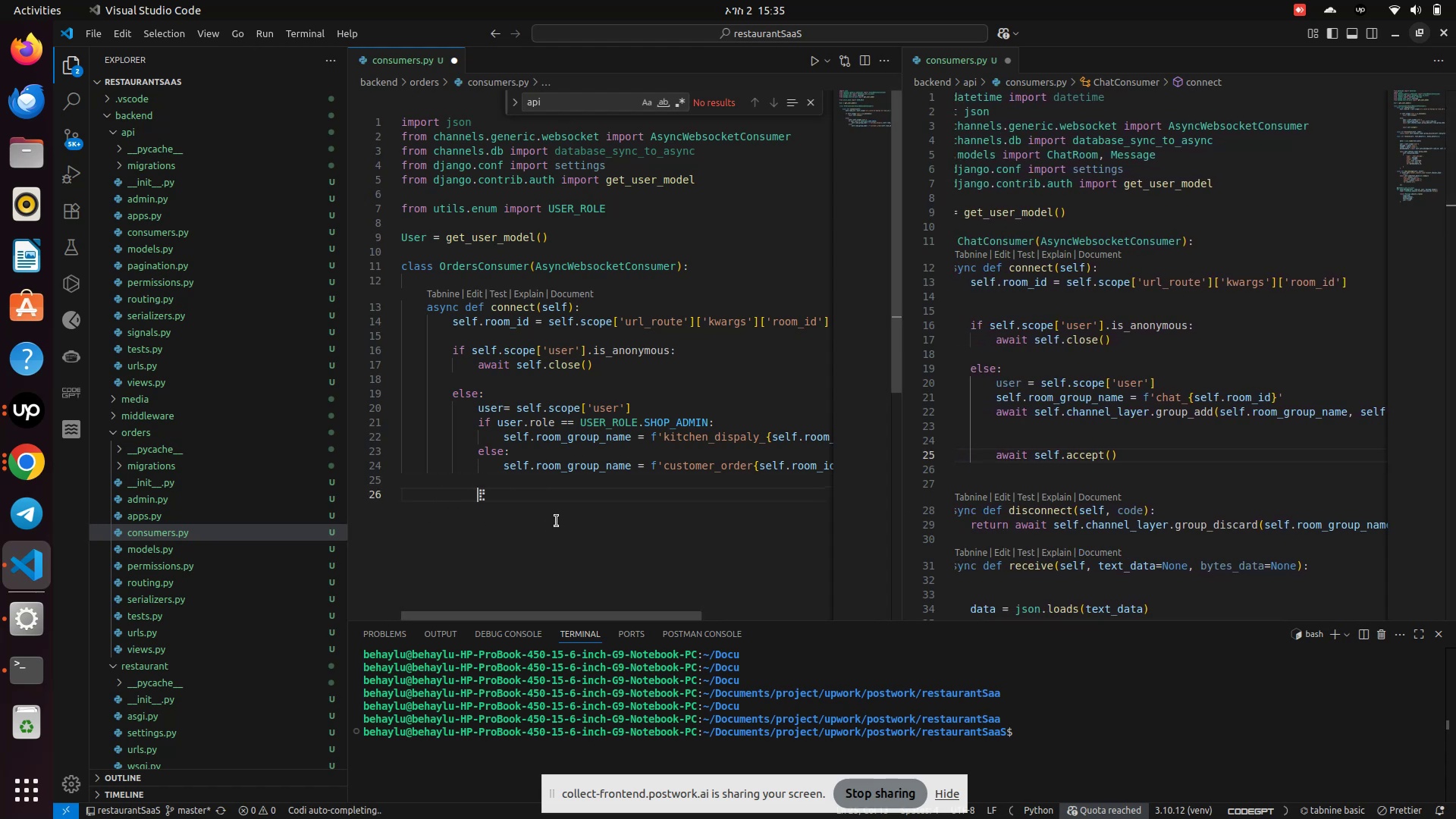 
type(awa)
 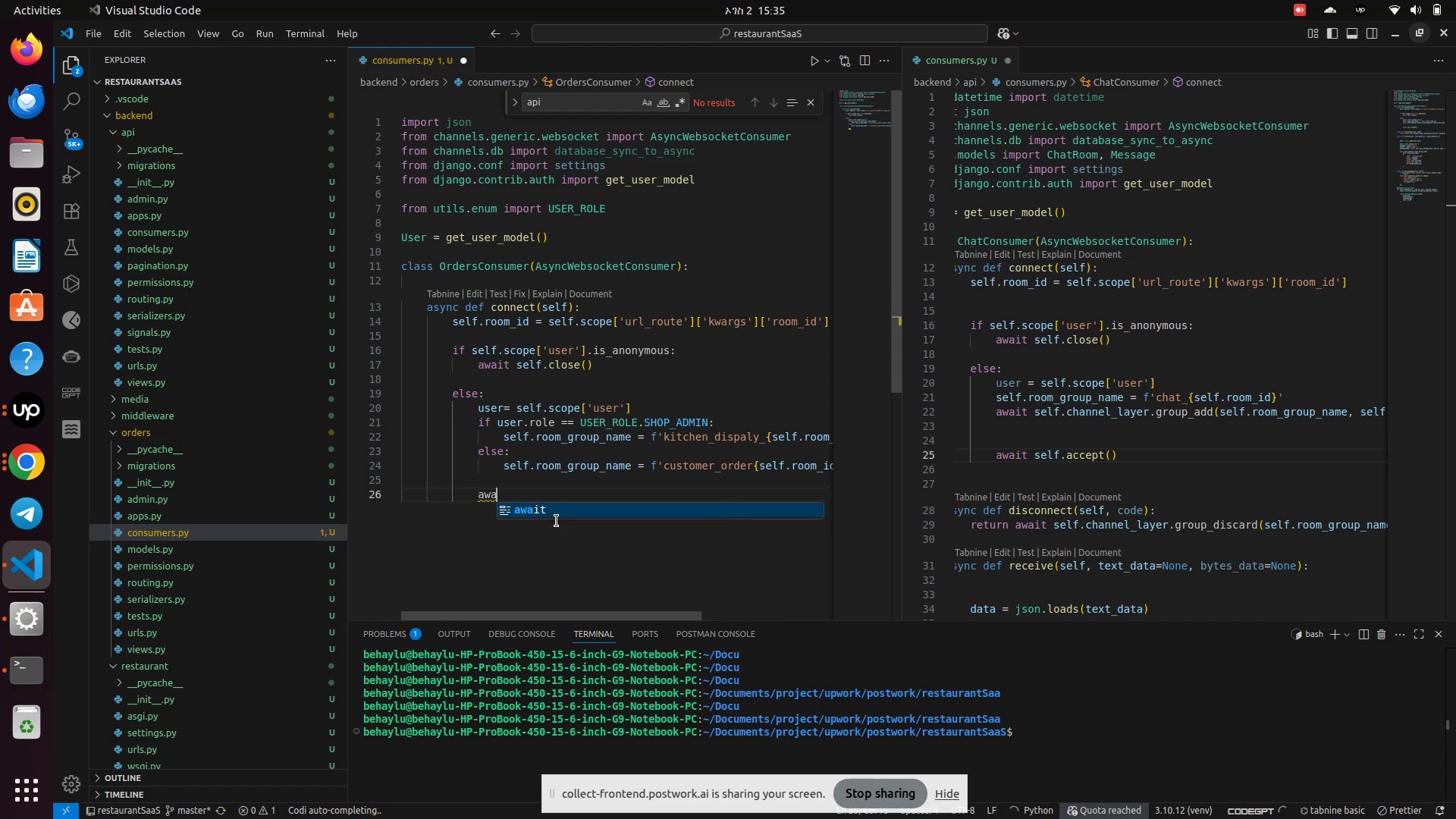 
key(Enter)
 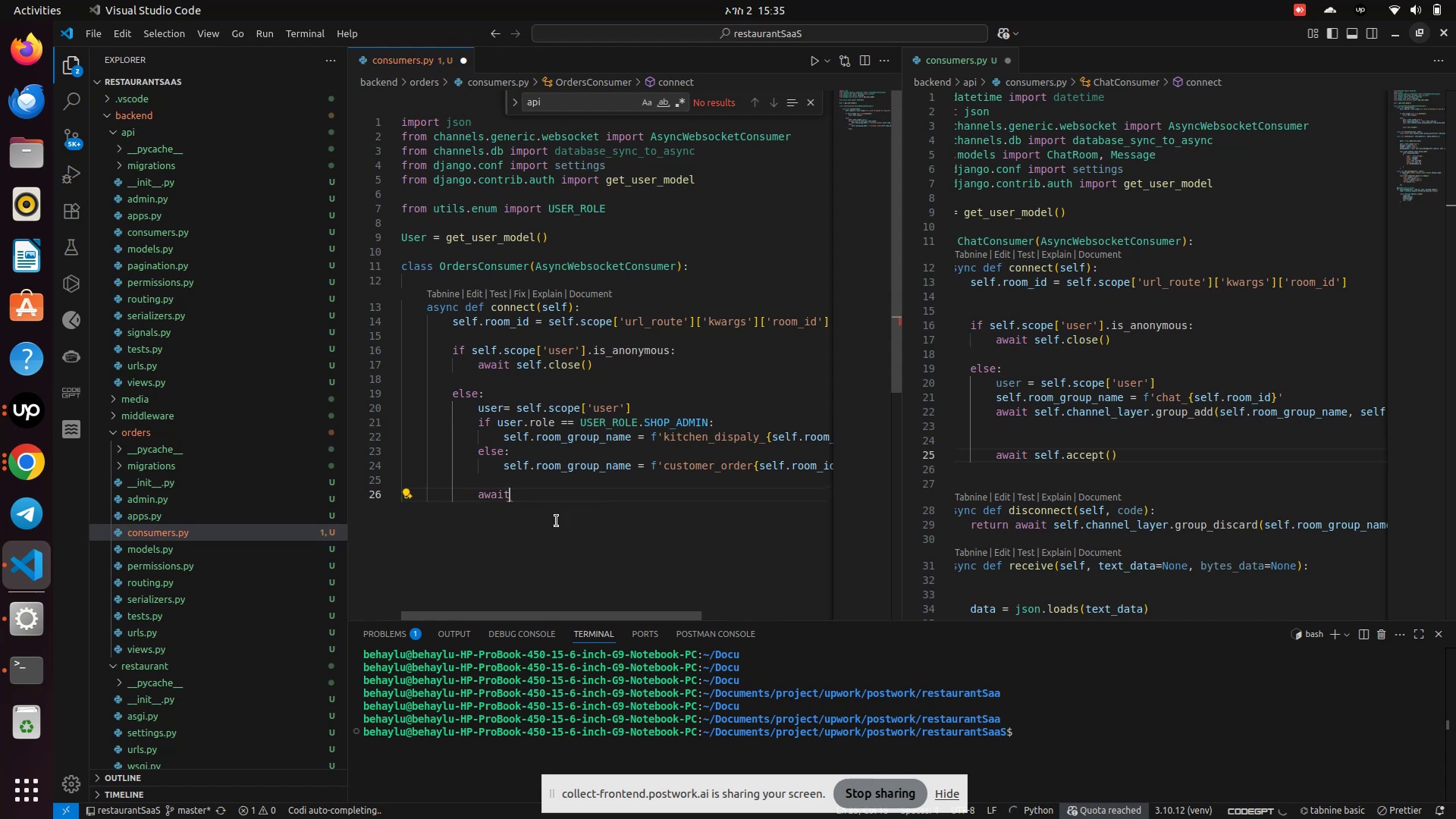 
type( sel)
 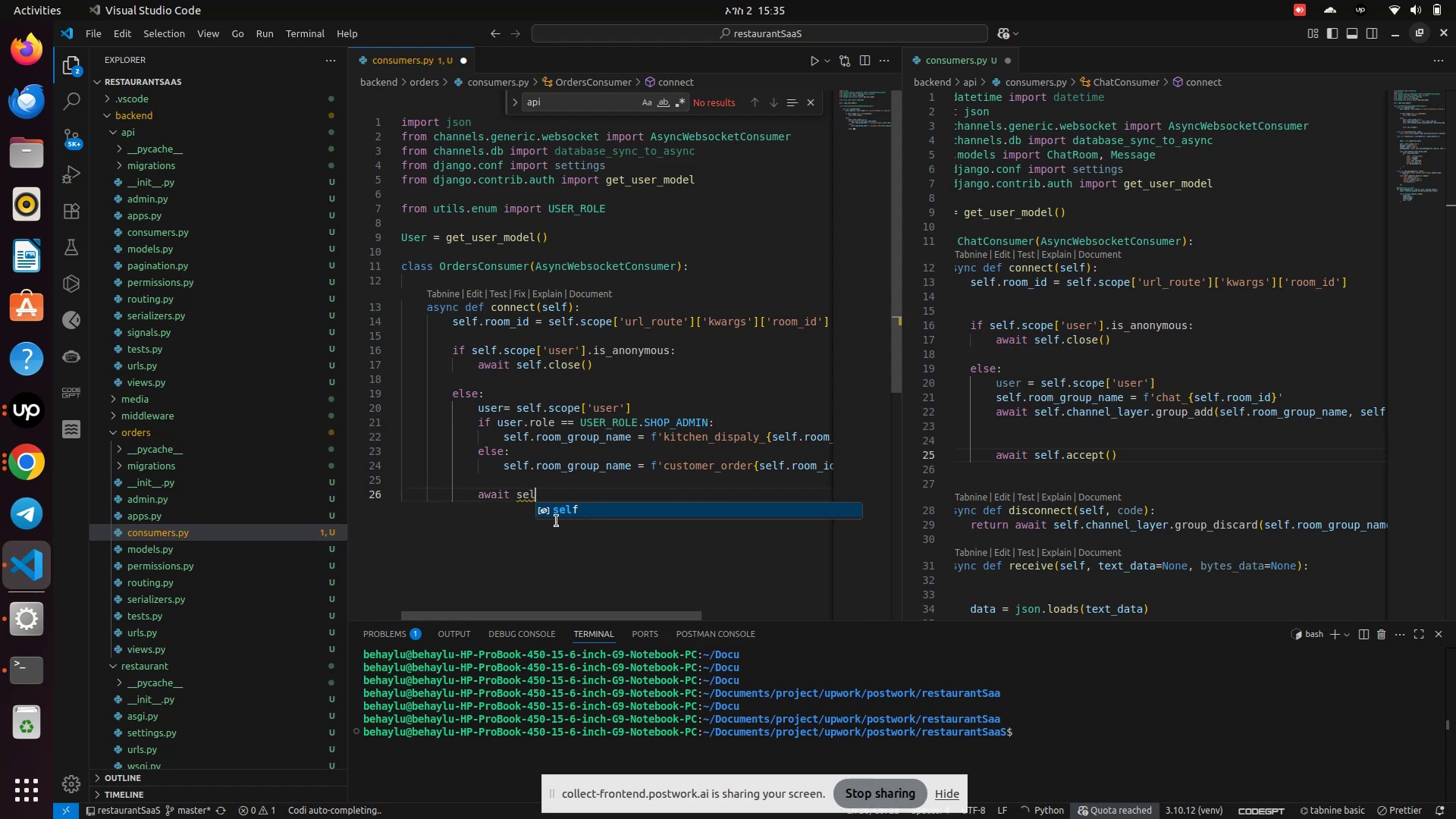 
key(Enter)
 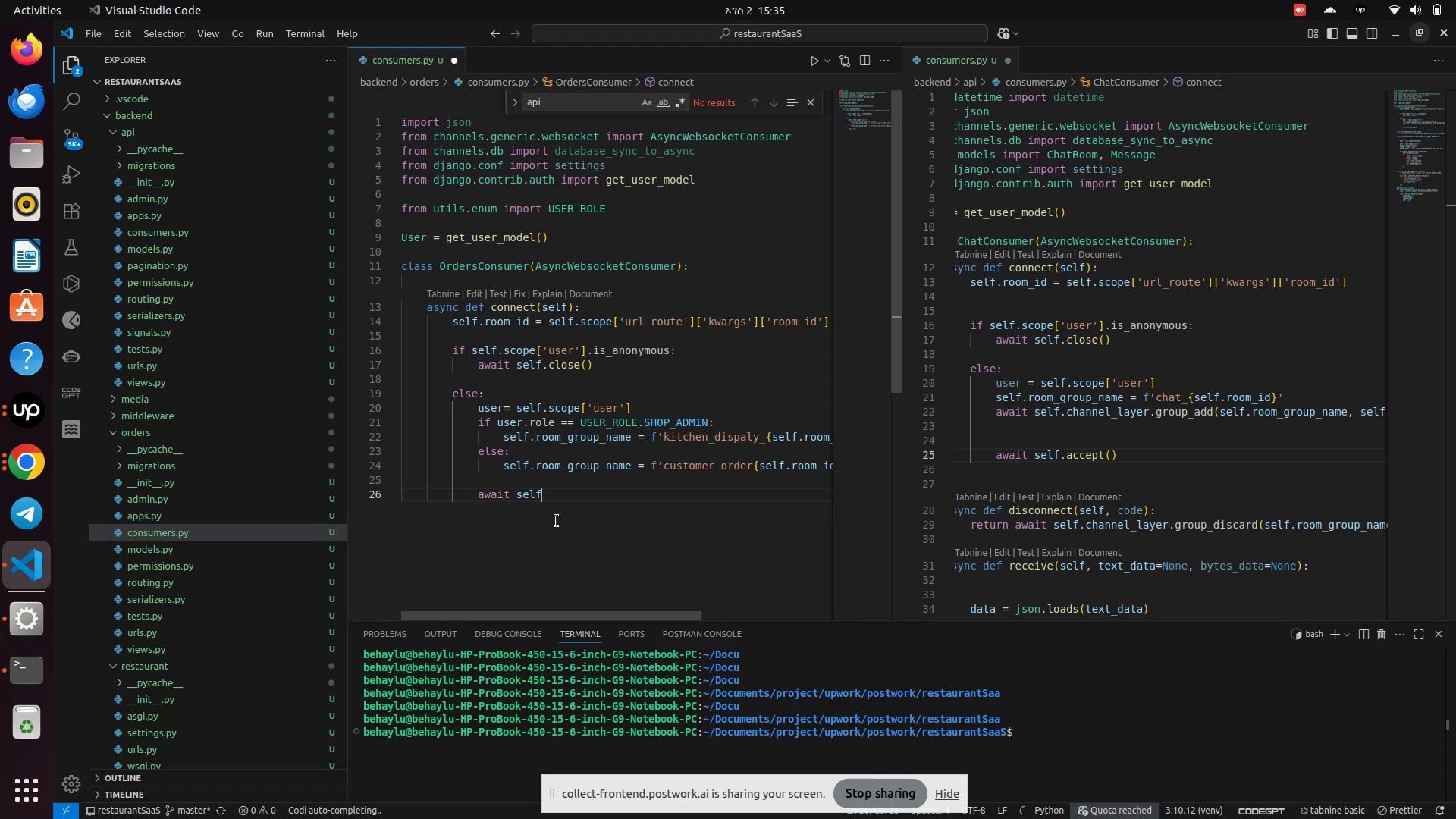 
key(Period)
 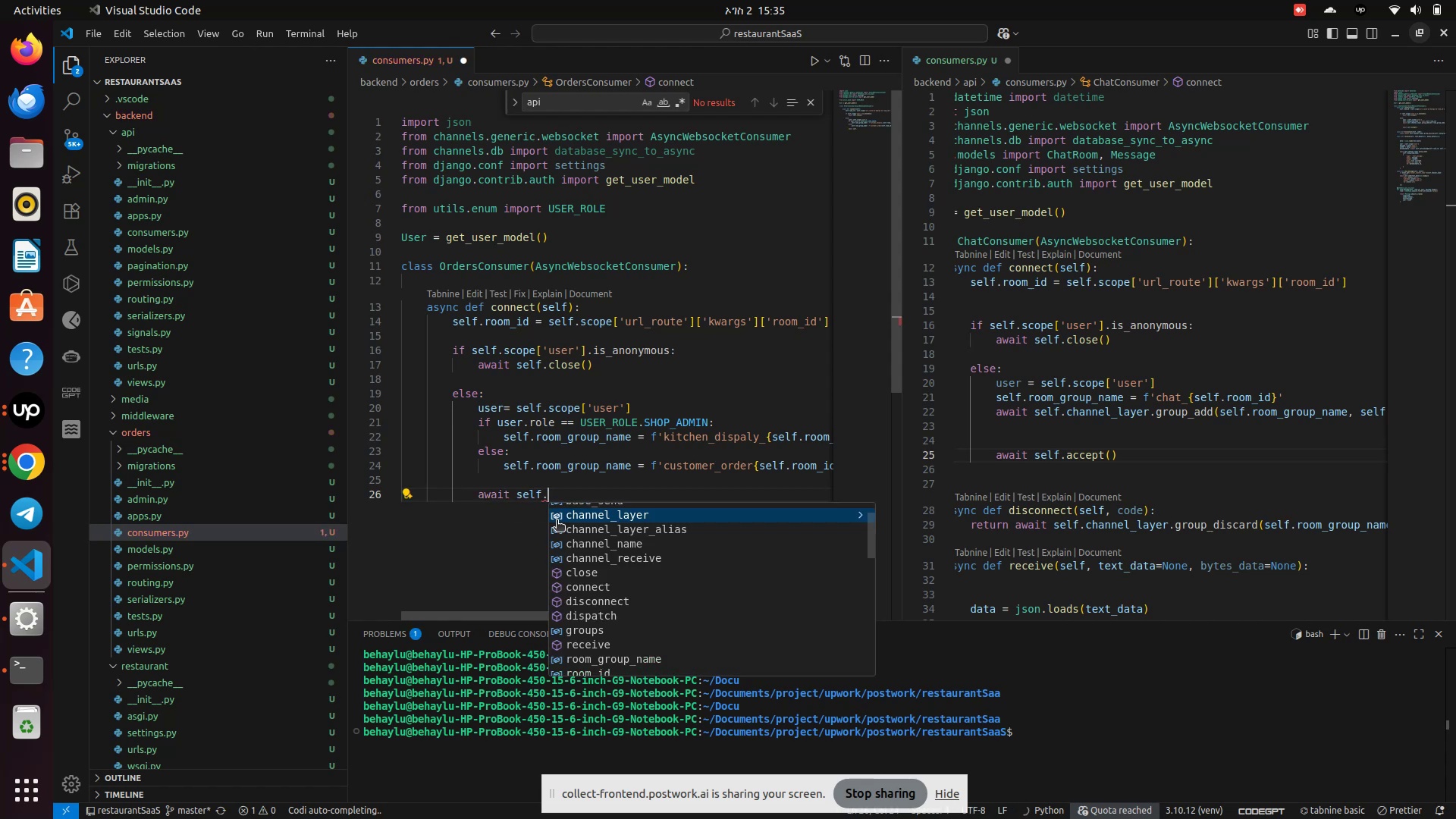 
key(C)
 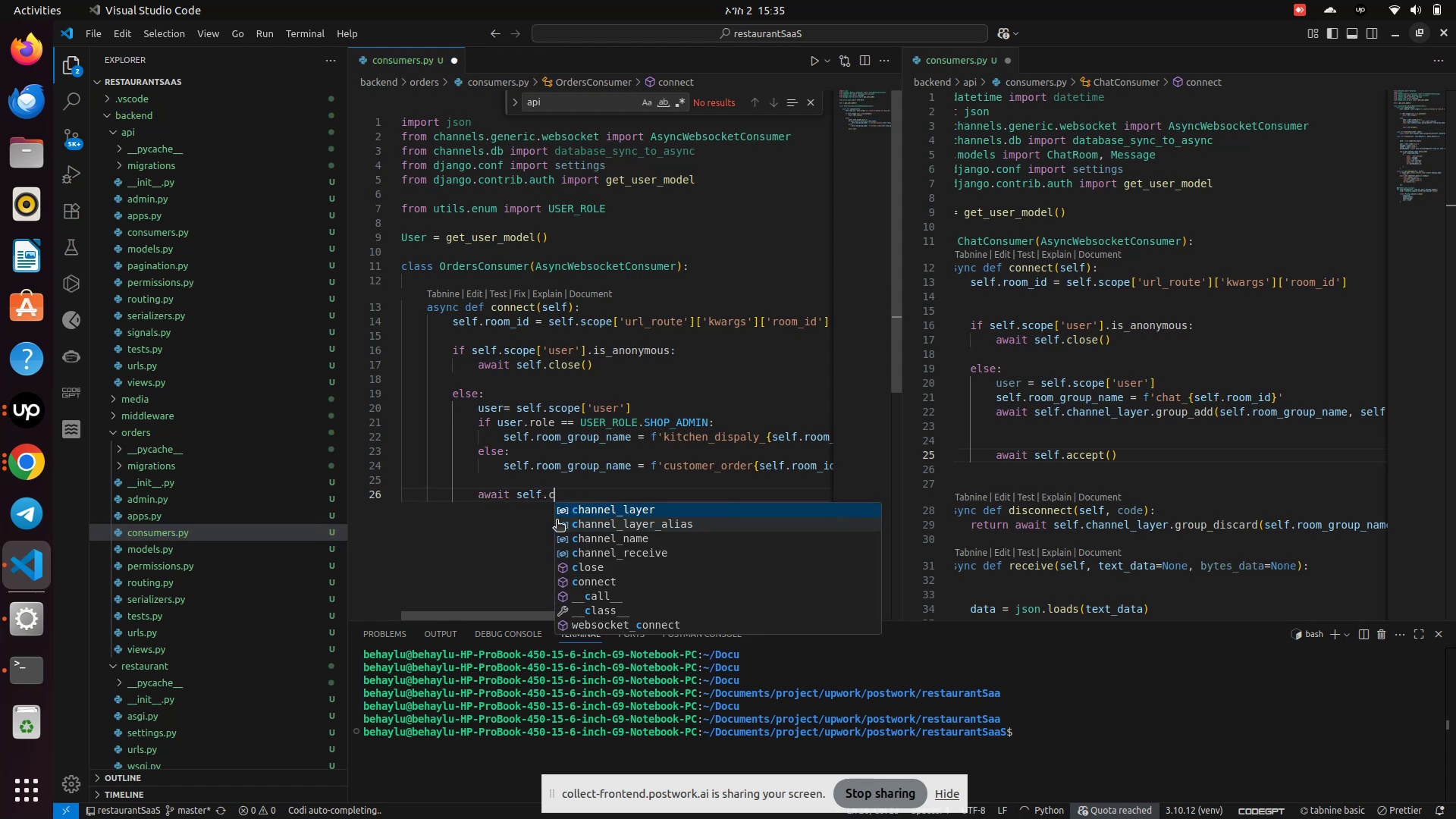 
key(Enter)
 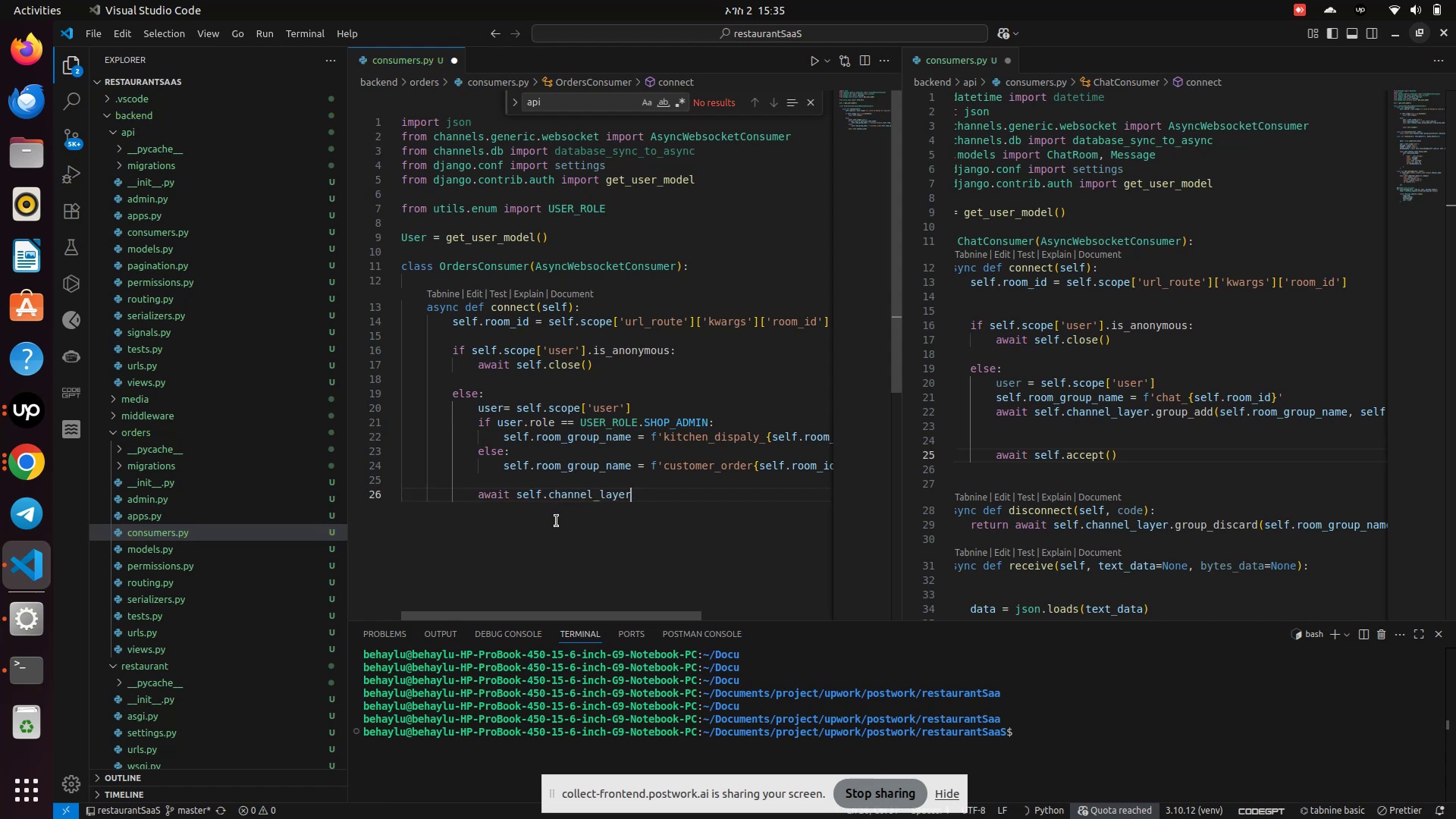 
type(.group_add(self.roo)
 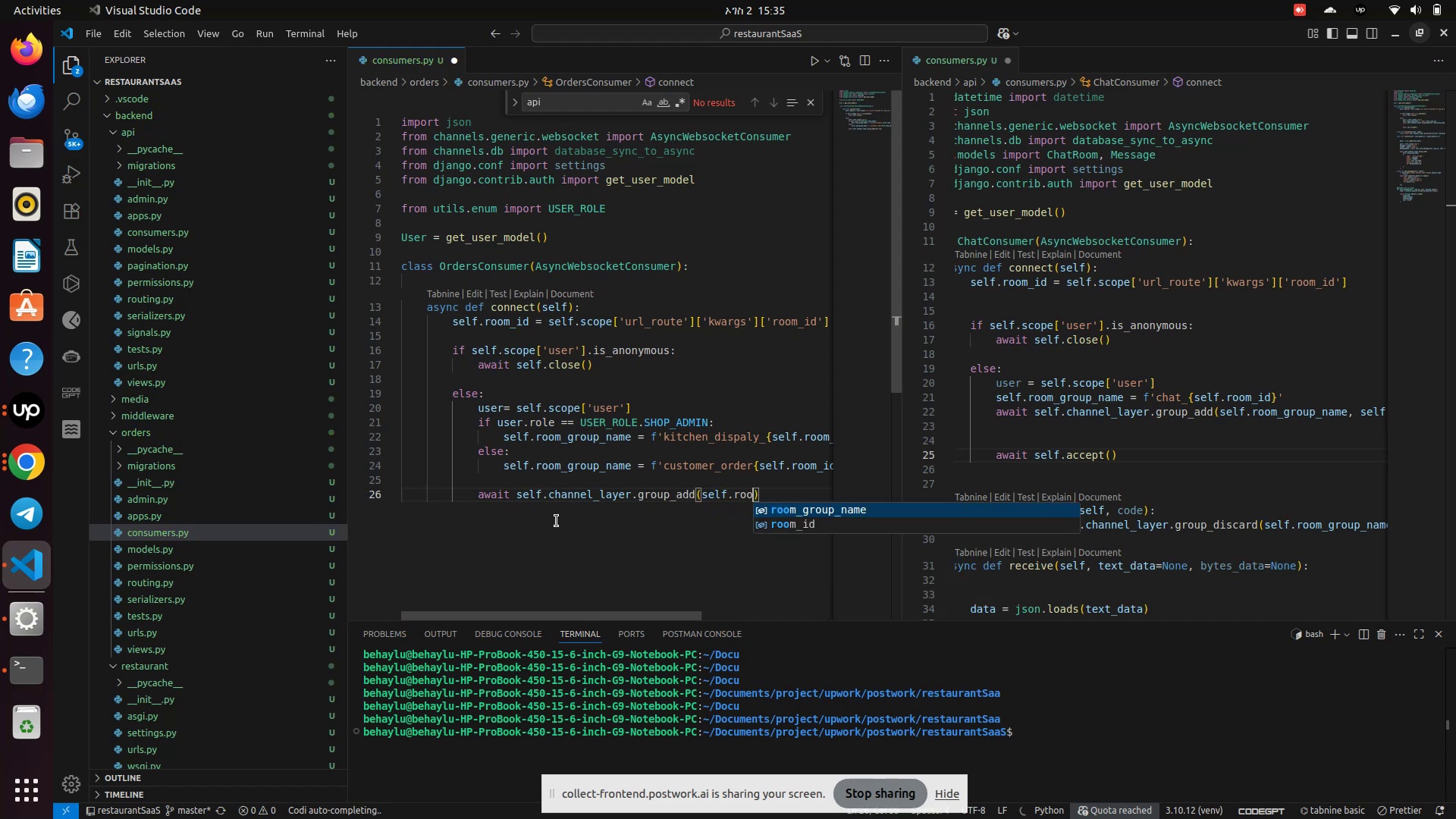 
key(Enter)
 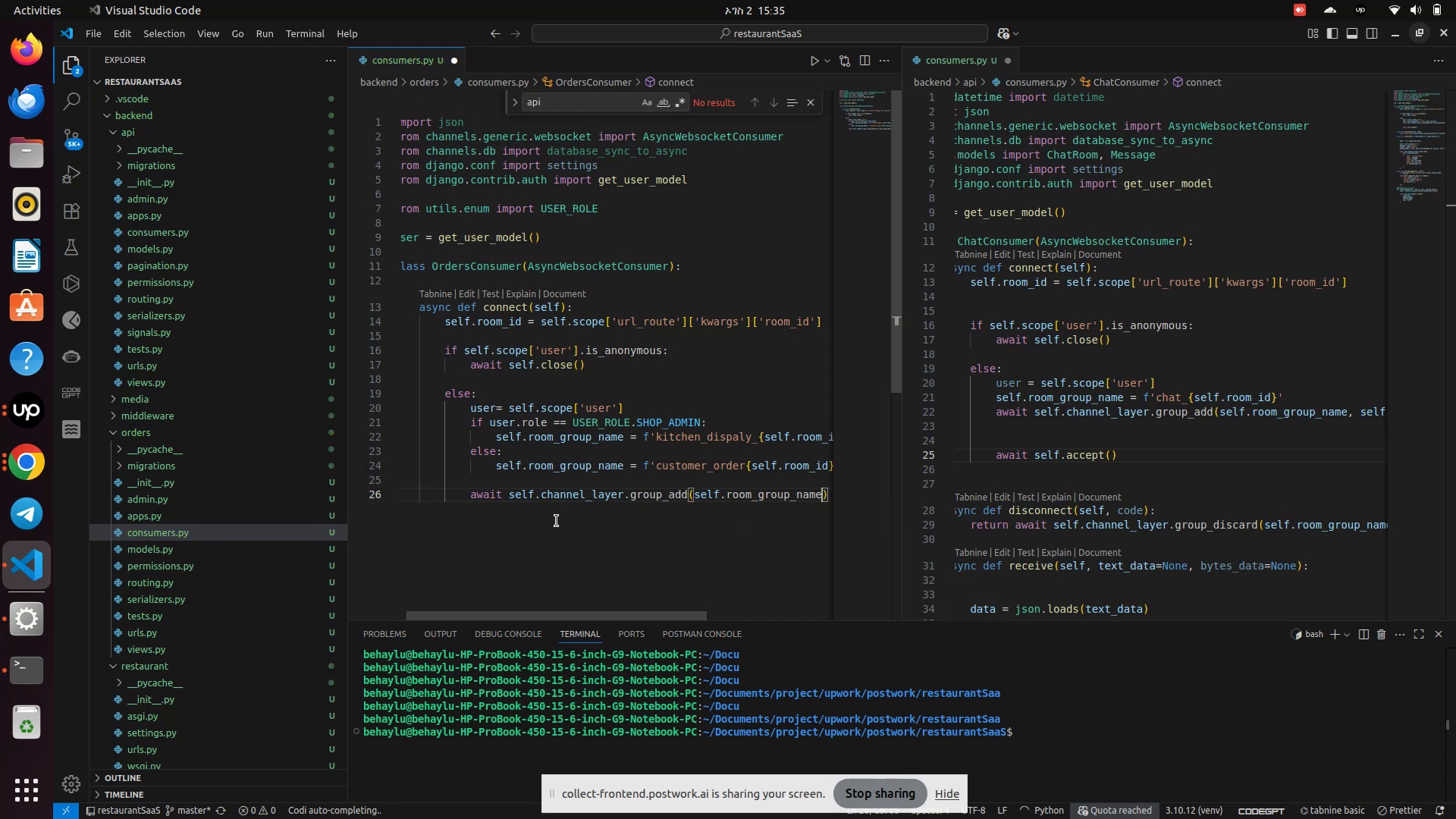 
key(Comma)
 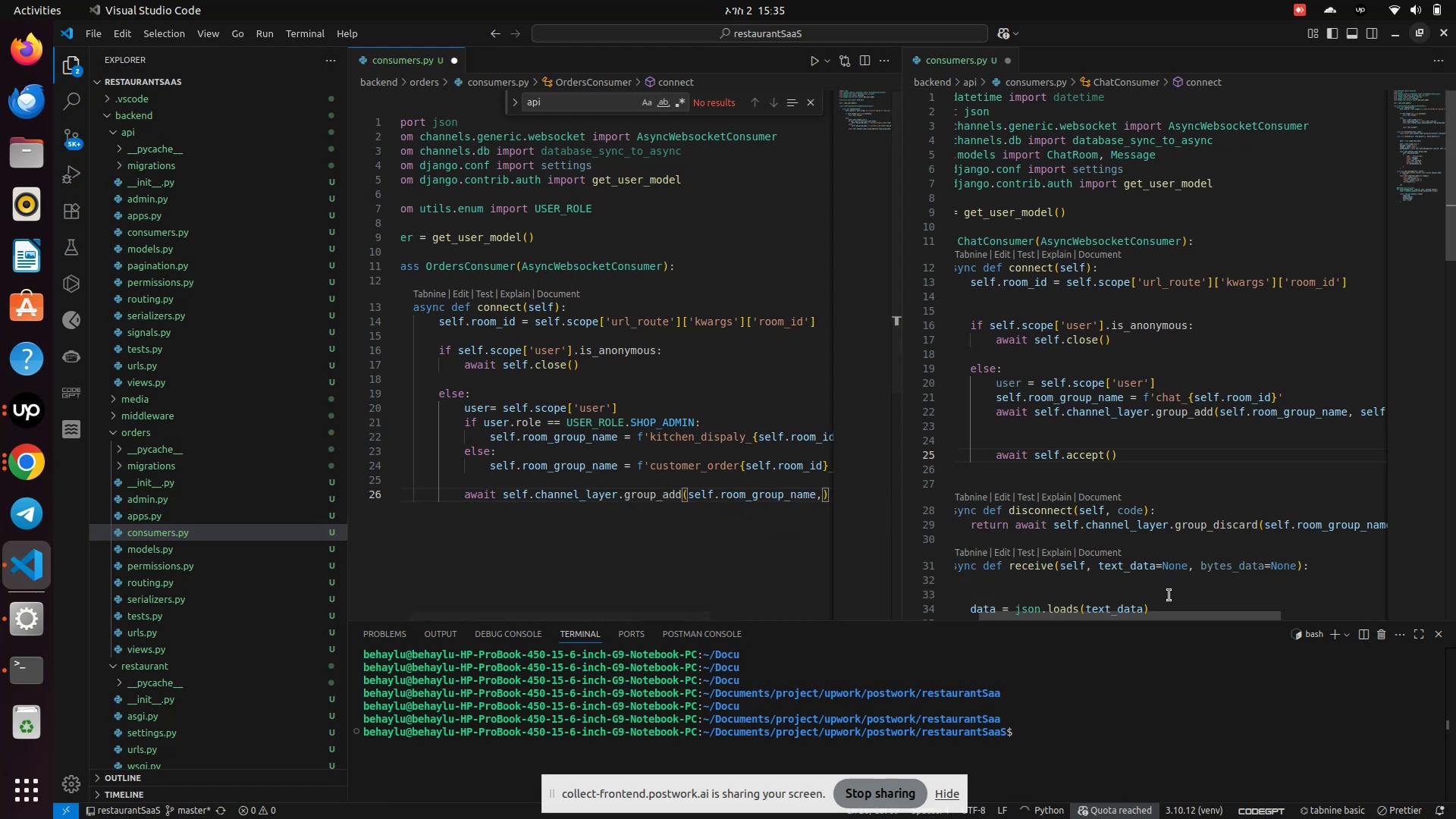 
left_click_drag(start_coordinate=[1169, 612], to_coordinate=[1273, 611])
 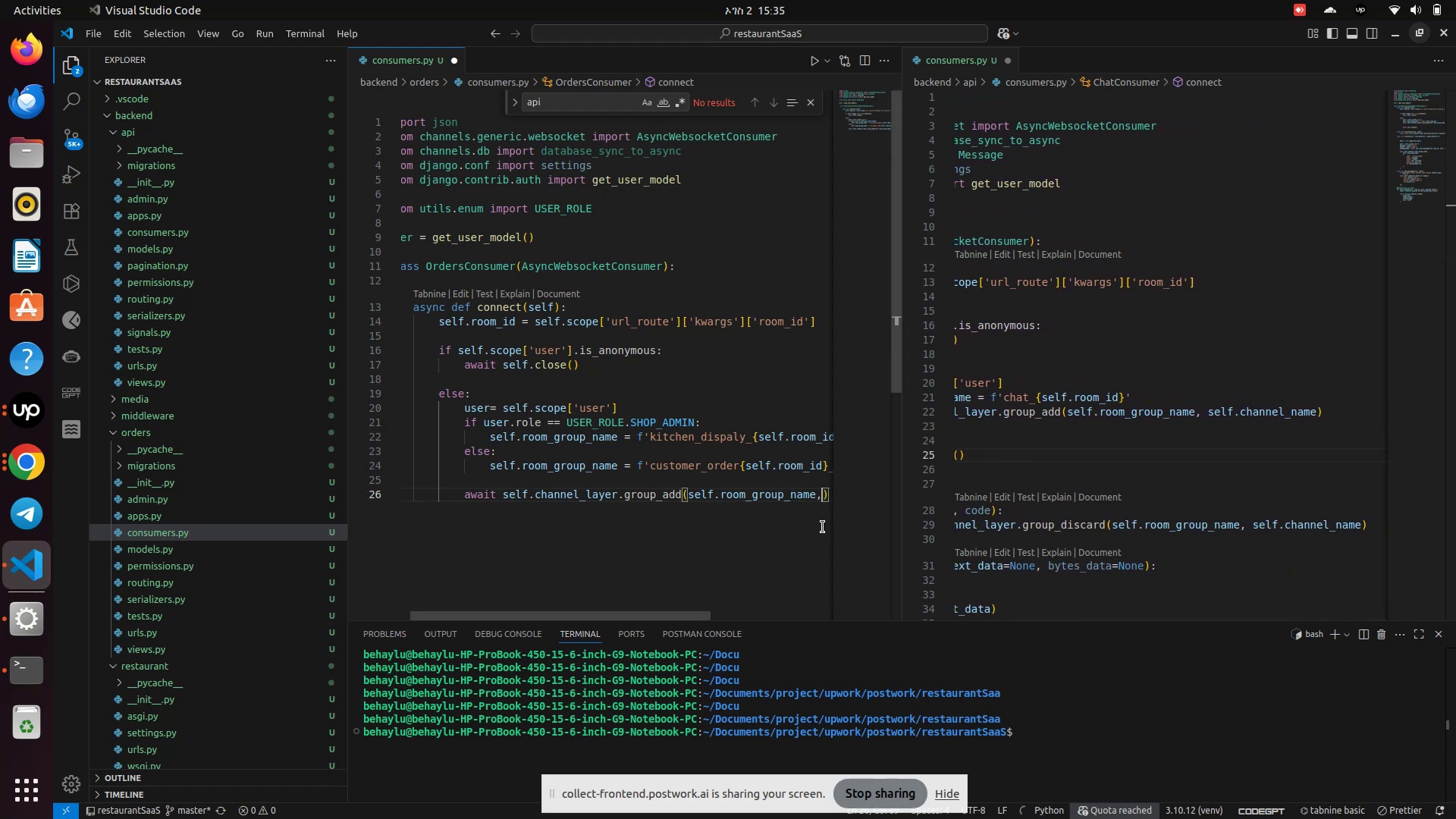 
type(self)
 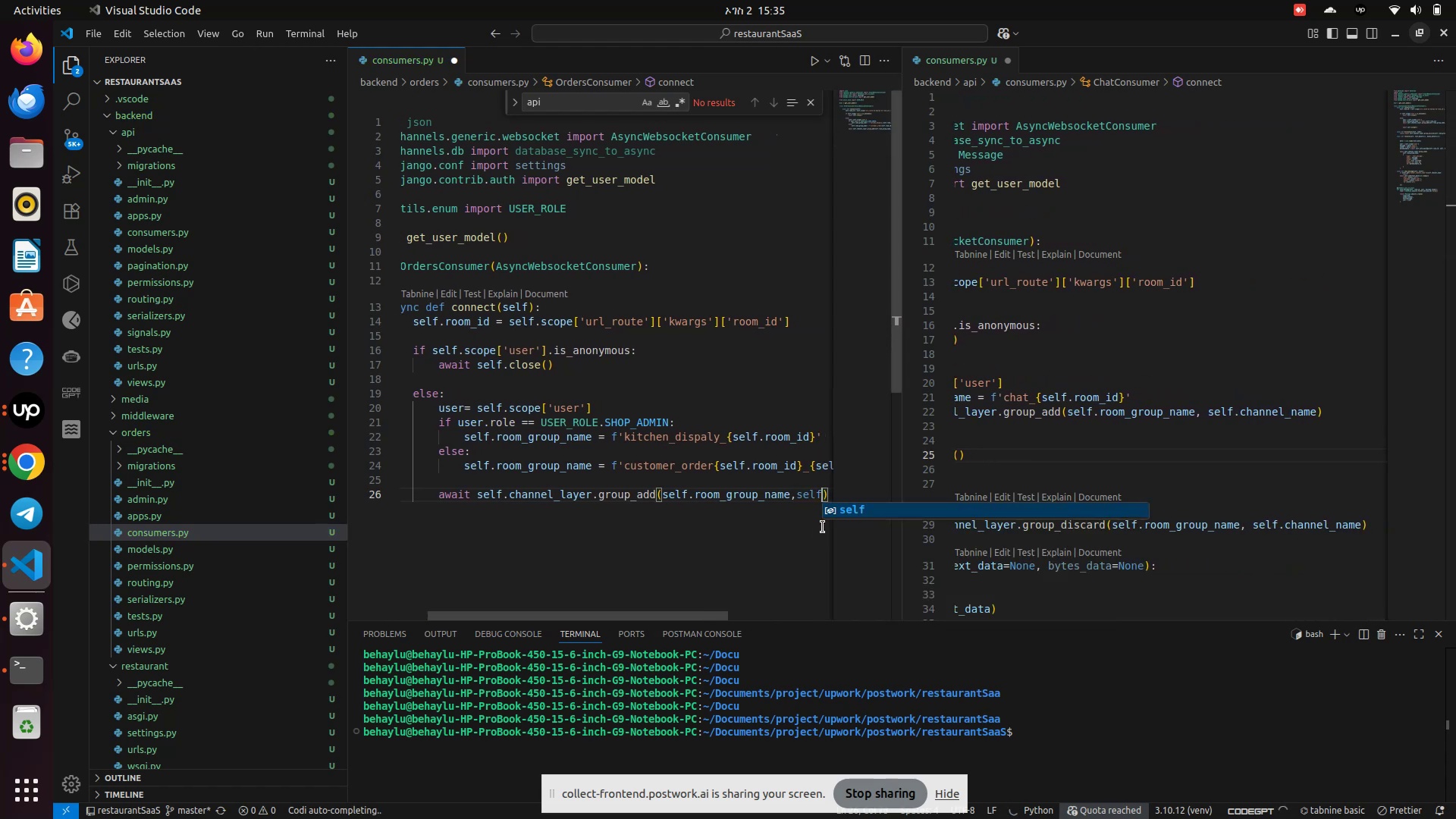 
key(Enter)
 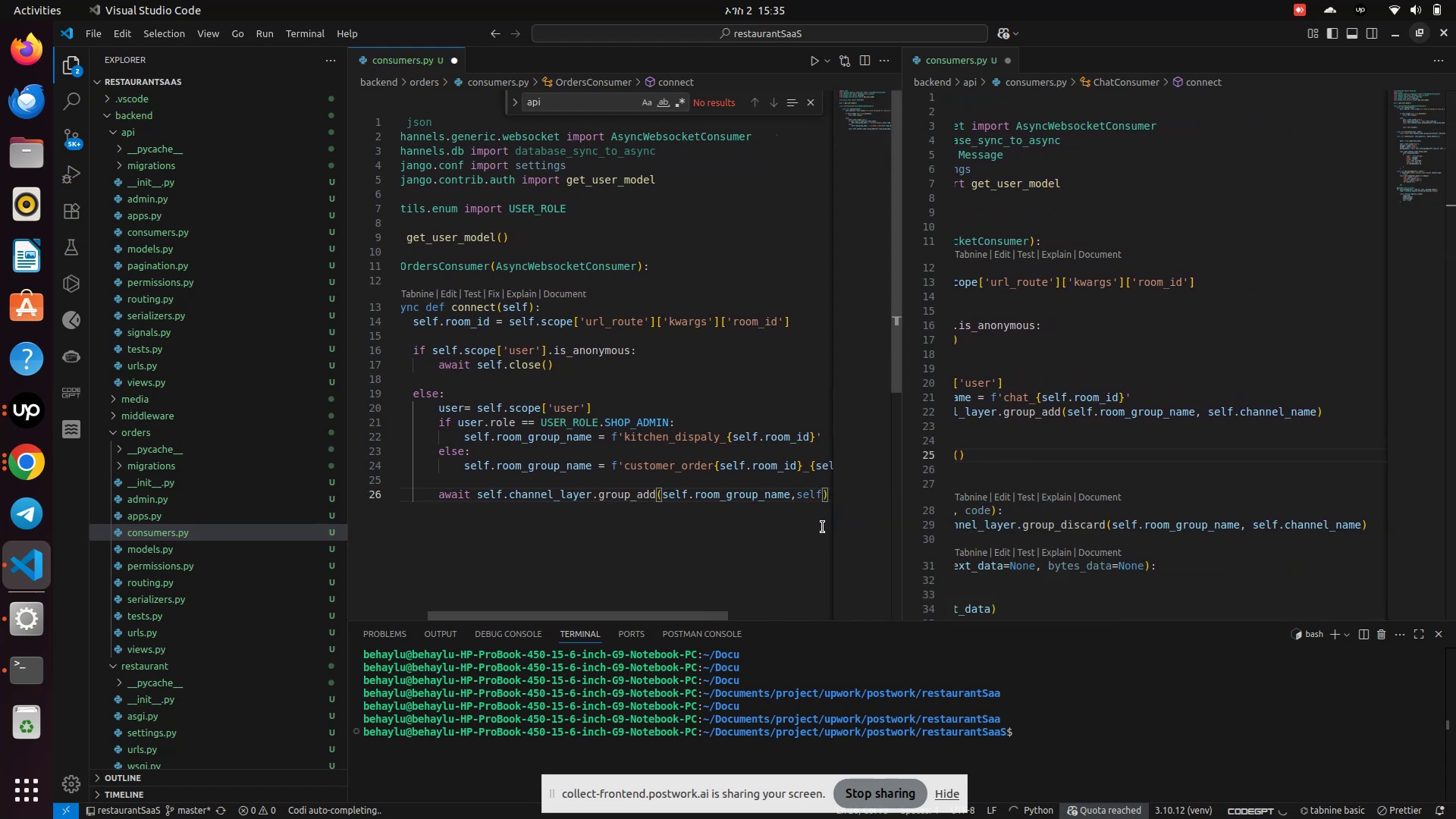 
type(.chann)
 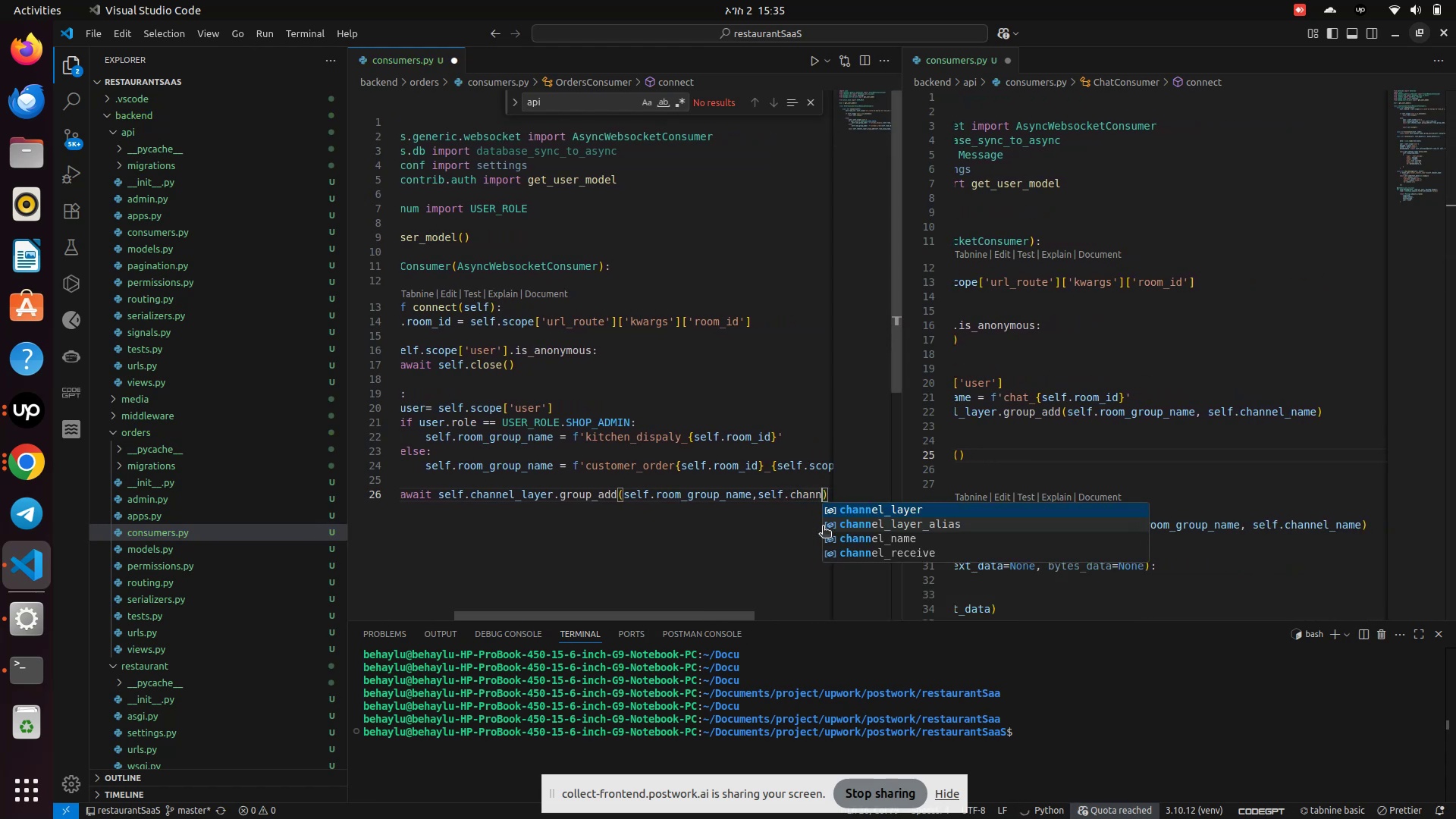 
key(ArrowDown)
 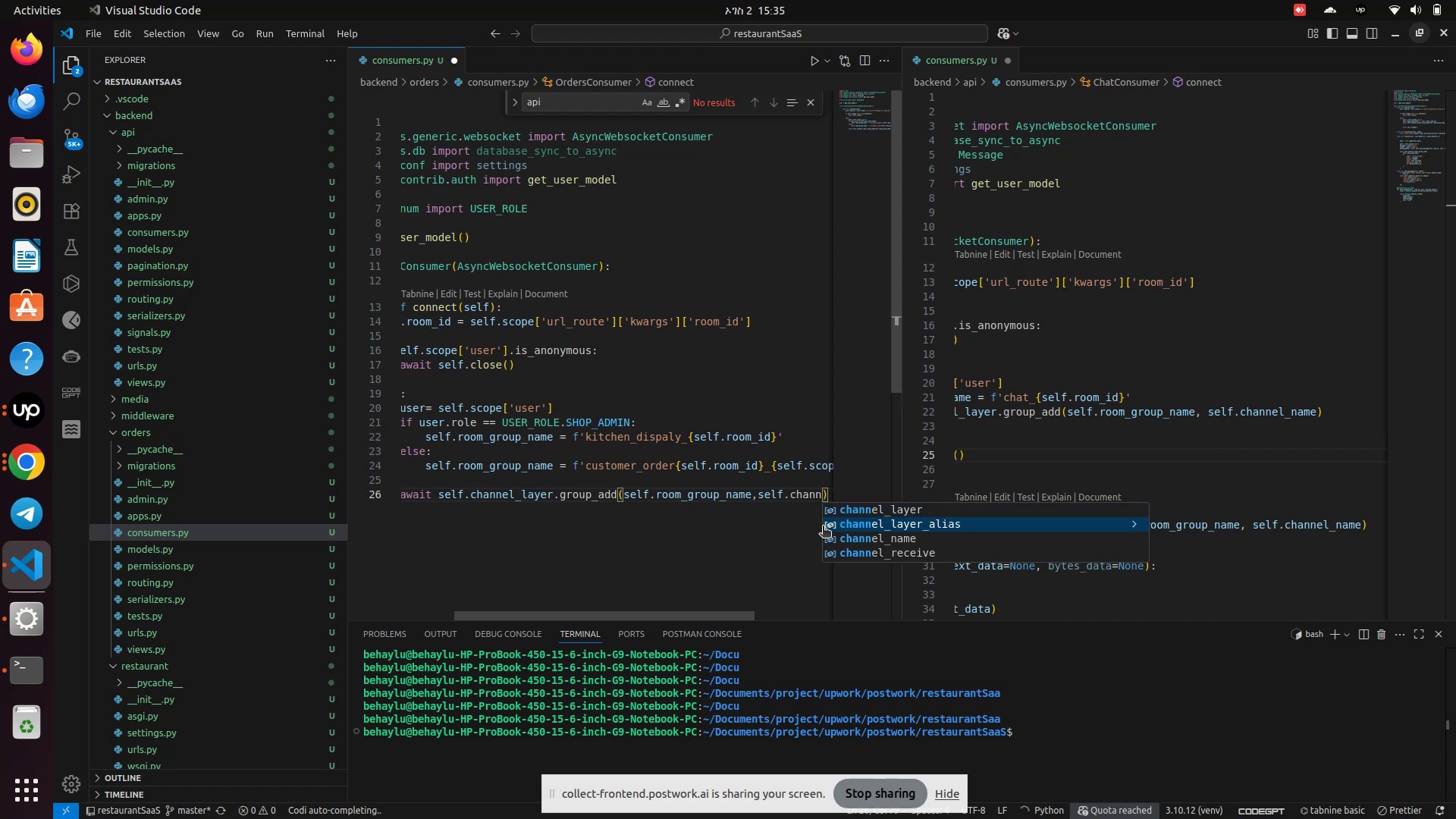 
key(ArrowDown)
 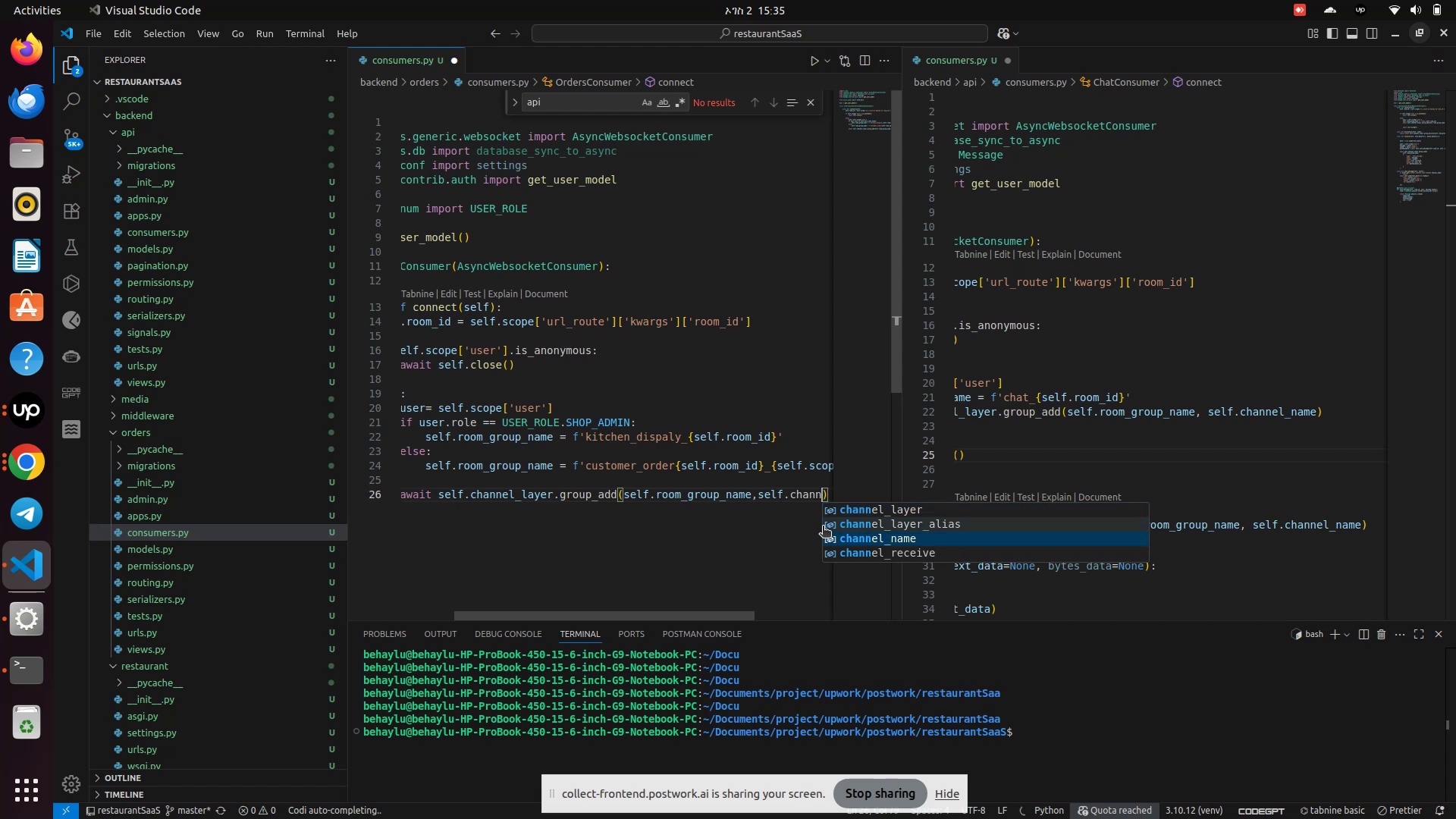 
key(Enter)
 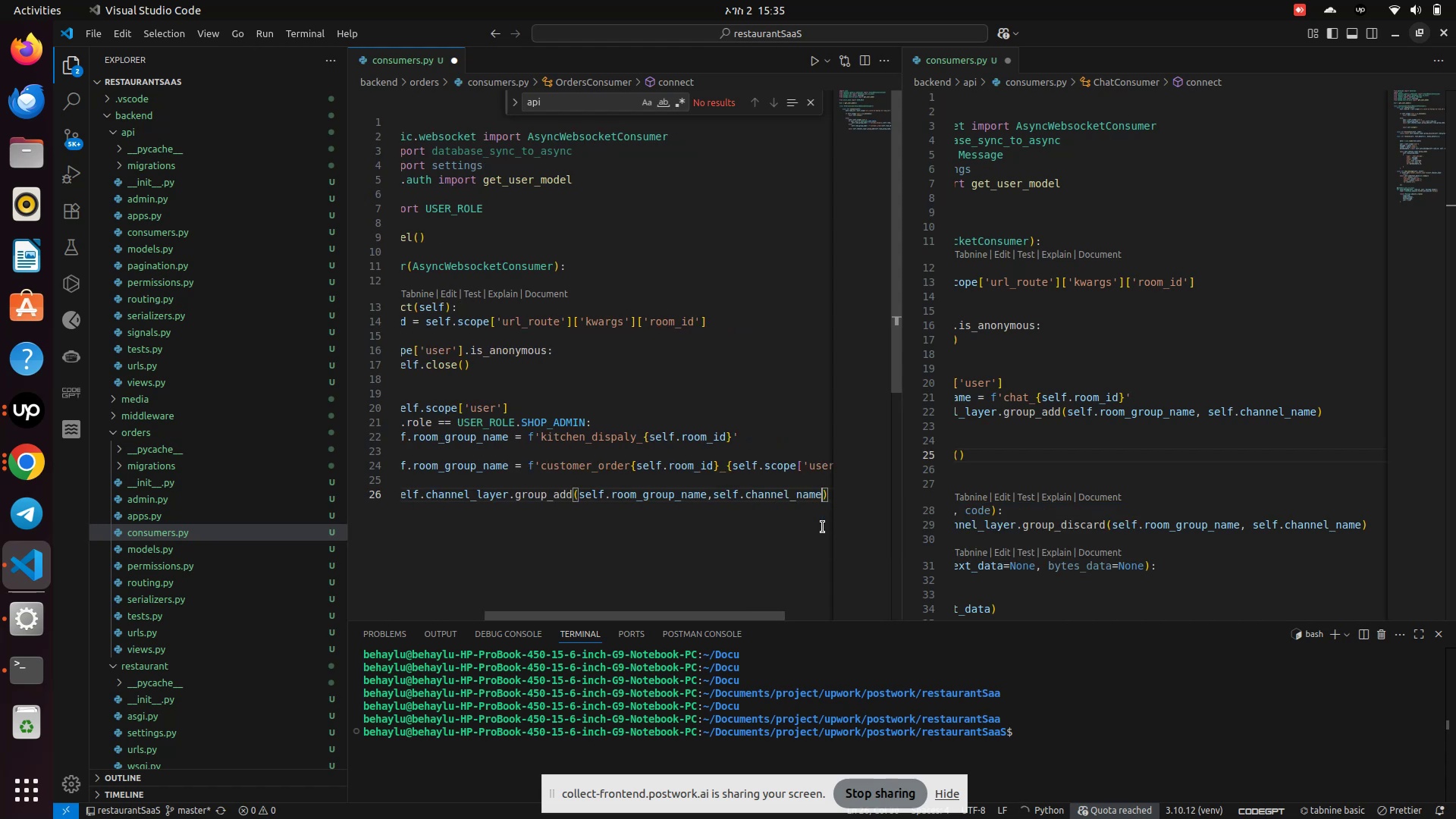 
hold_key(key=ArrowLeft, duration=0.74)
 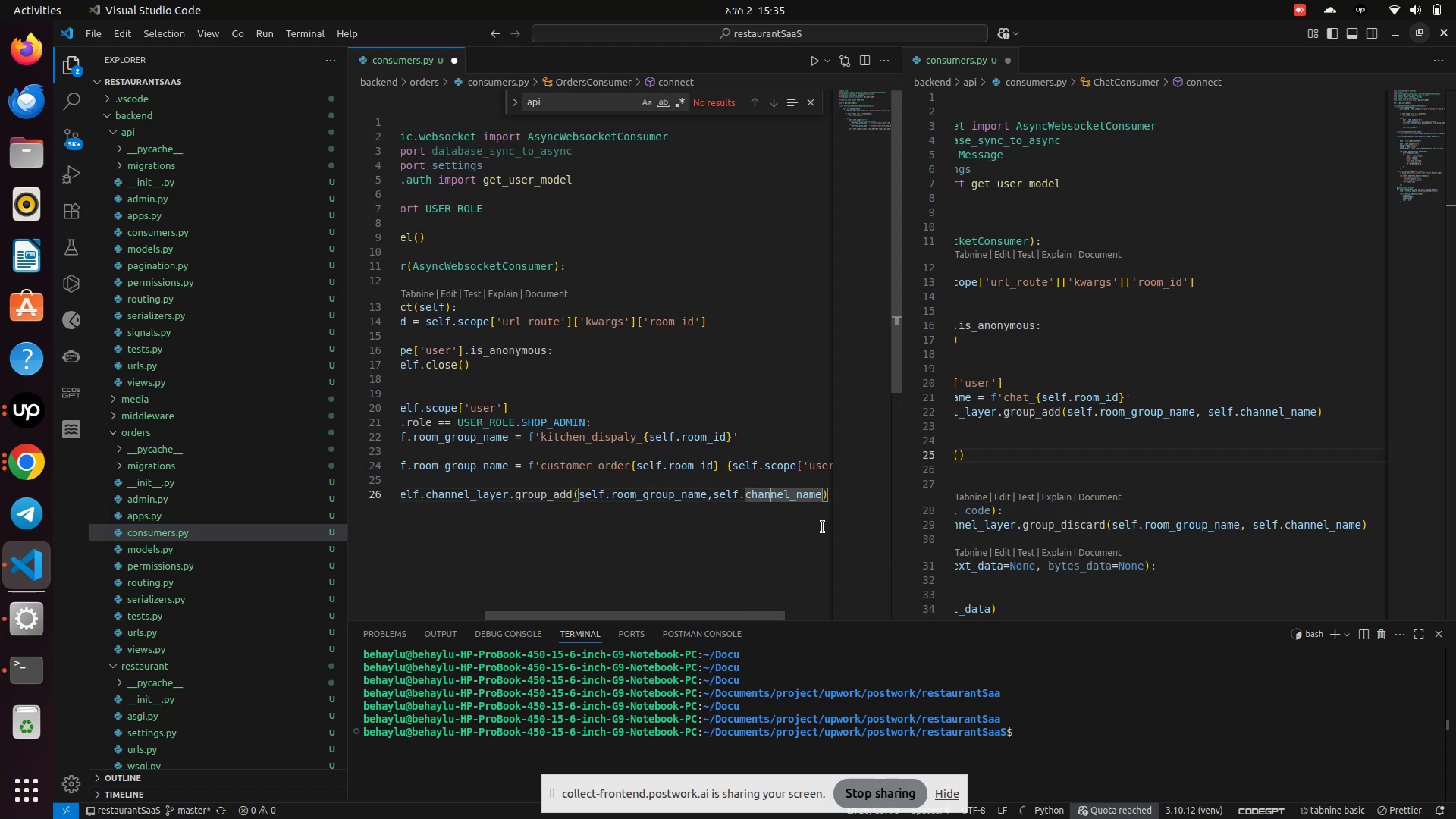 
hold_key(key=ArrowRight, duration=0.83)
 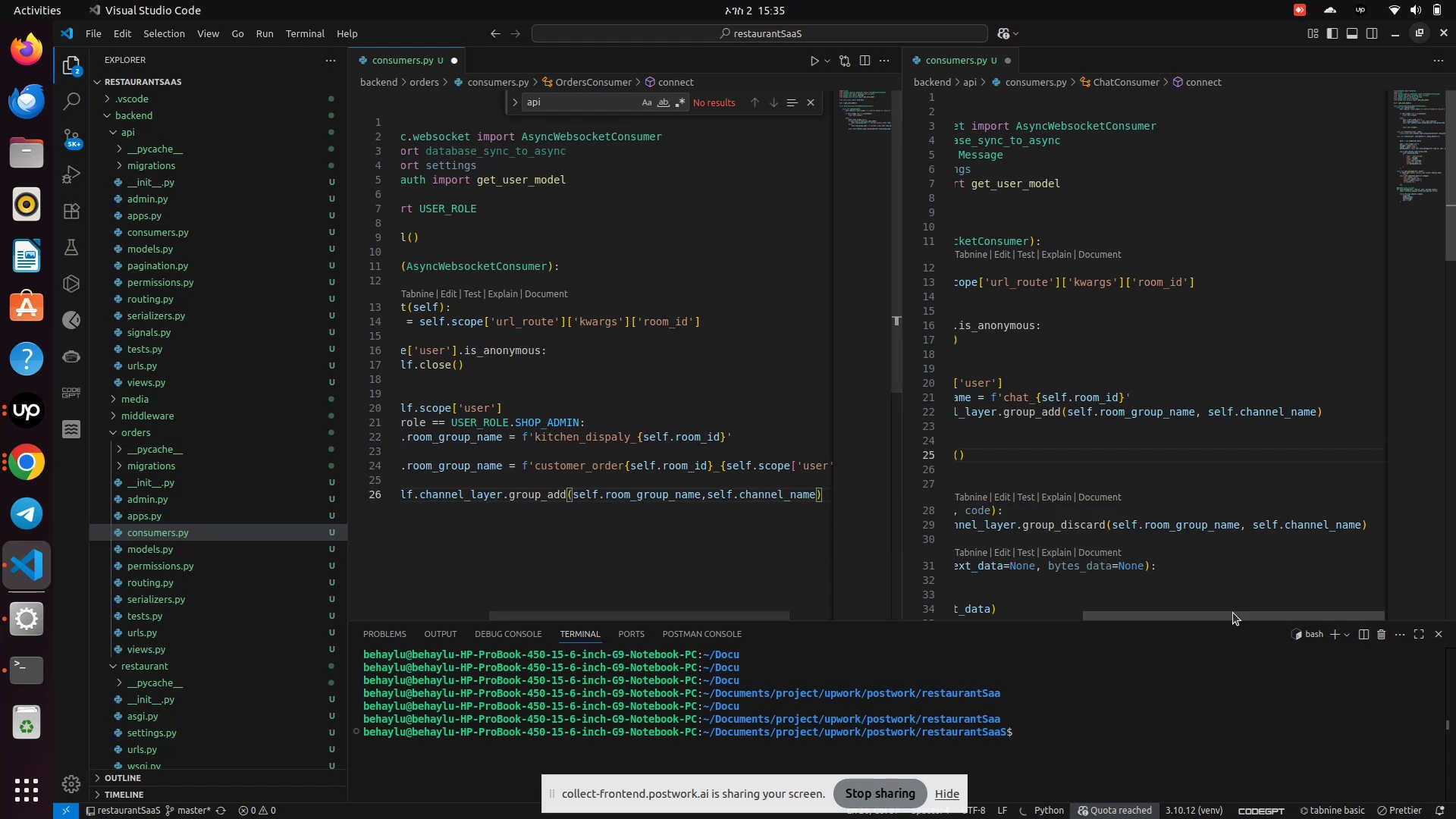 
left_click_drag(start_coordinate=[1222, 613], to_coordinate=[1053, 642])
 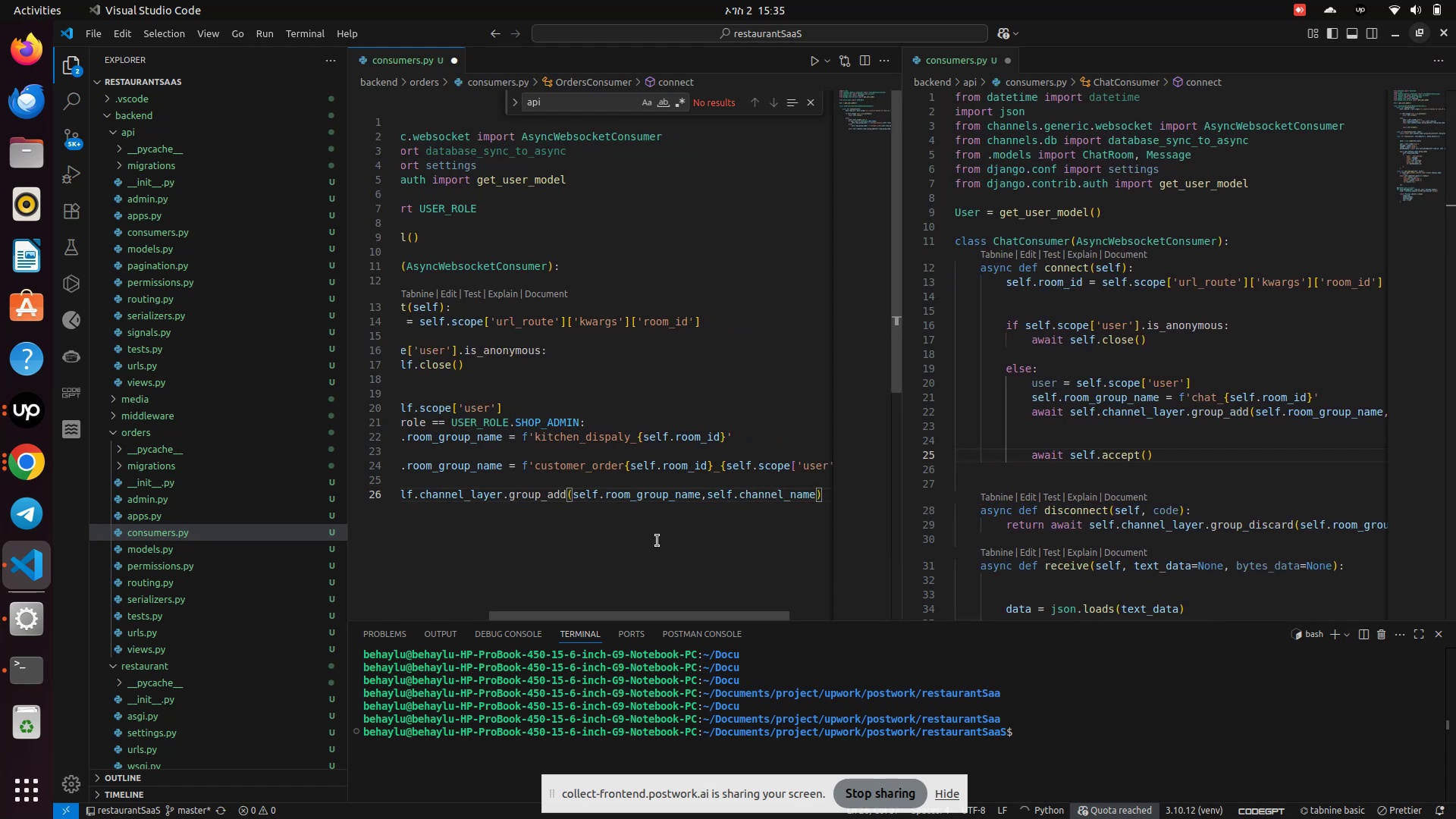 
key(Enter)
 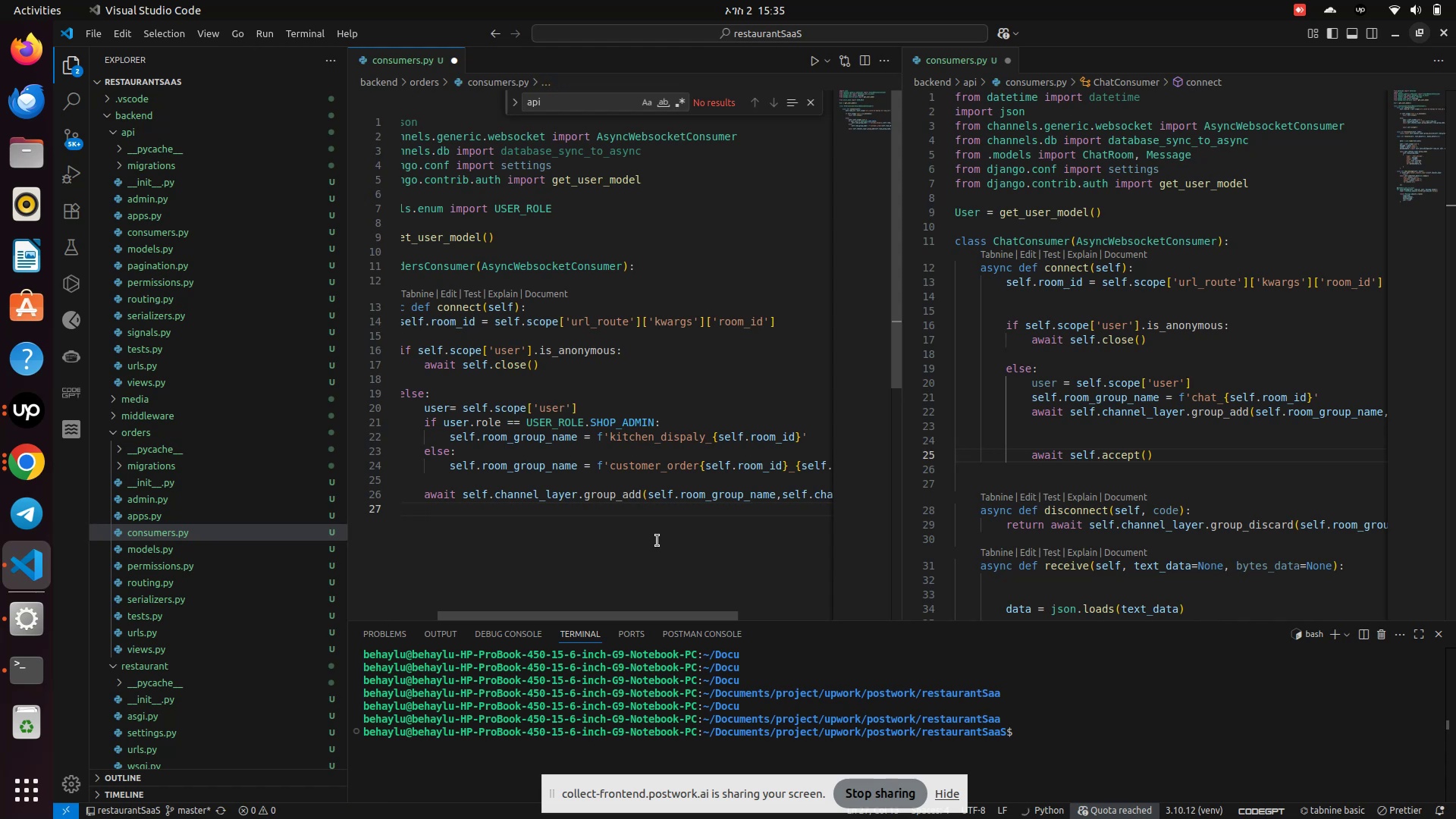 
key(Enter)
 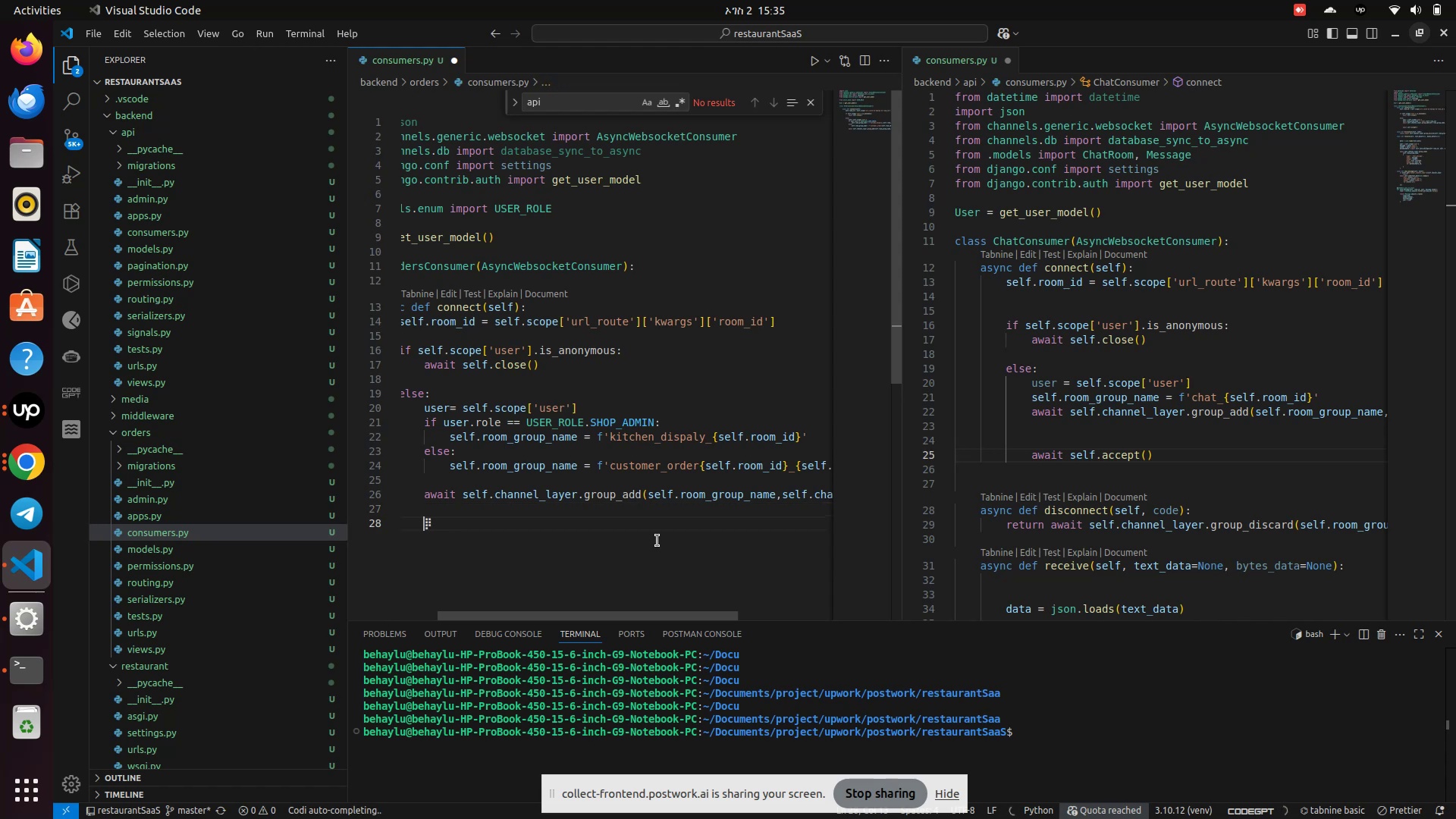 
type(awa)
 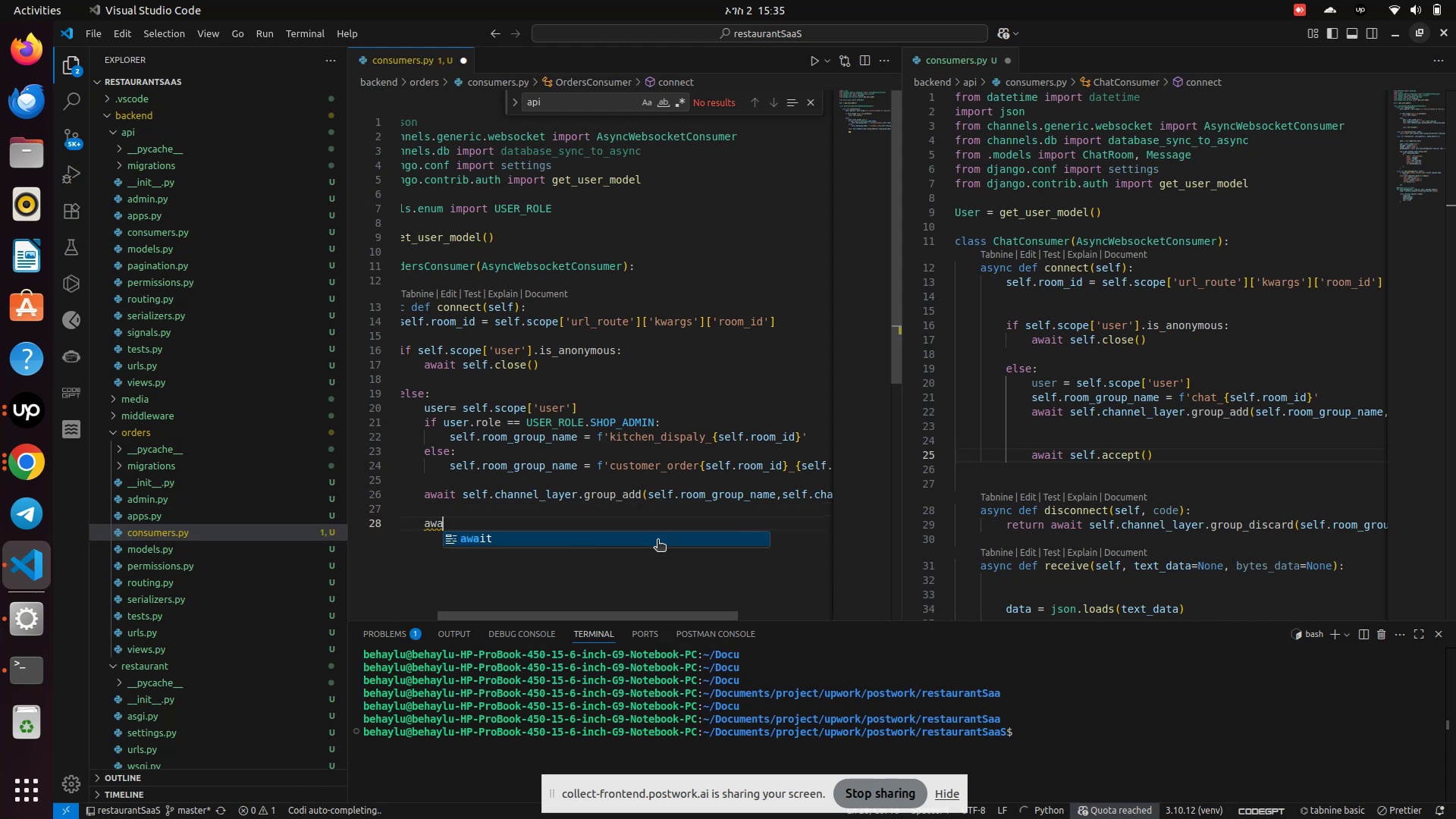 
key(Enter)
 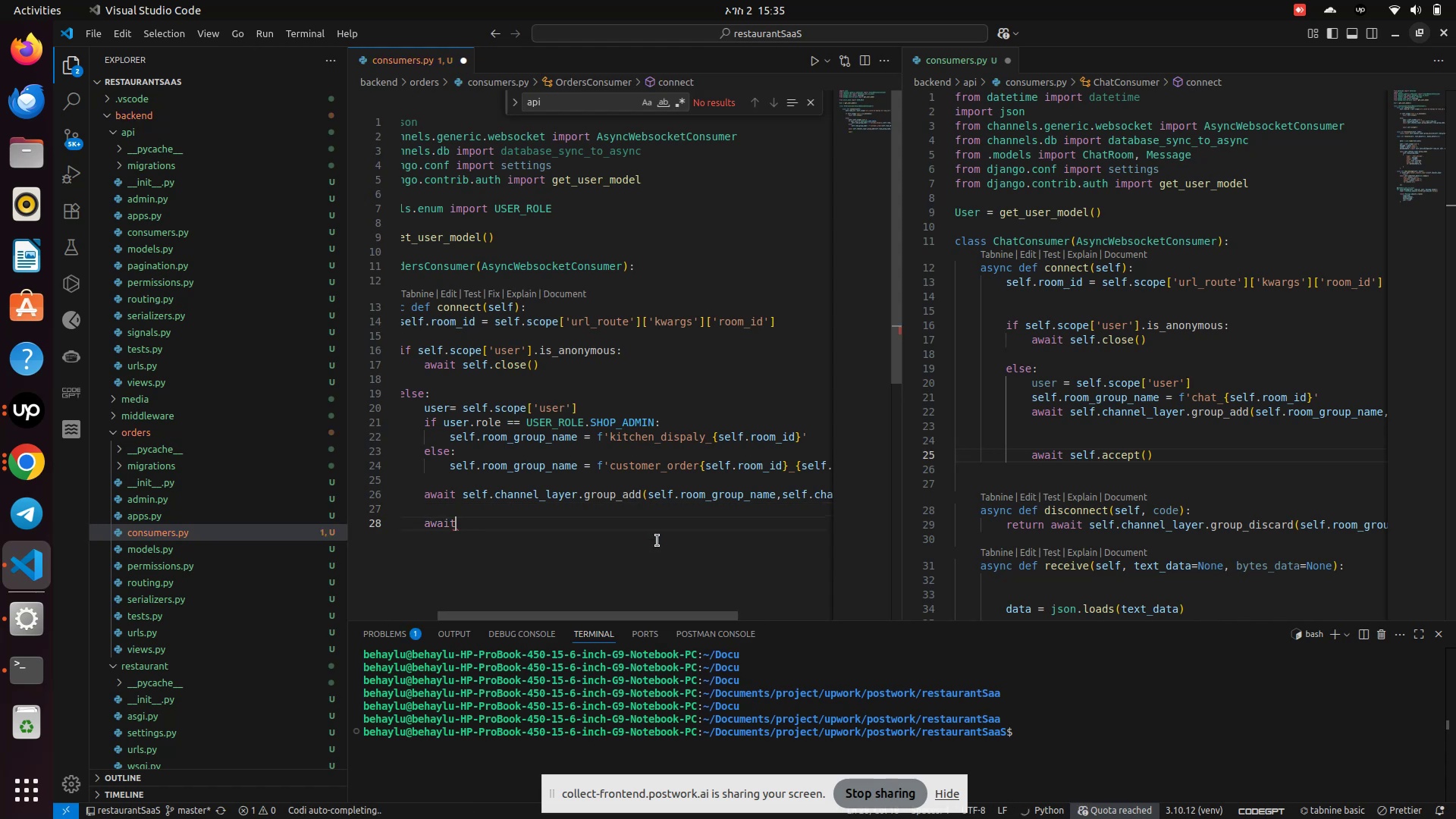 
type(.self)
 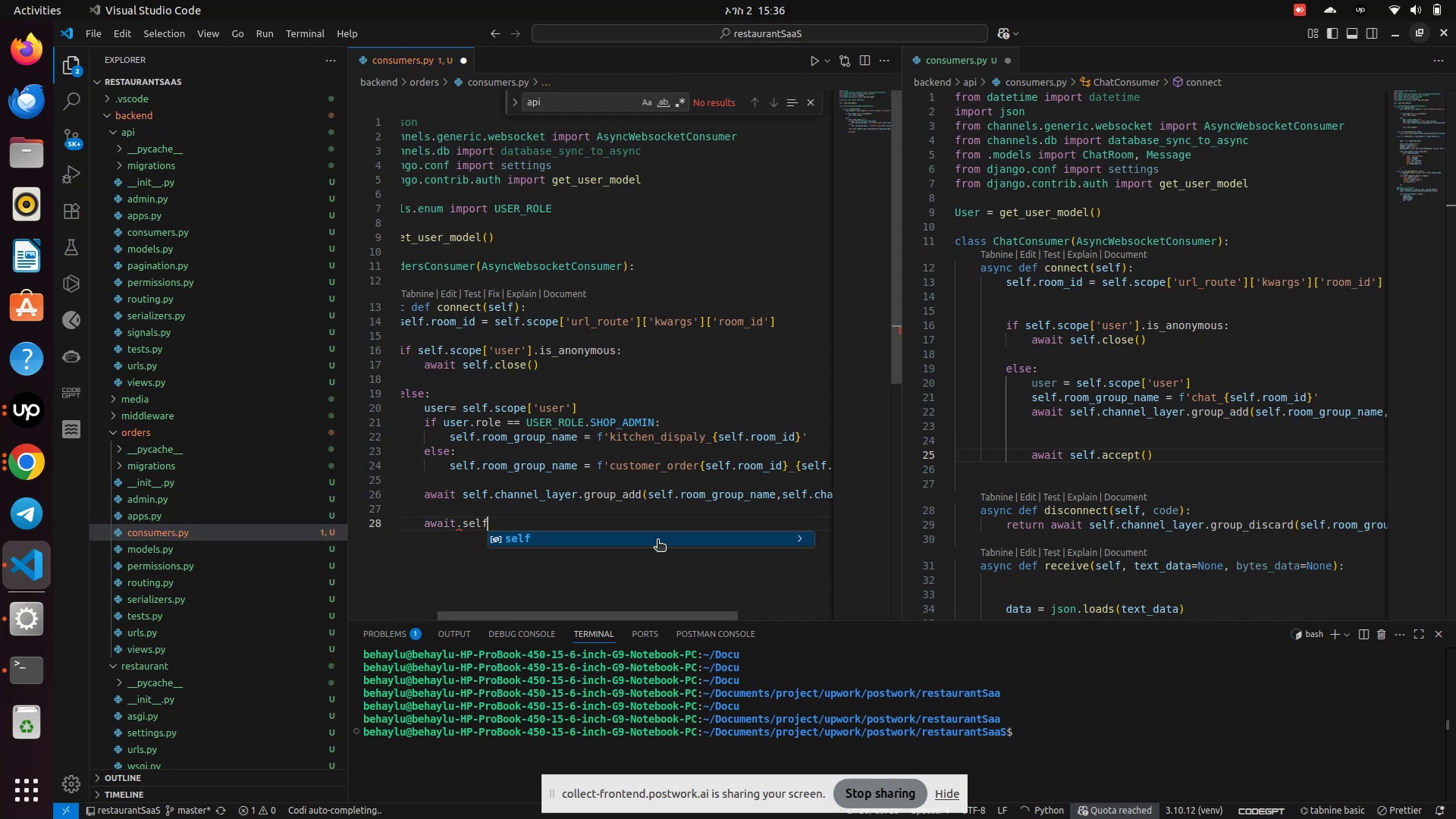 
key(Enter)
 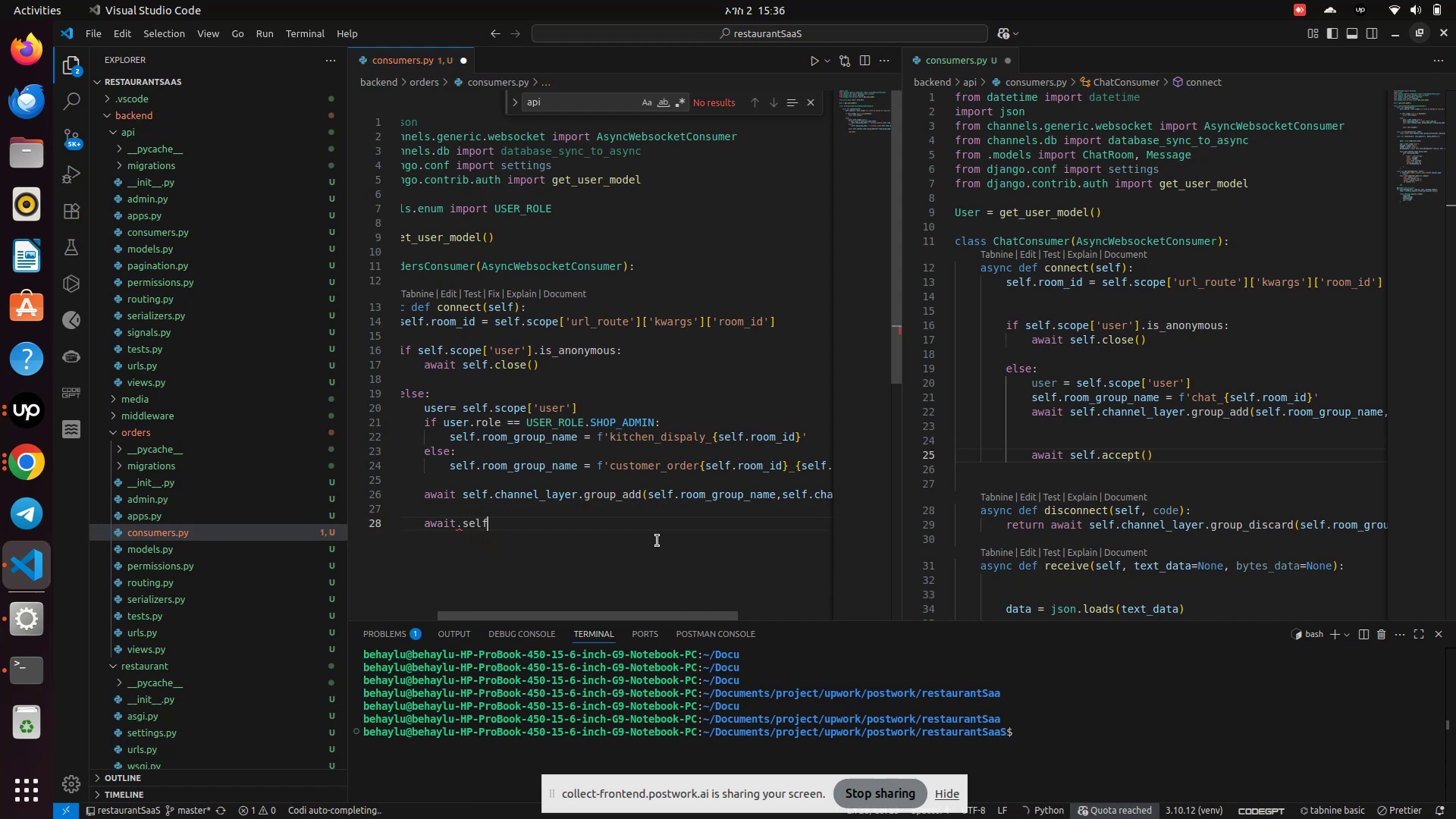 
type(.)
key(Backspace)
key(Backspace)
type( self.acc)
 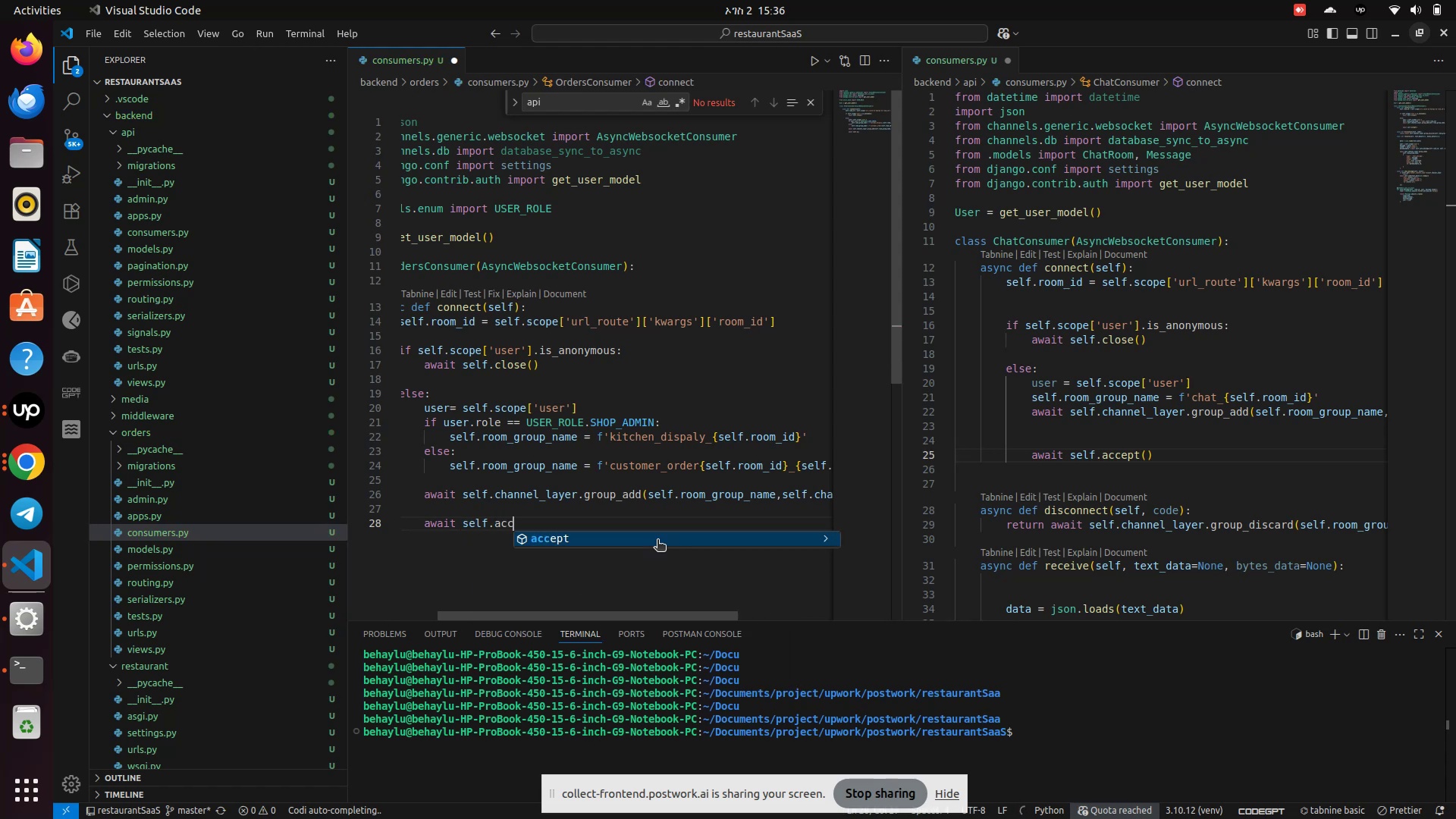 
key(Enter)
 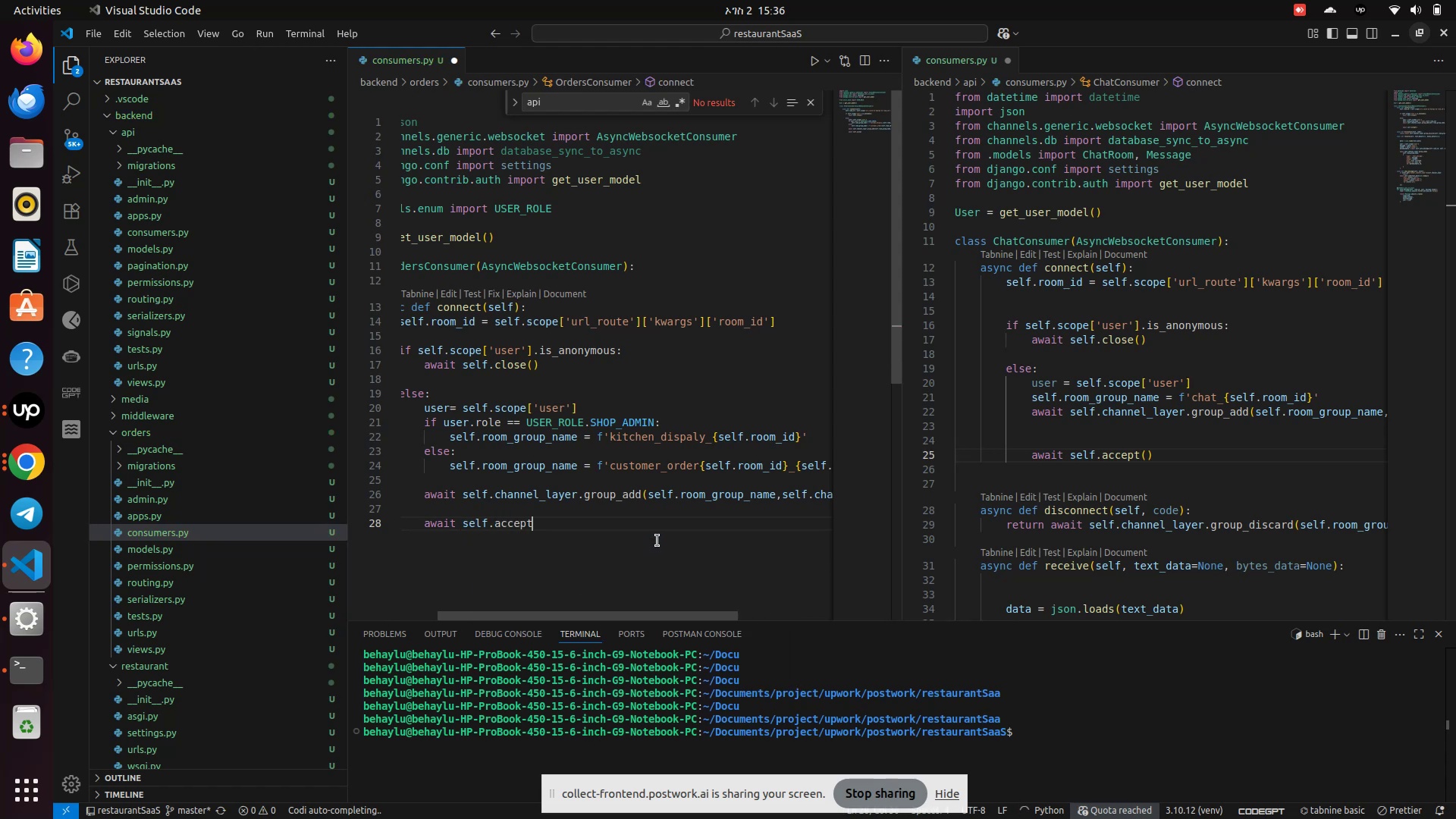 
key(Shift+ShiftLeft)
 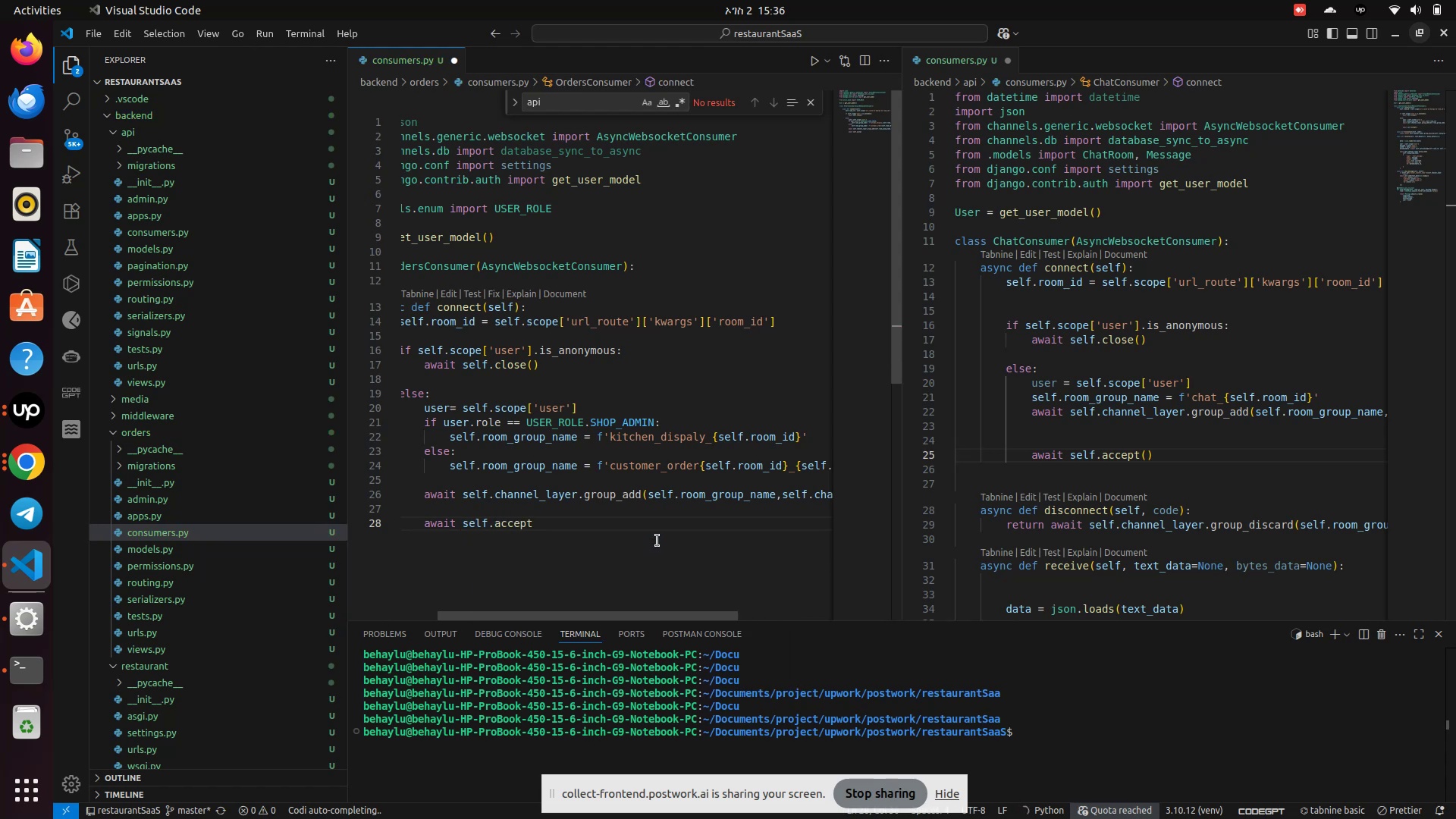 
key(Shift+9)
 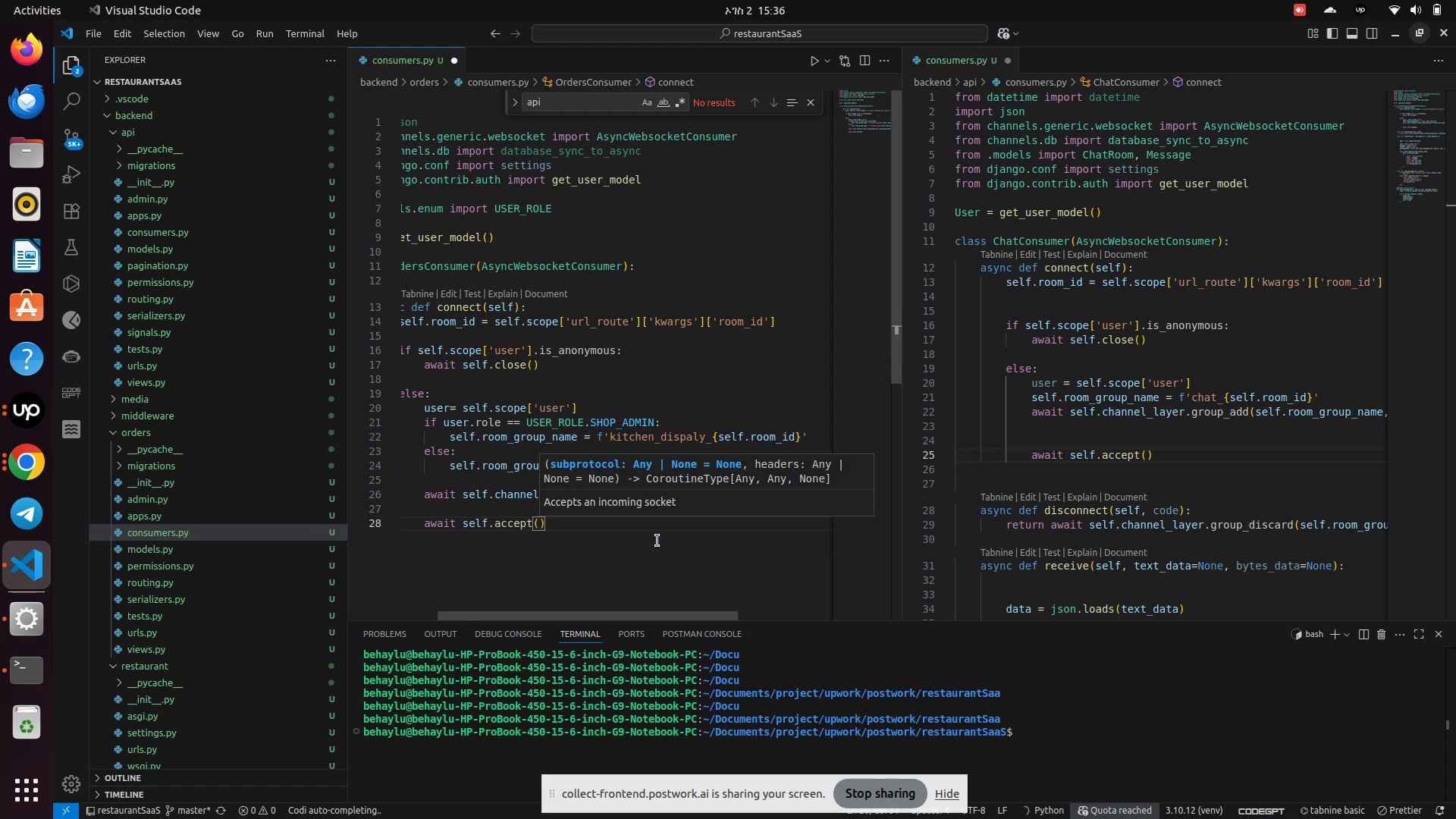 
key(ArrowRight)
 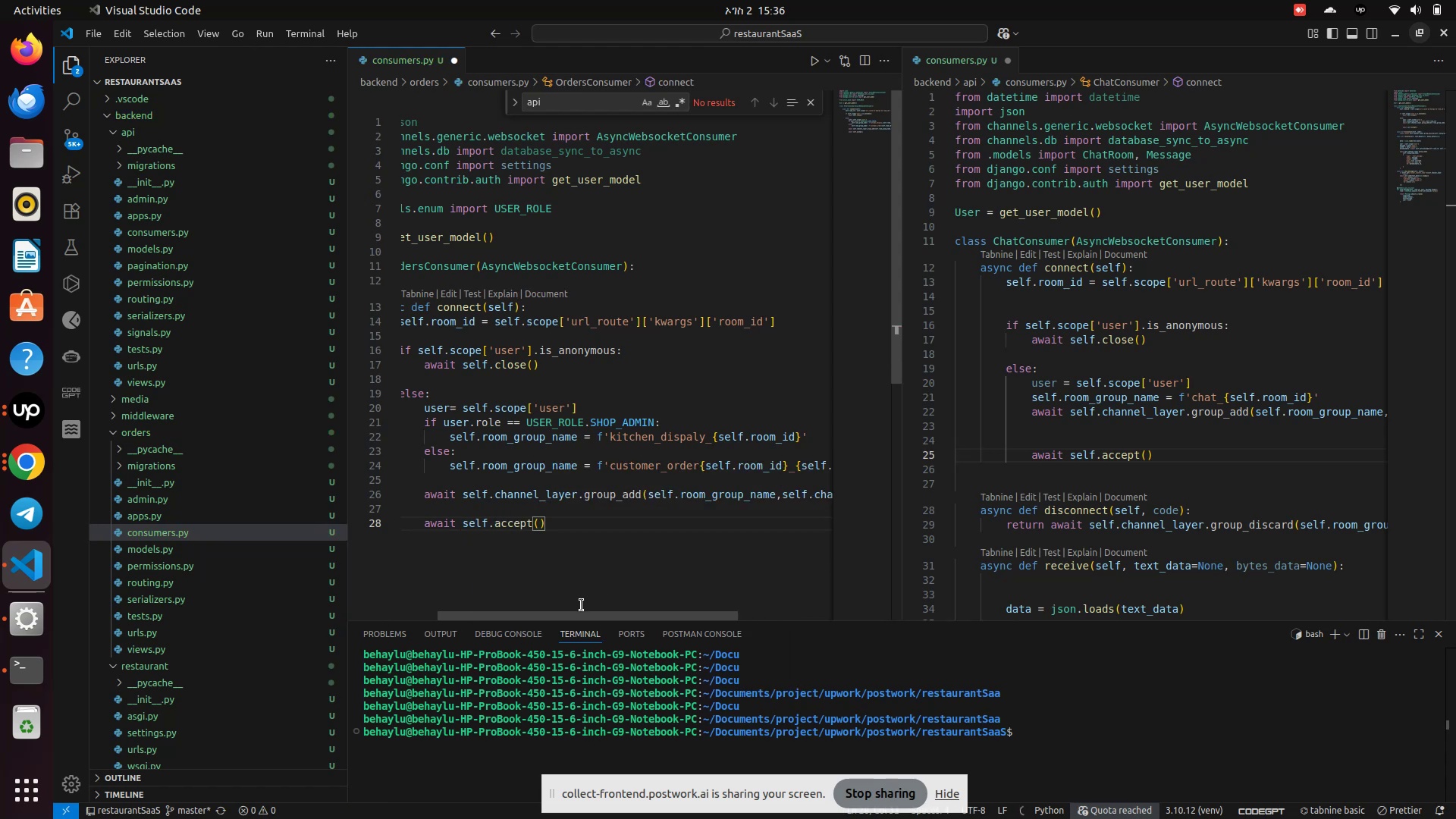 
left_click([573, 620])
 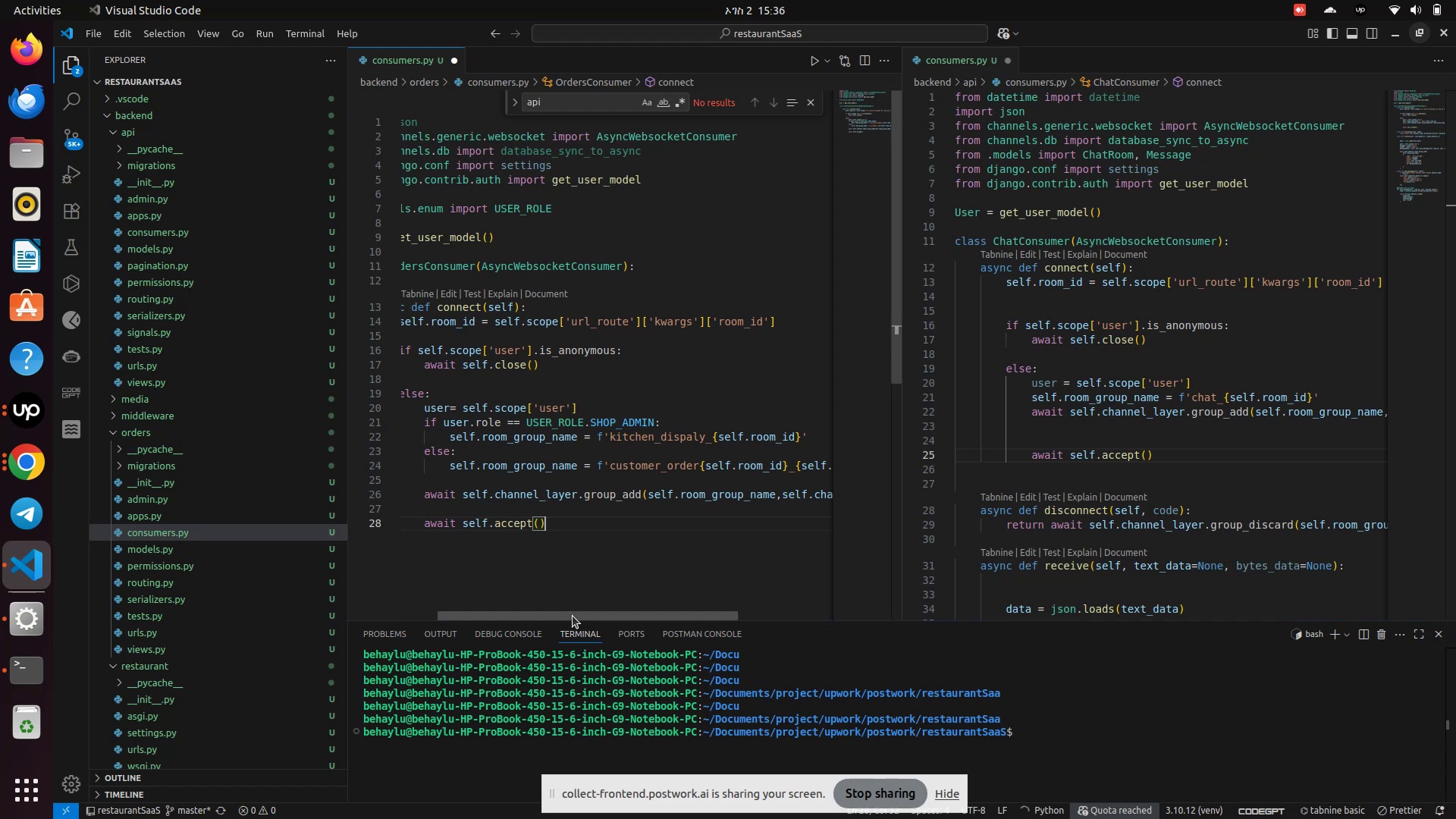 
left_click_drag(start_coordinate=[573, 616], to_coordinate=[482, 623])
 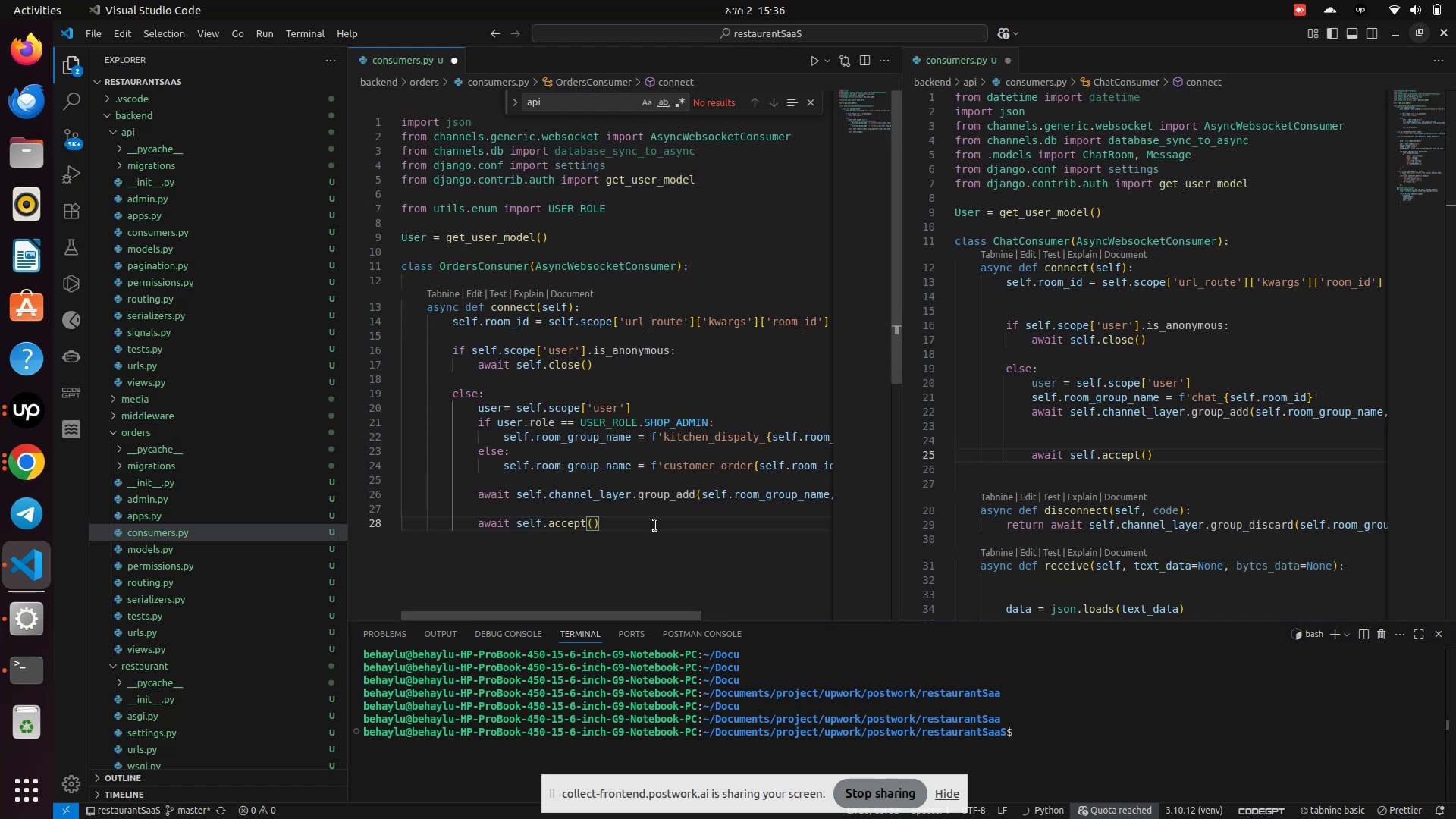 
key(Enter)
 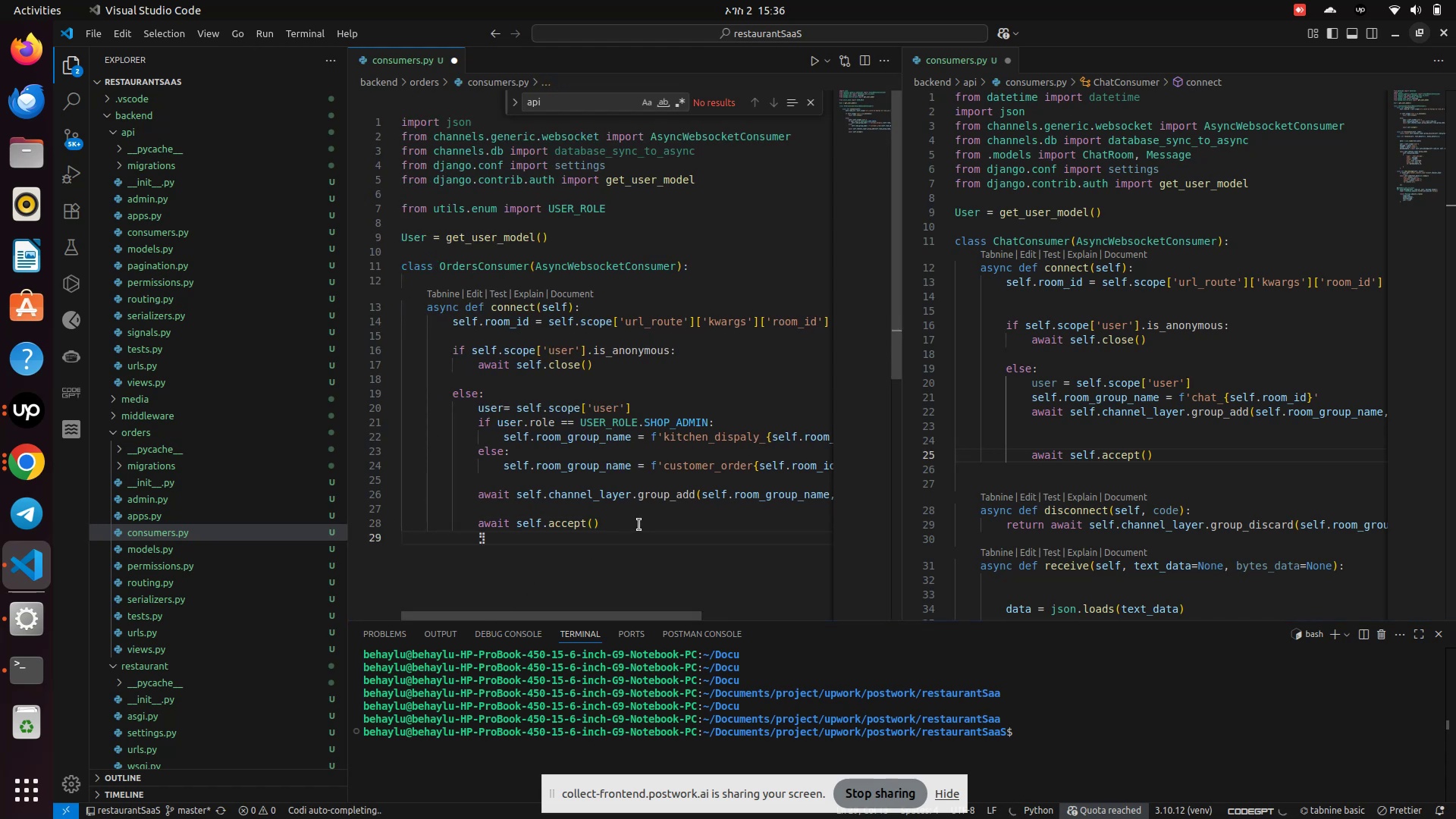 
key(Backspace)
 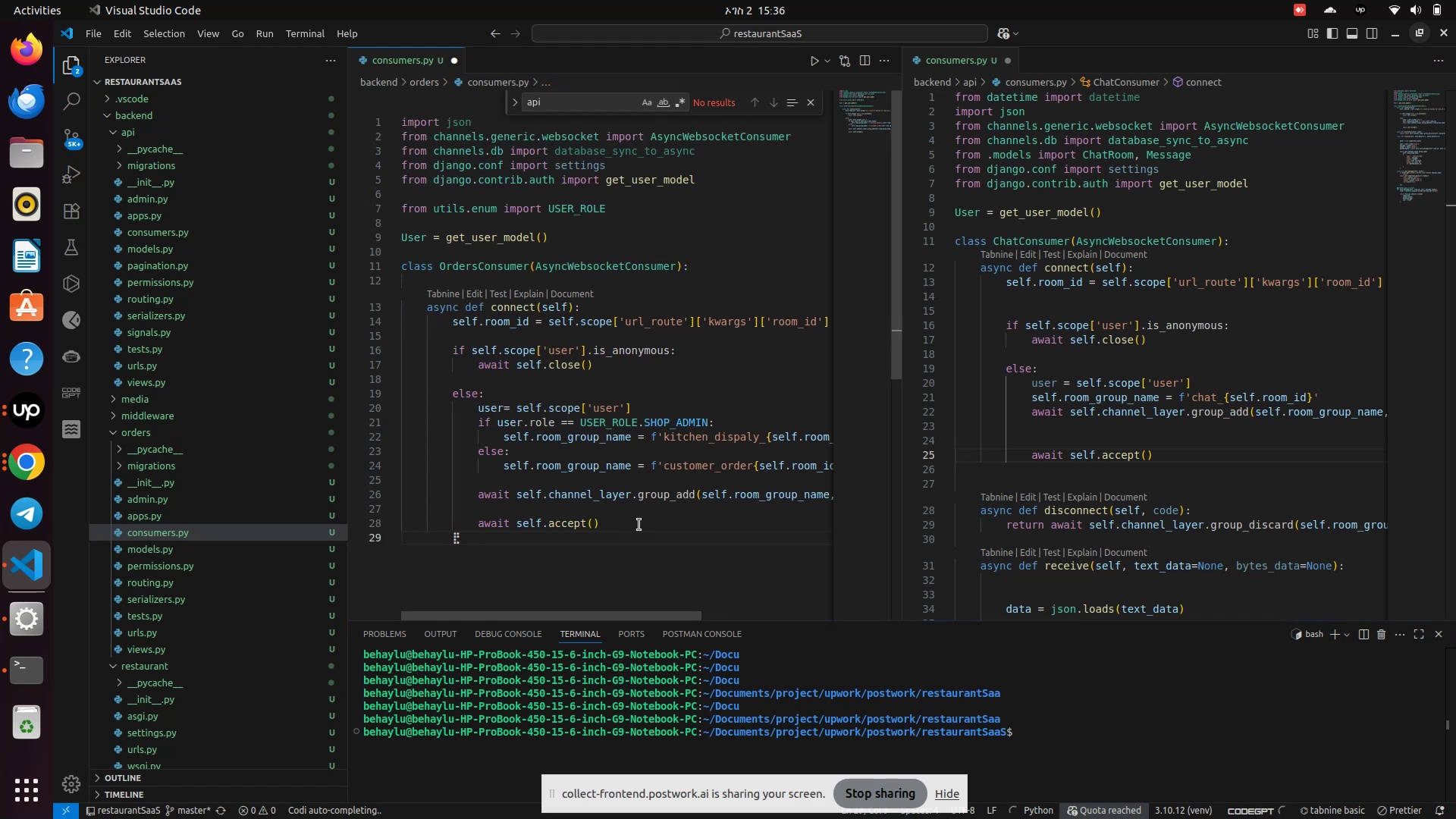 
key(Backspace)
 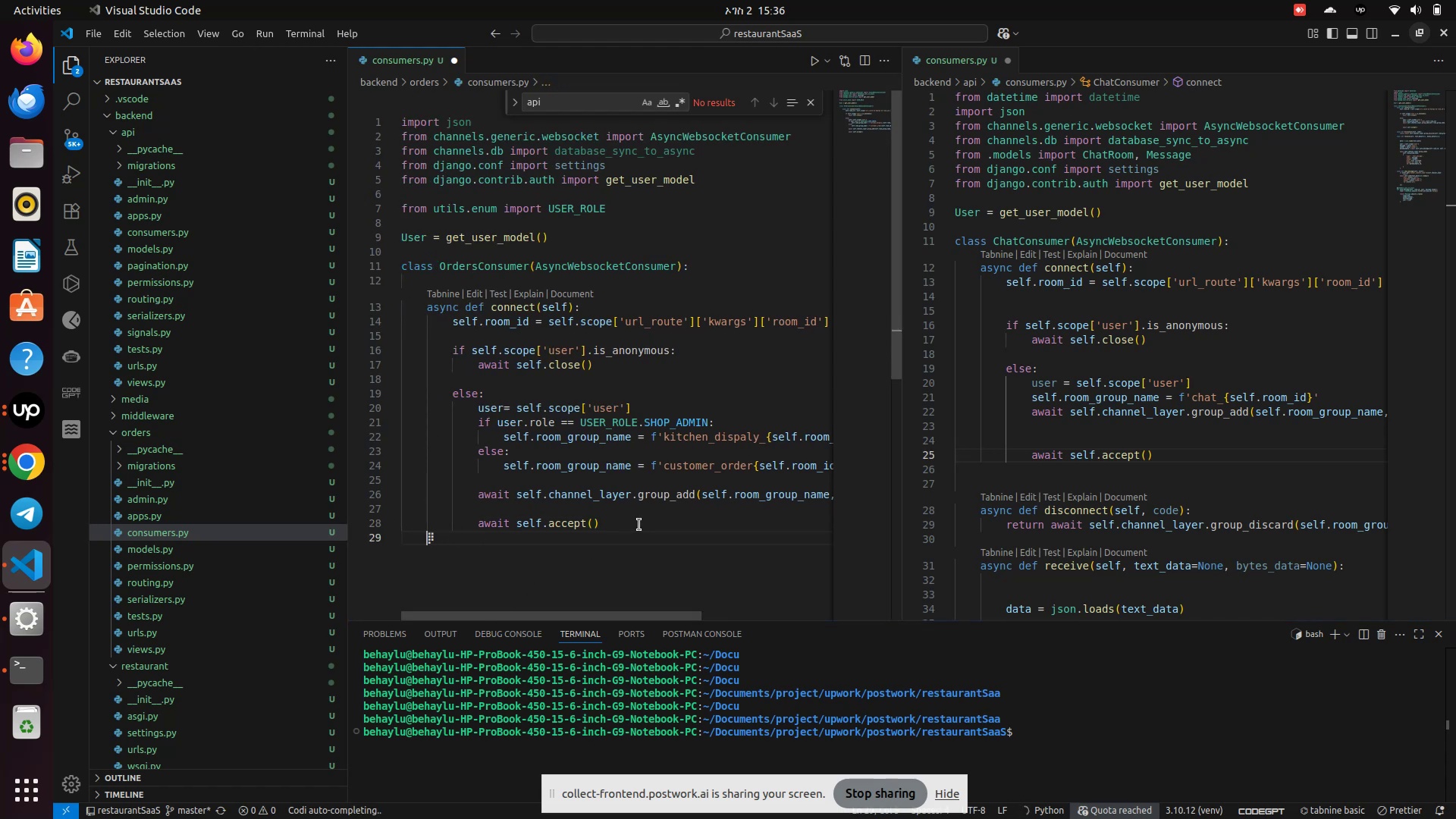 
key(Enter)
 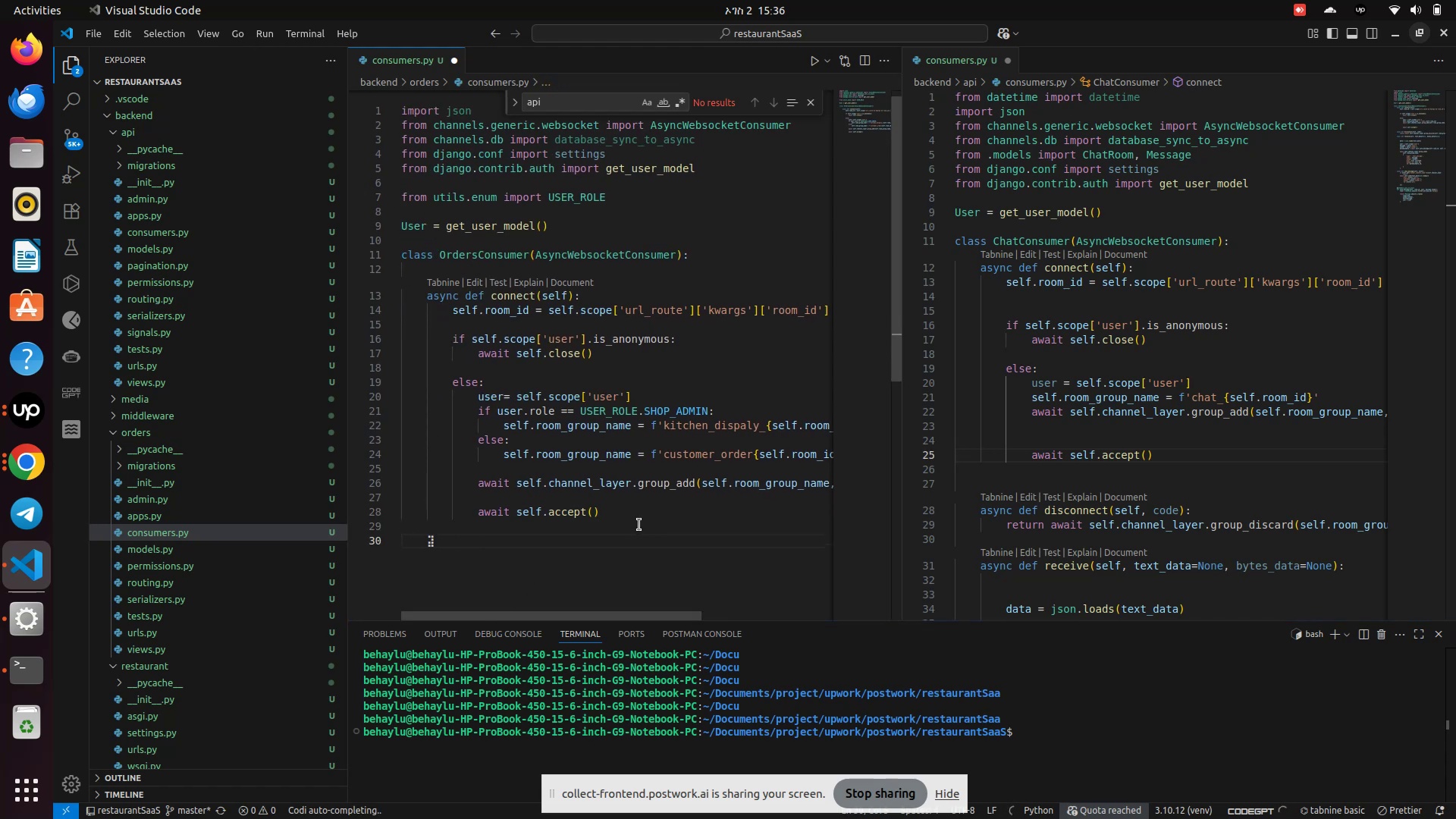 
type(async def disco)
 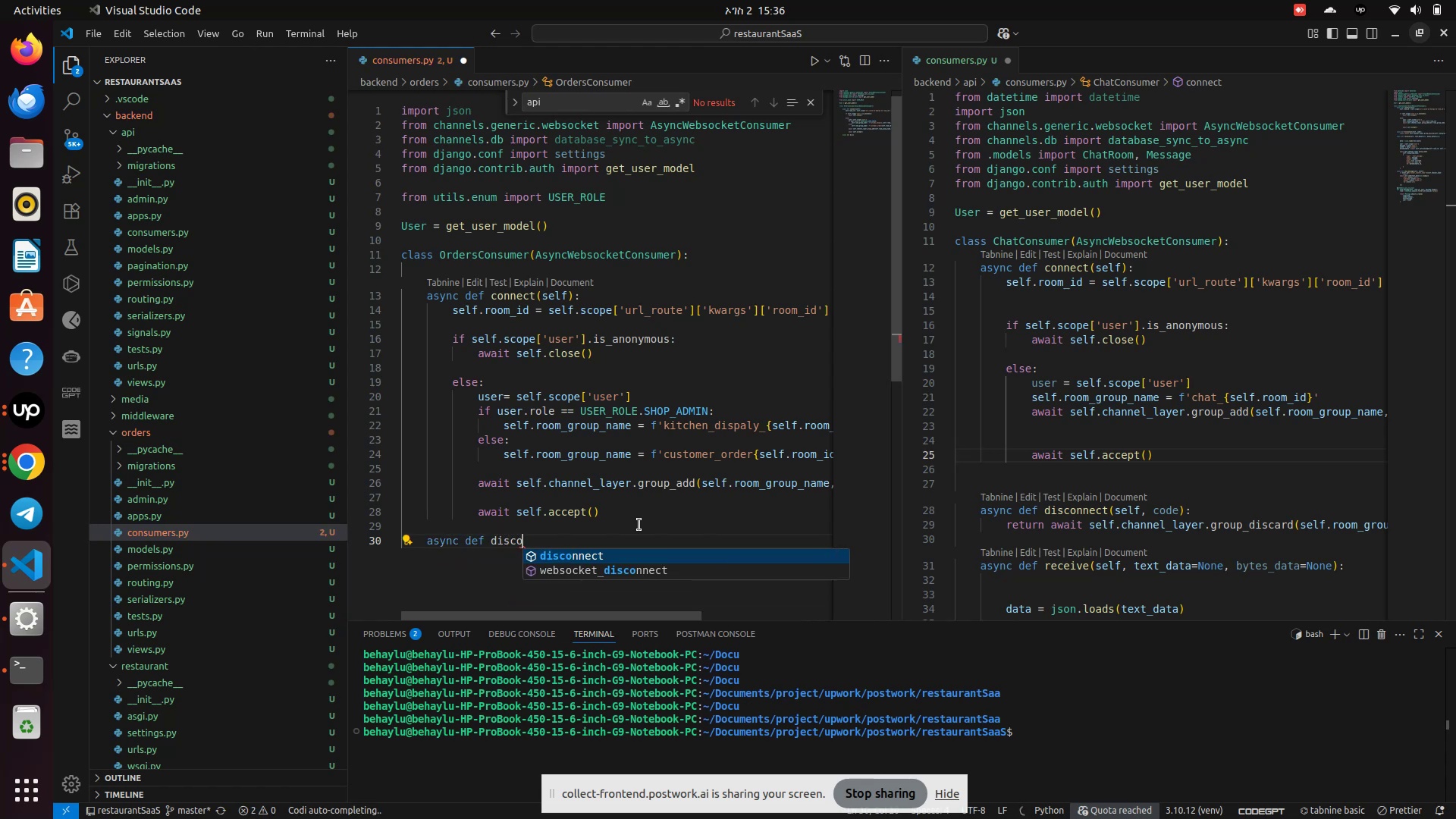 
key(Enter)
 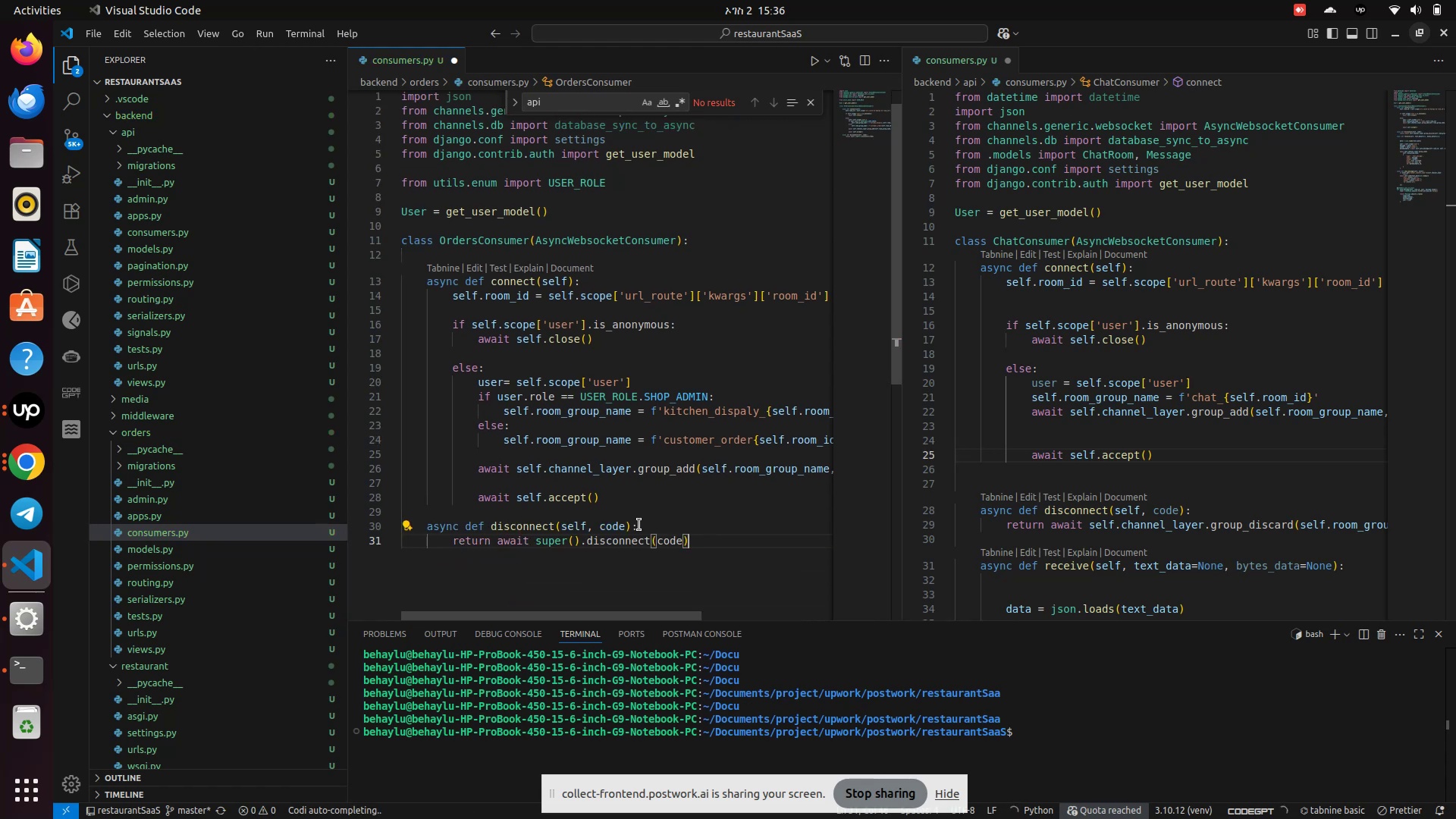 
key(Shift+9)
 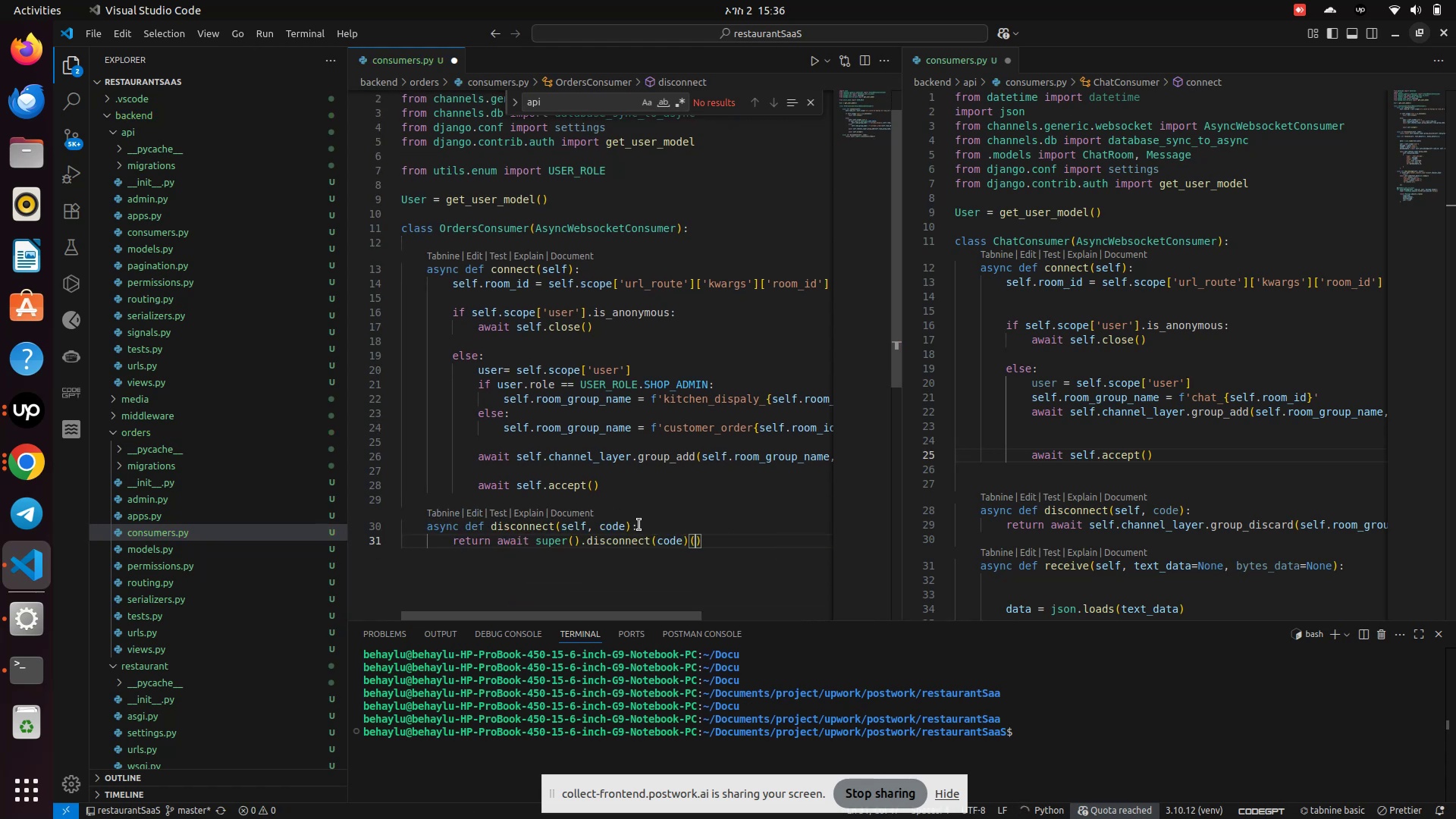 
key(Control+Z)
 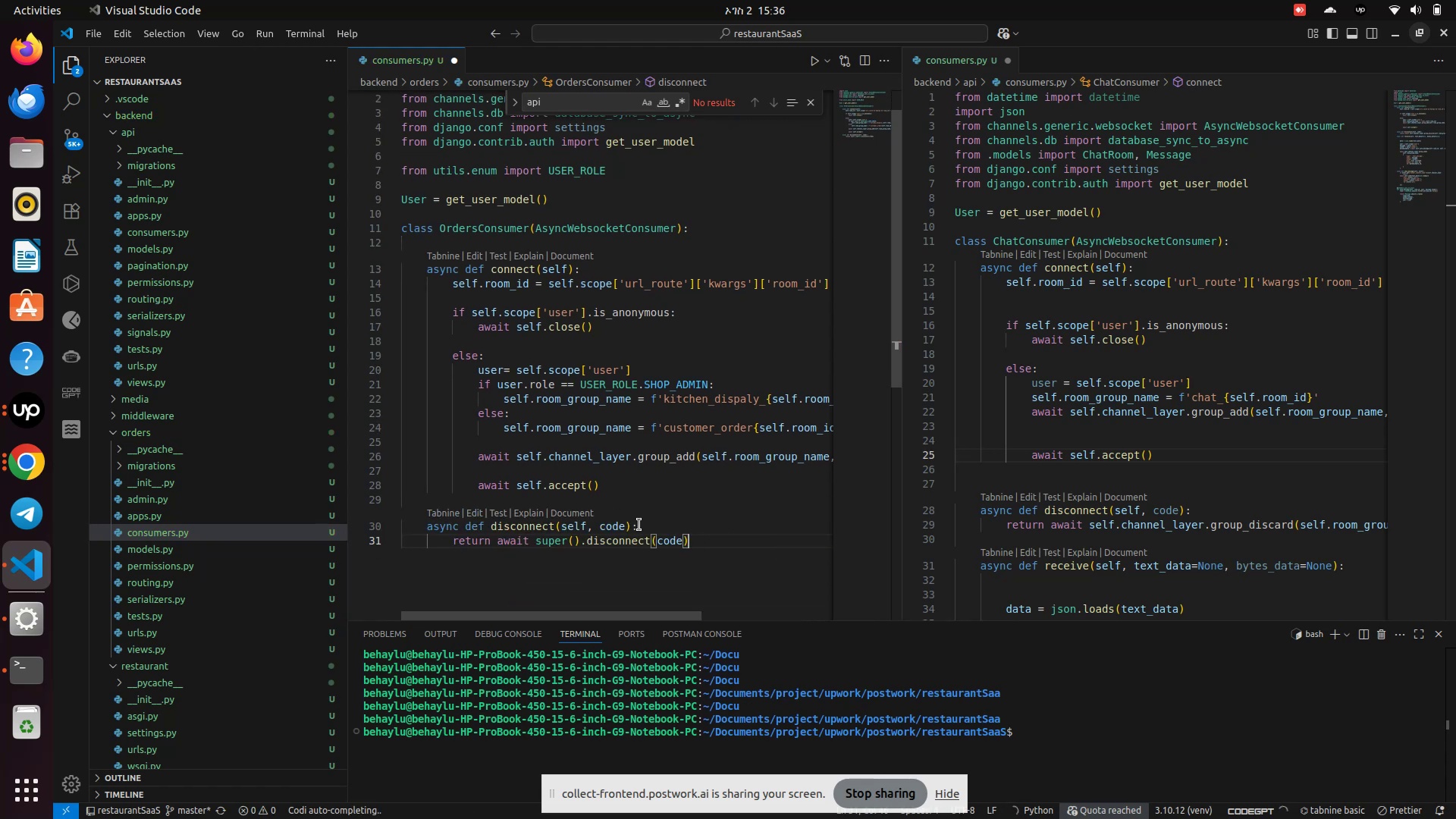 
key(Control+Z)
 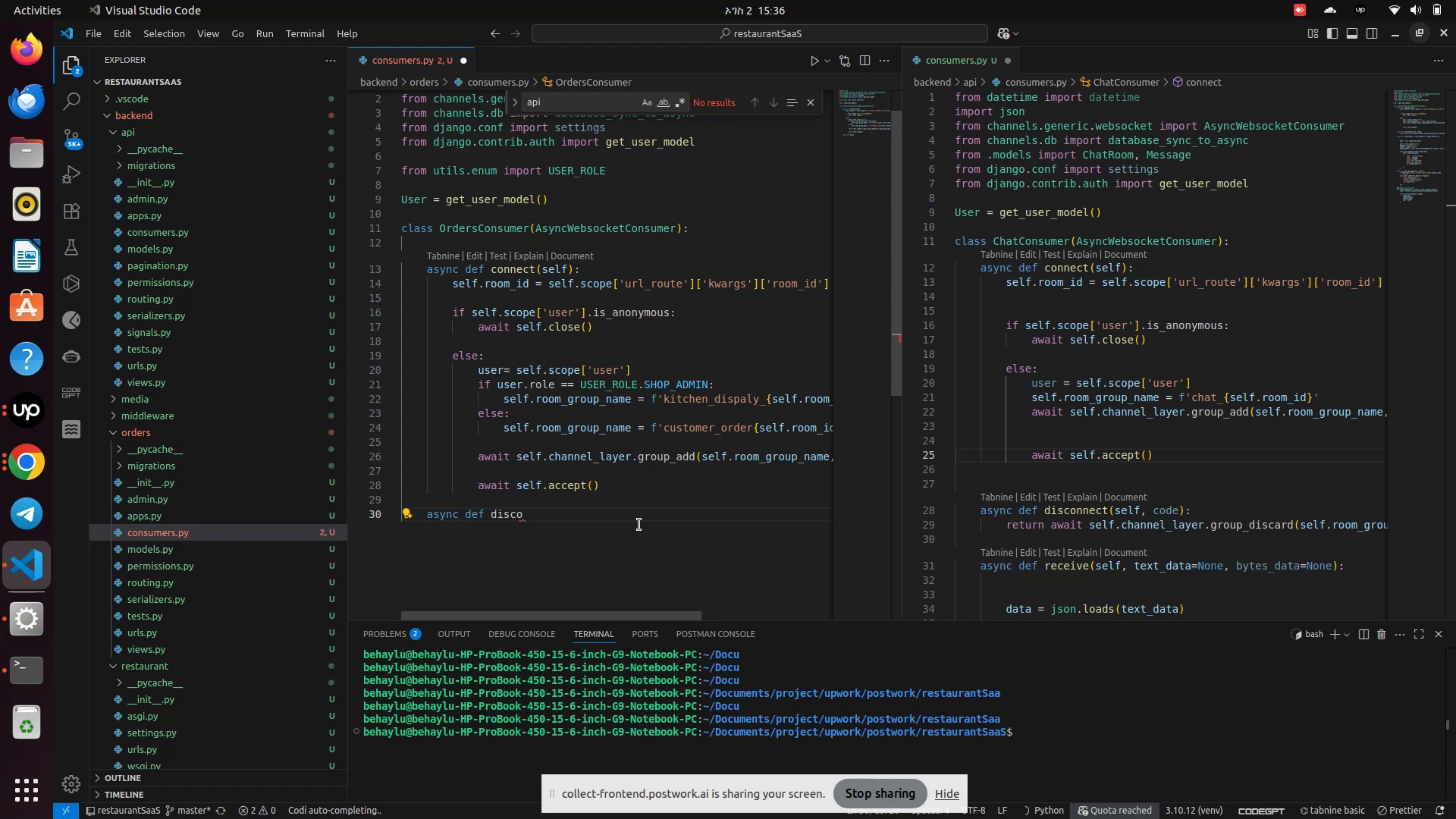 
type(nnect(self, code)
 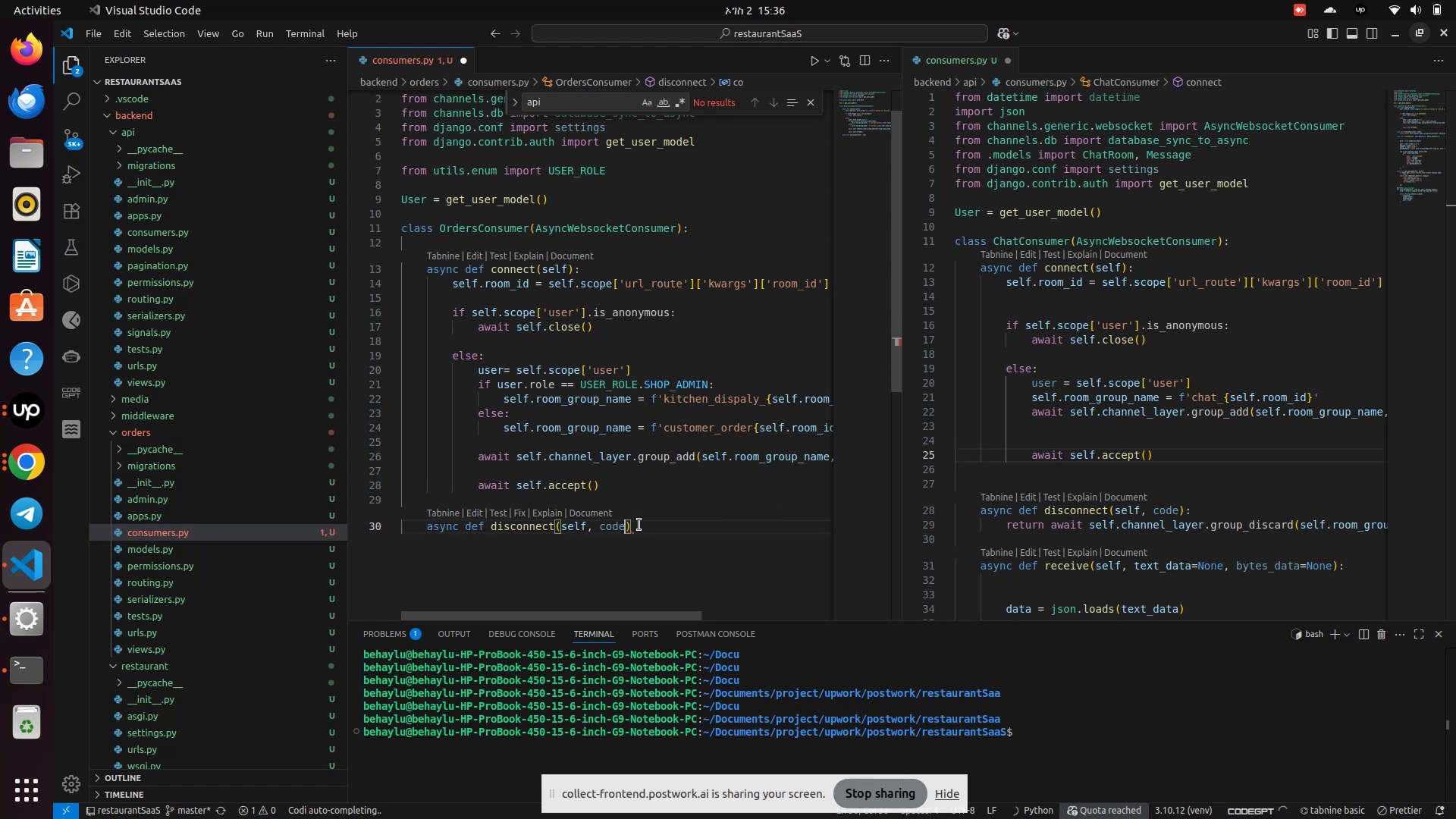 
key(ArrowRight)
 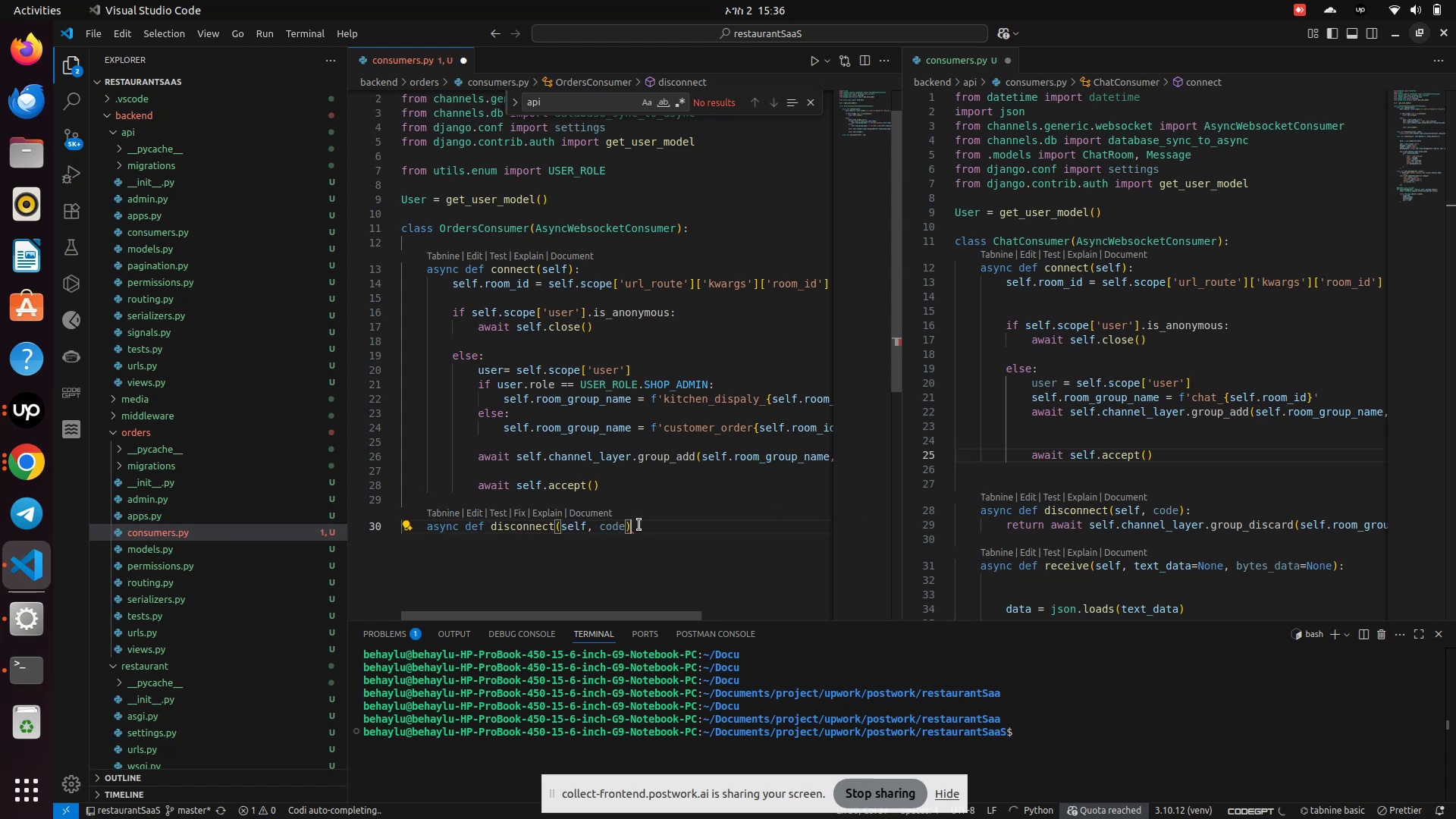 
key(Shift+Semicolon)
 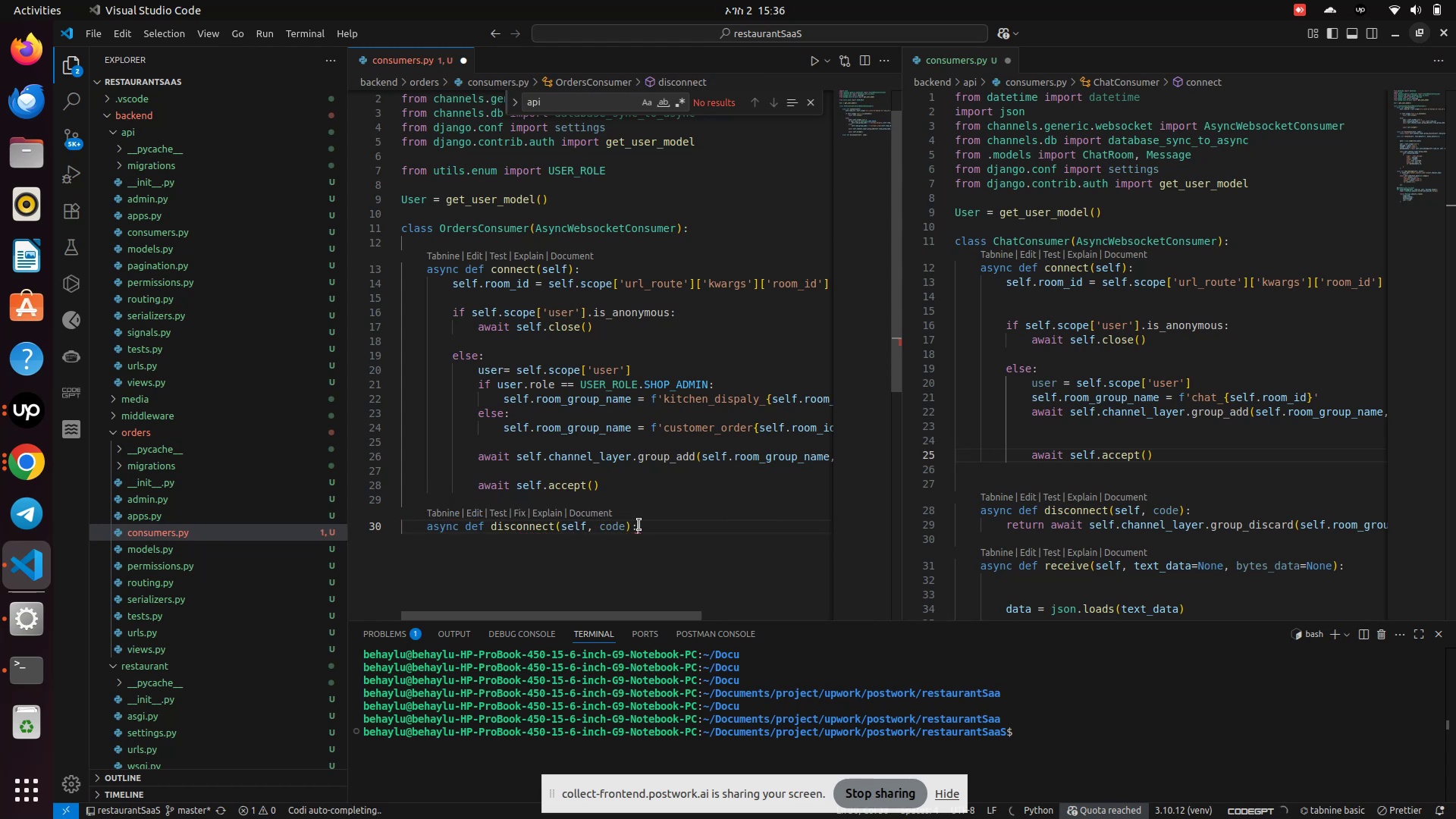 
key(Enter)
 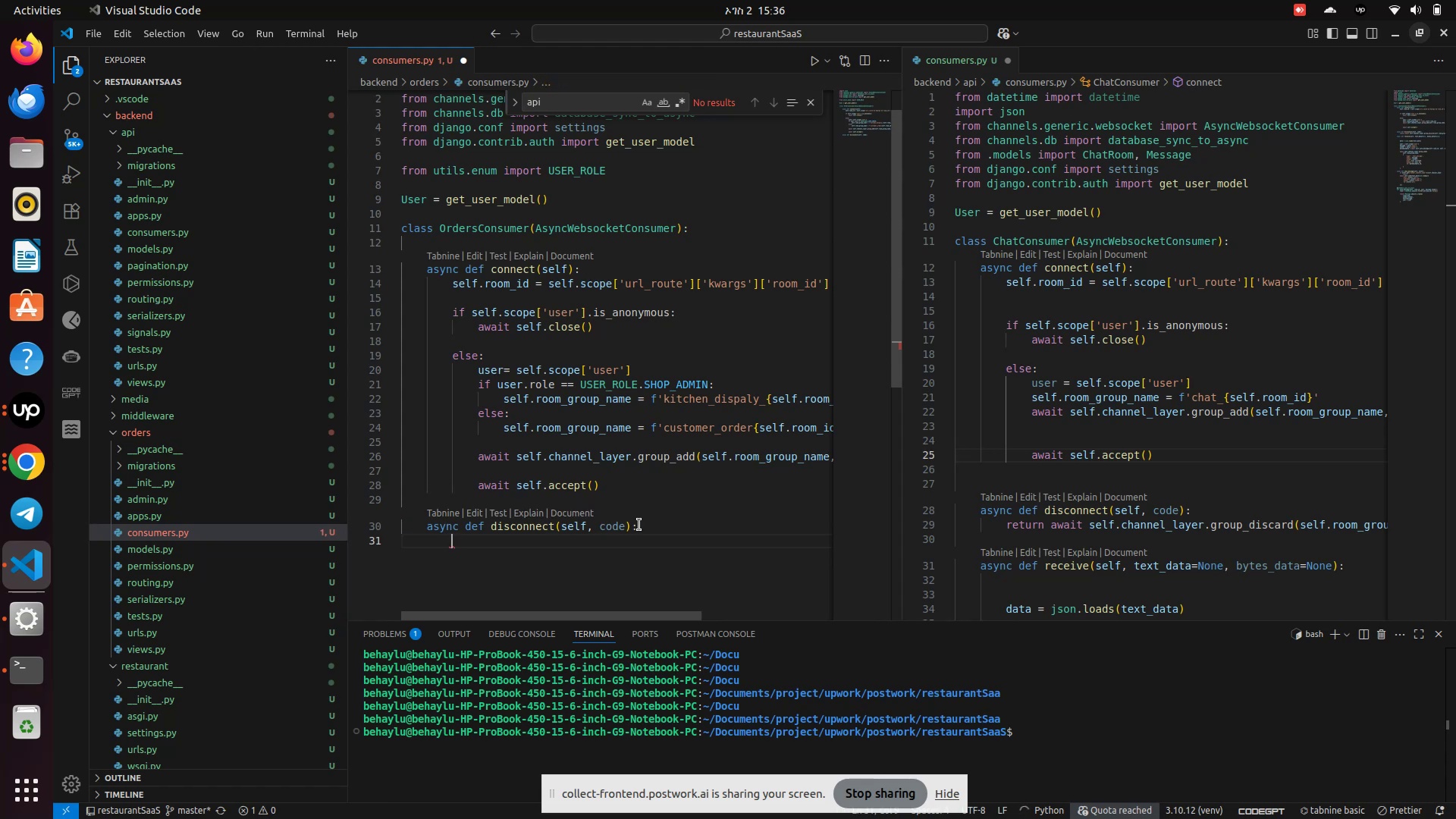 
type(  retu)
 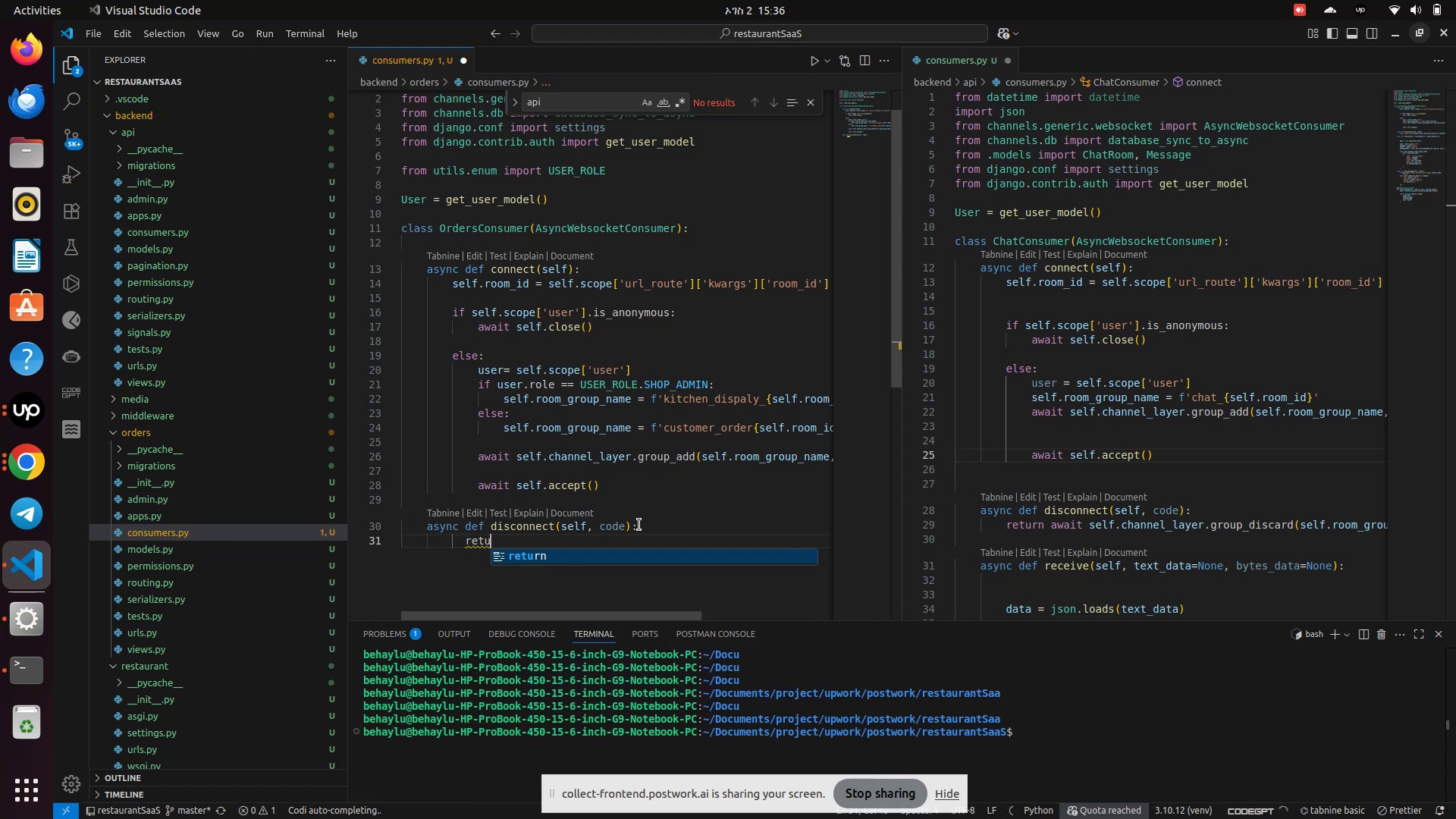 
key(Enter)
 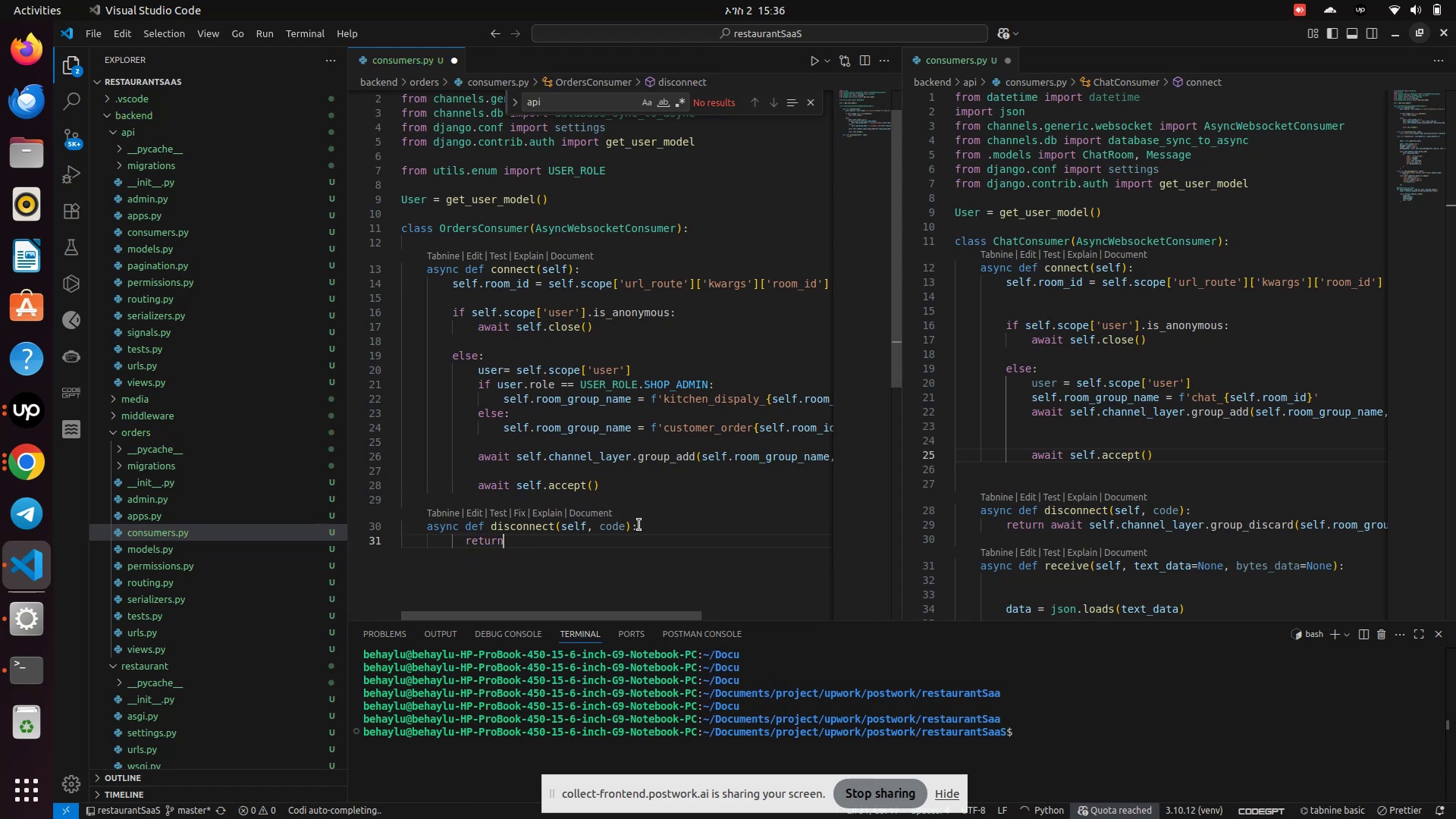 
type( awai)
 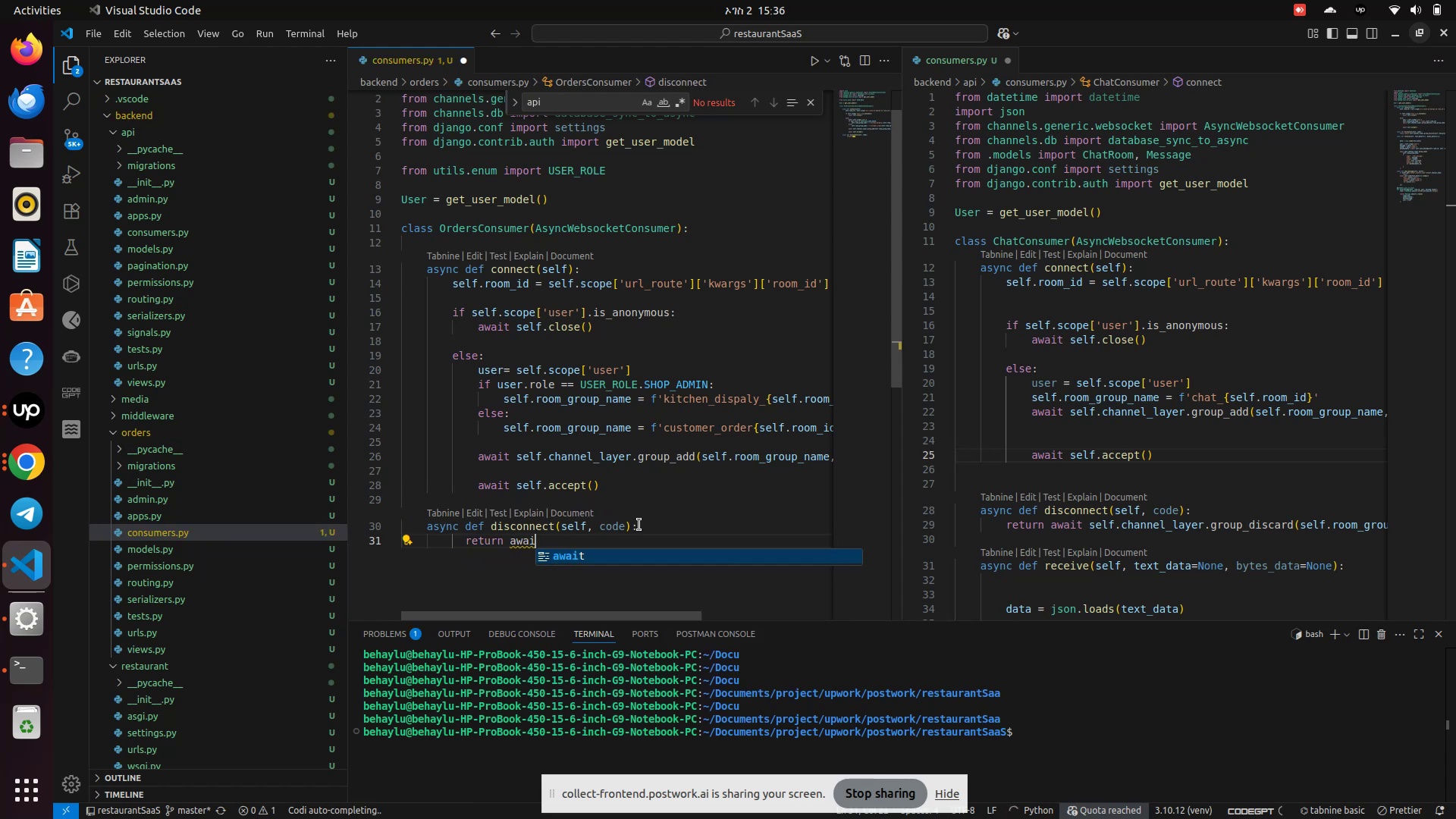 
key(Enter)
 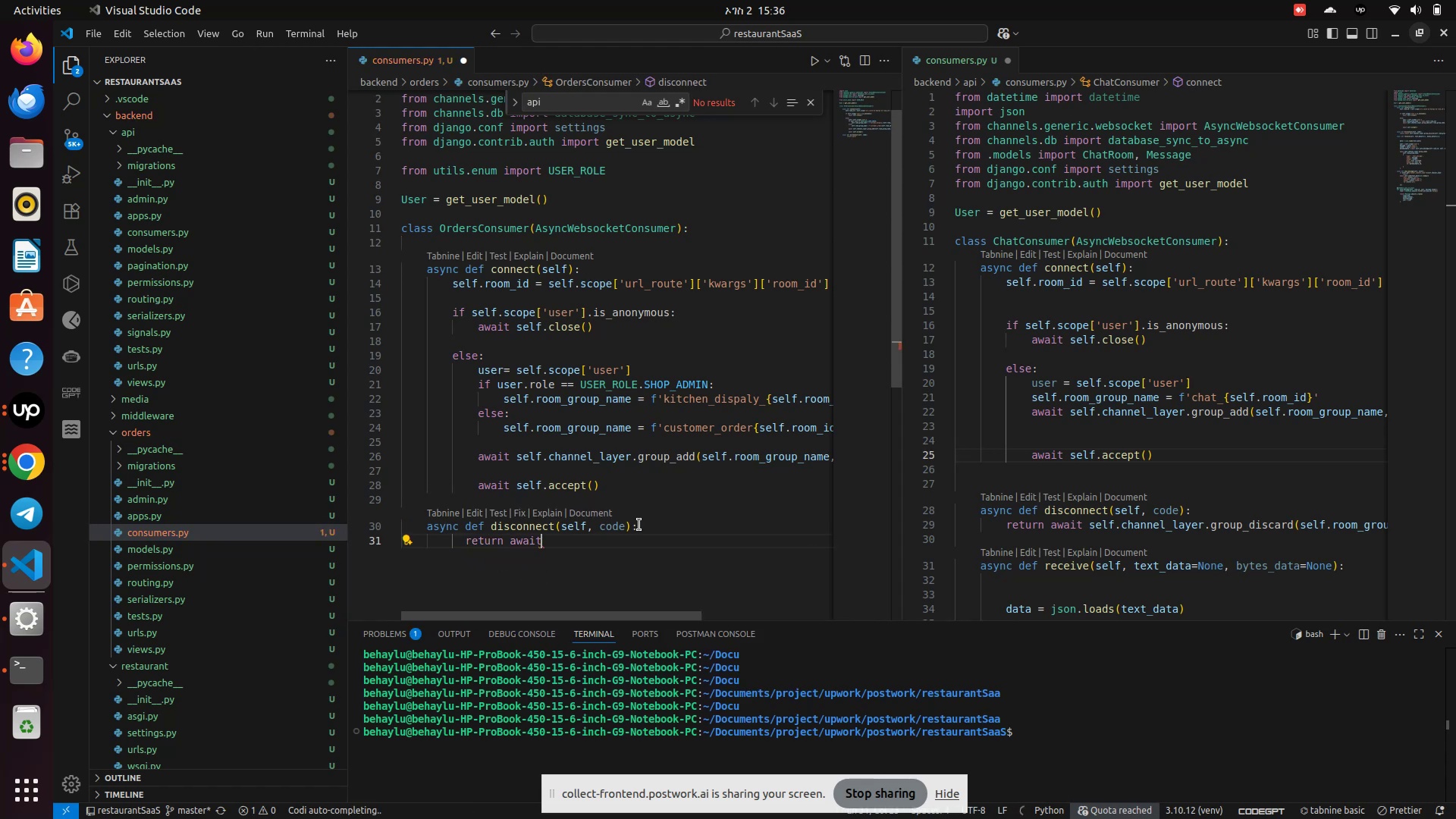 
type( sel)
 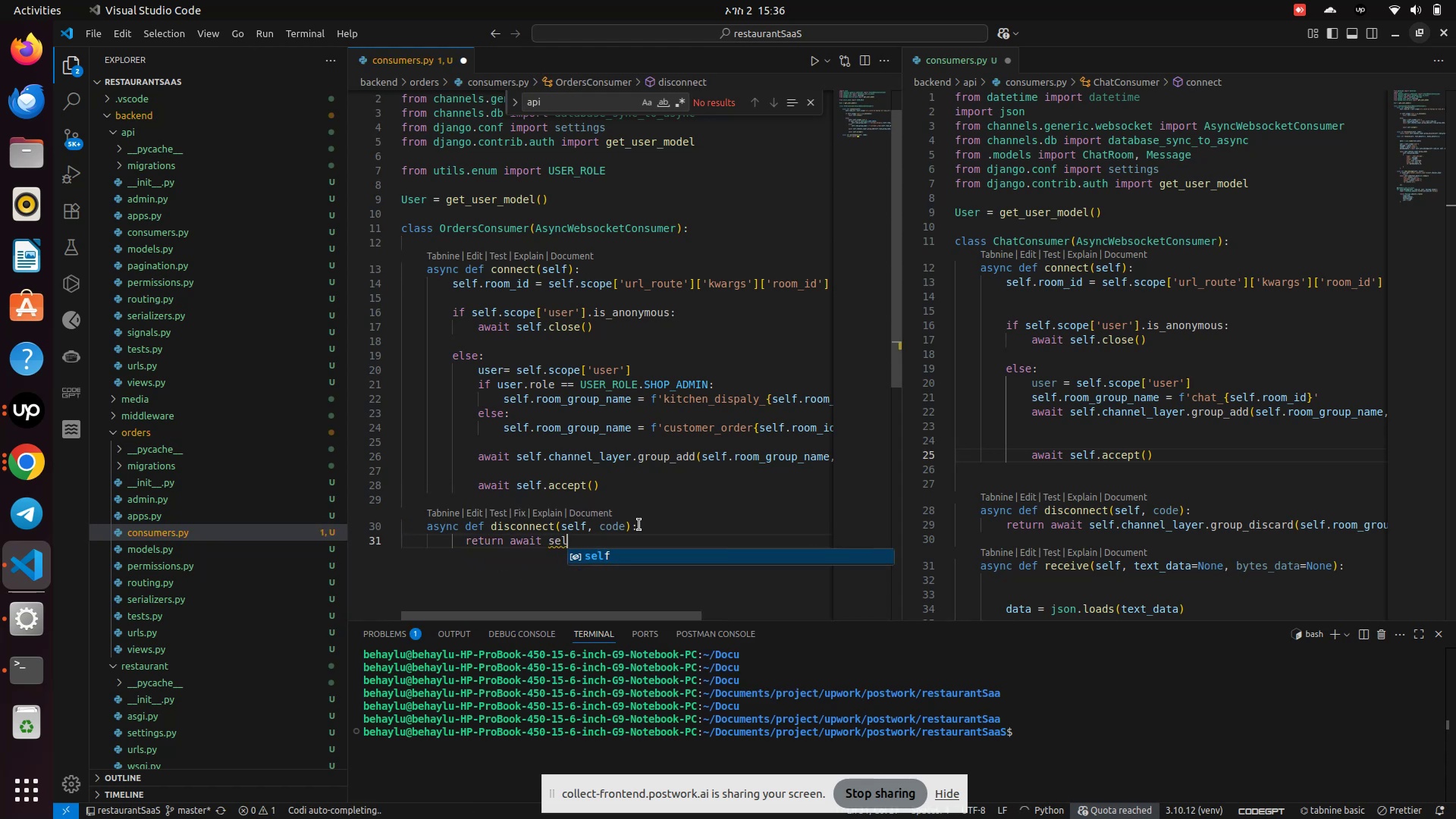 
key(Enter)
 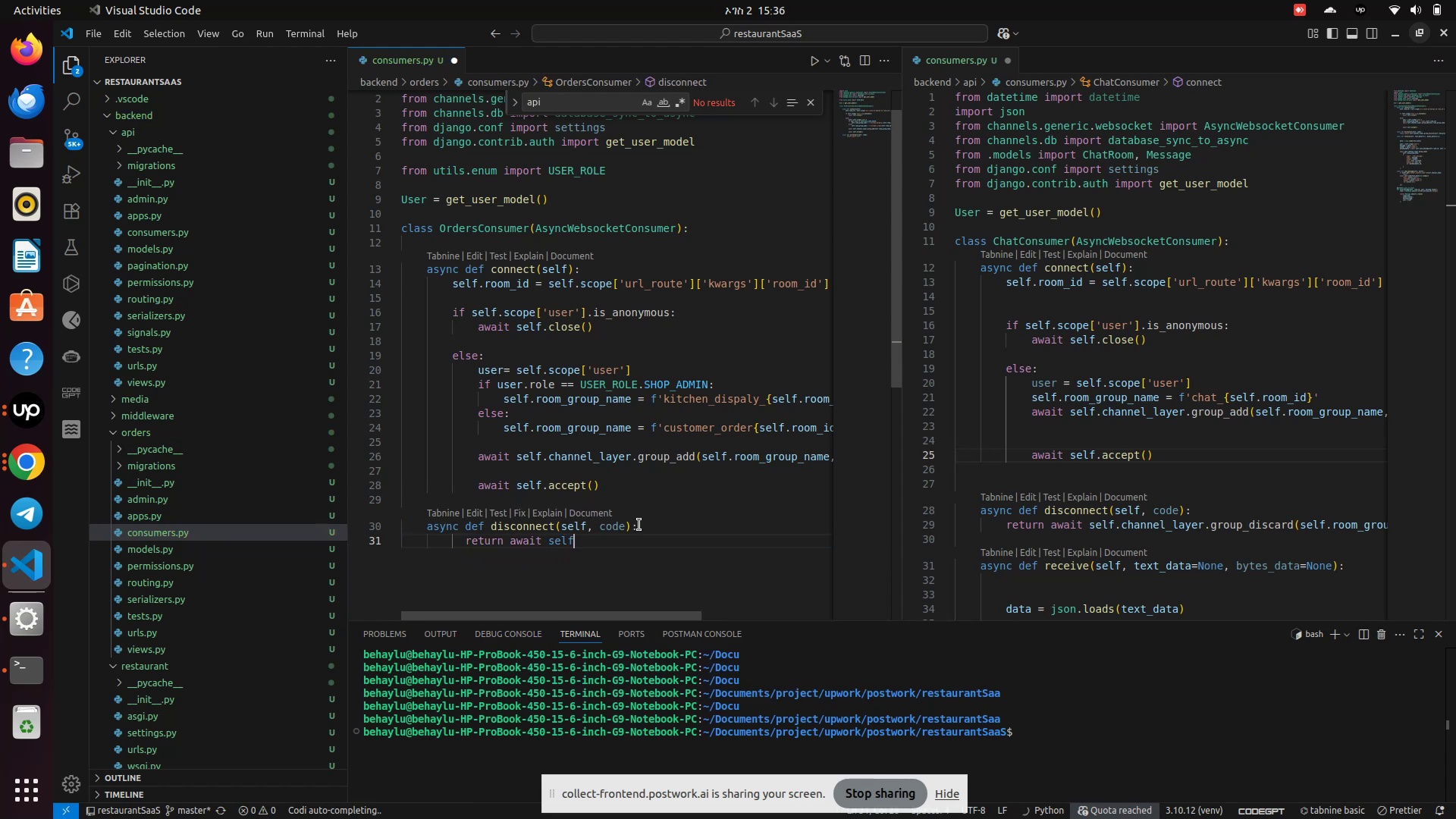 
type(.cha)
 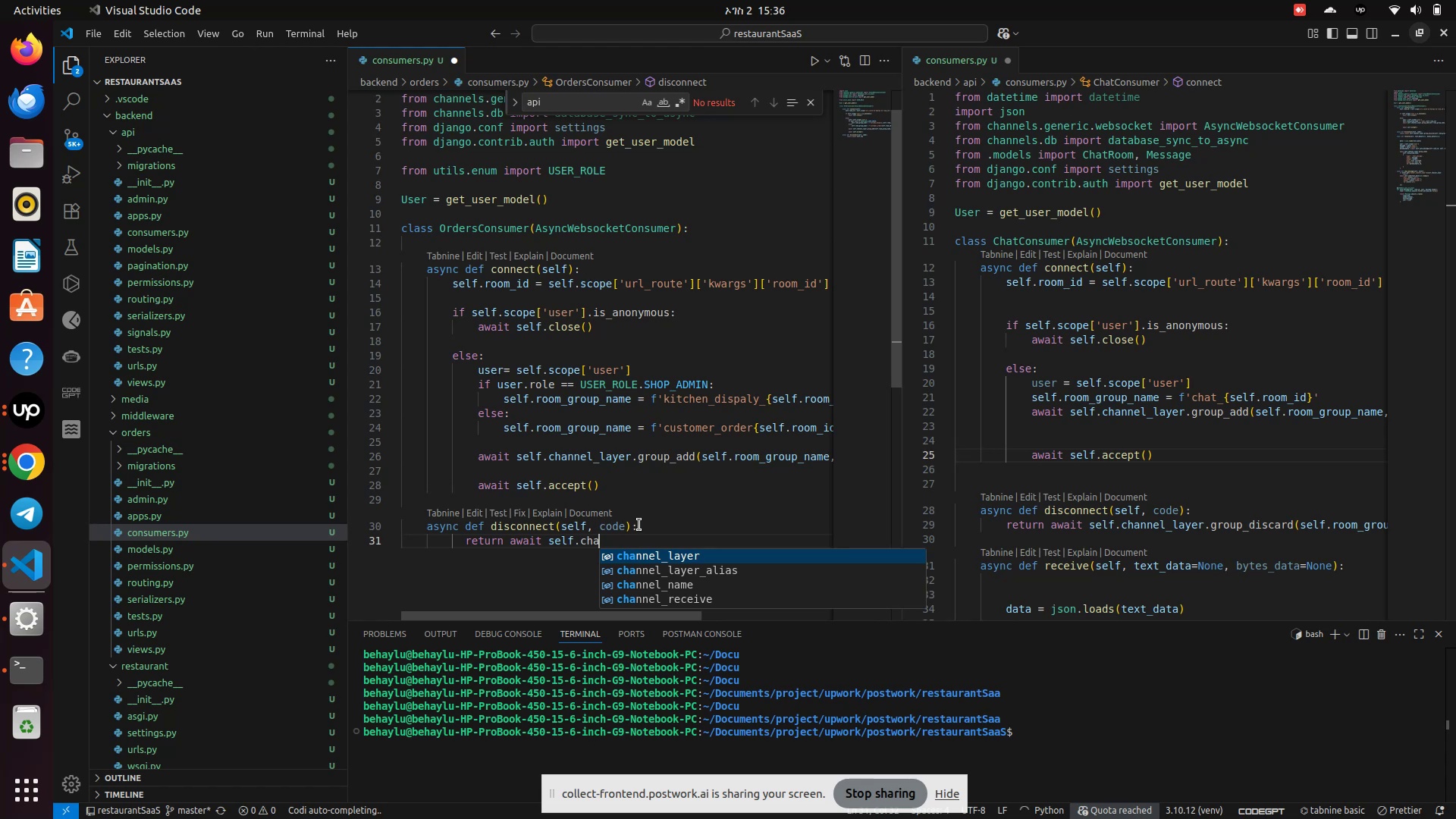 
key(Enter)
 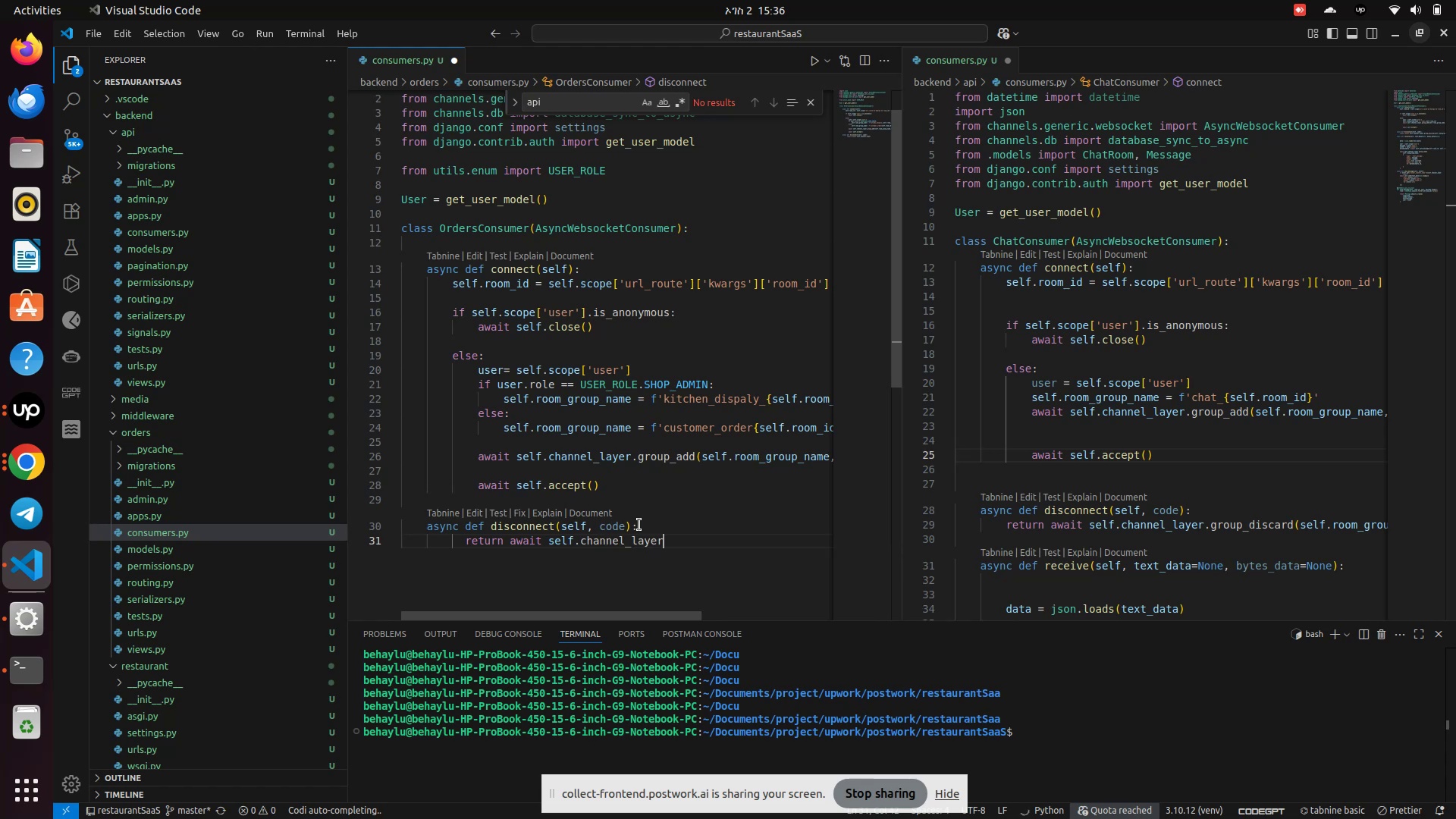 
hold_key(key=ShiftLeft, duration=0.57)
 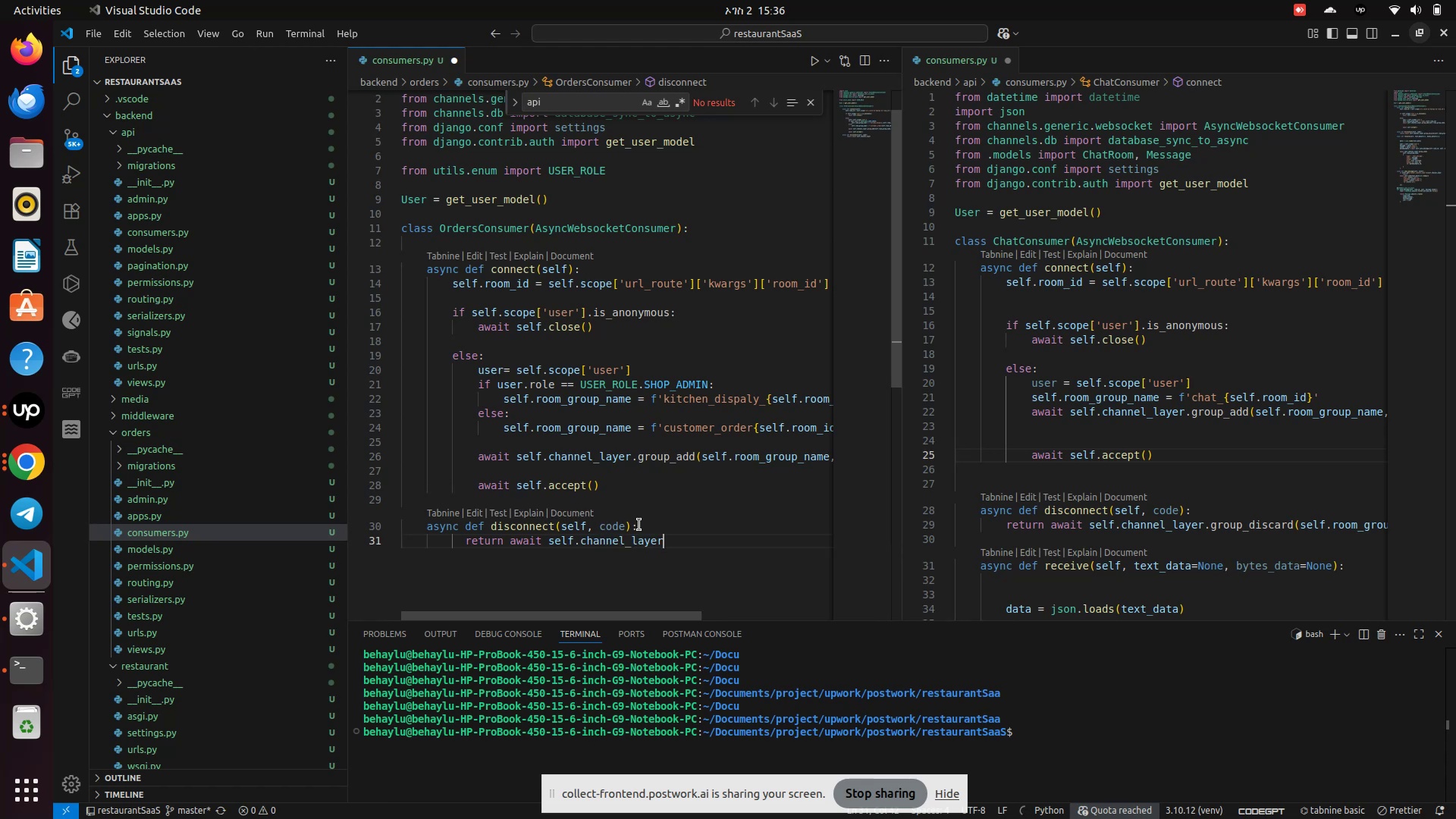 
type(.grou)
key(Backspace)
key(Backspace)
key(Backspace)
key(Backspace)
type(group_discard)
 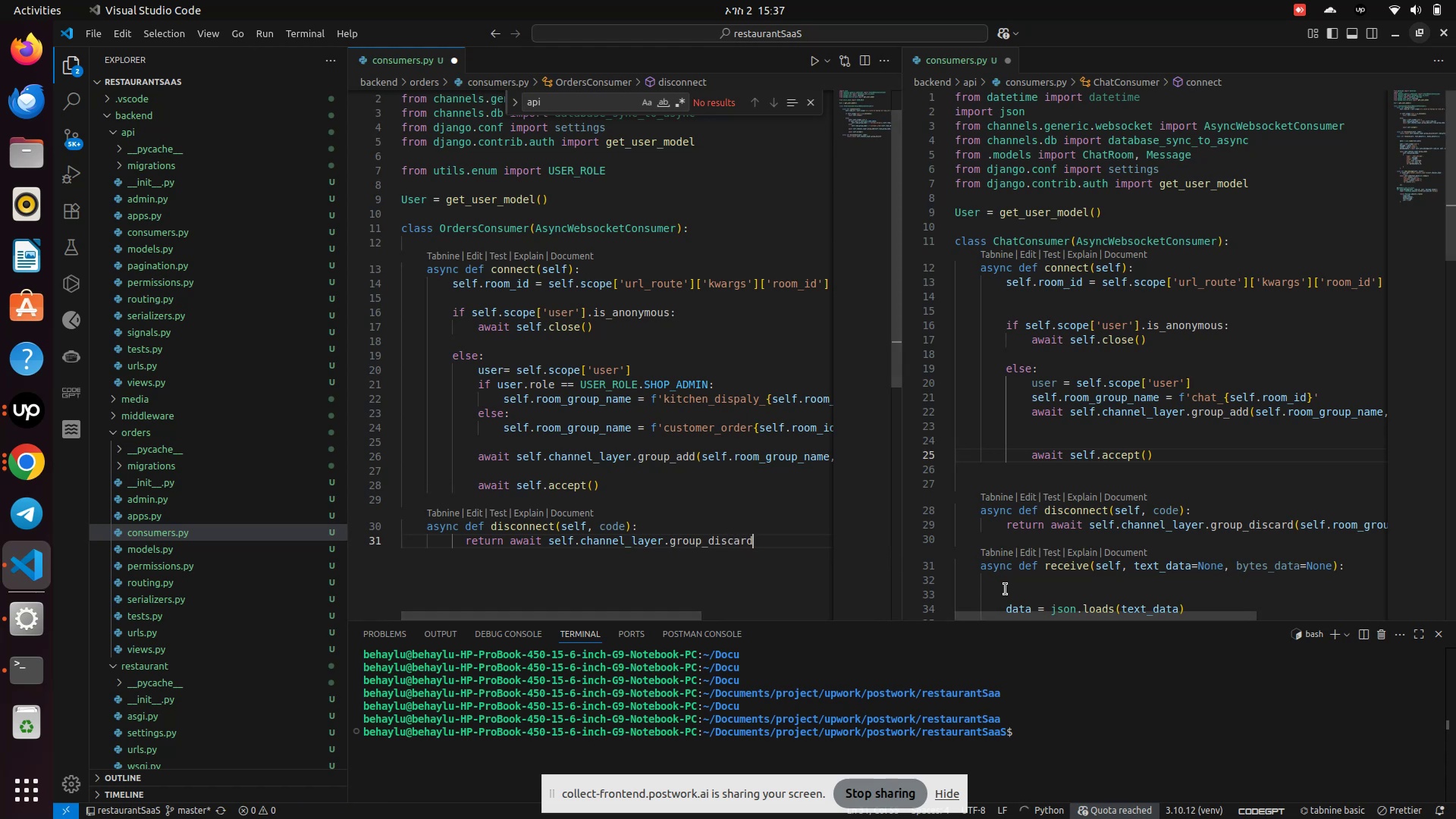 
left_click_drag(start_coordinate=[1030, 617], to_coordinate=[1181, 617])
 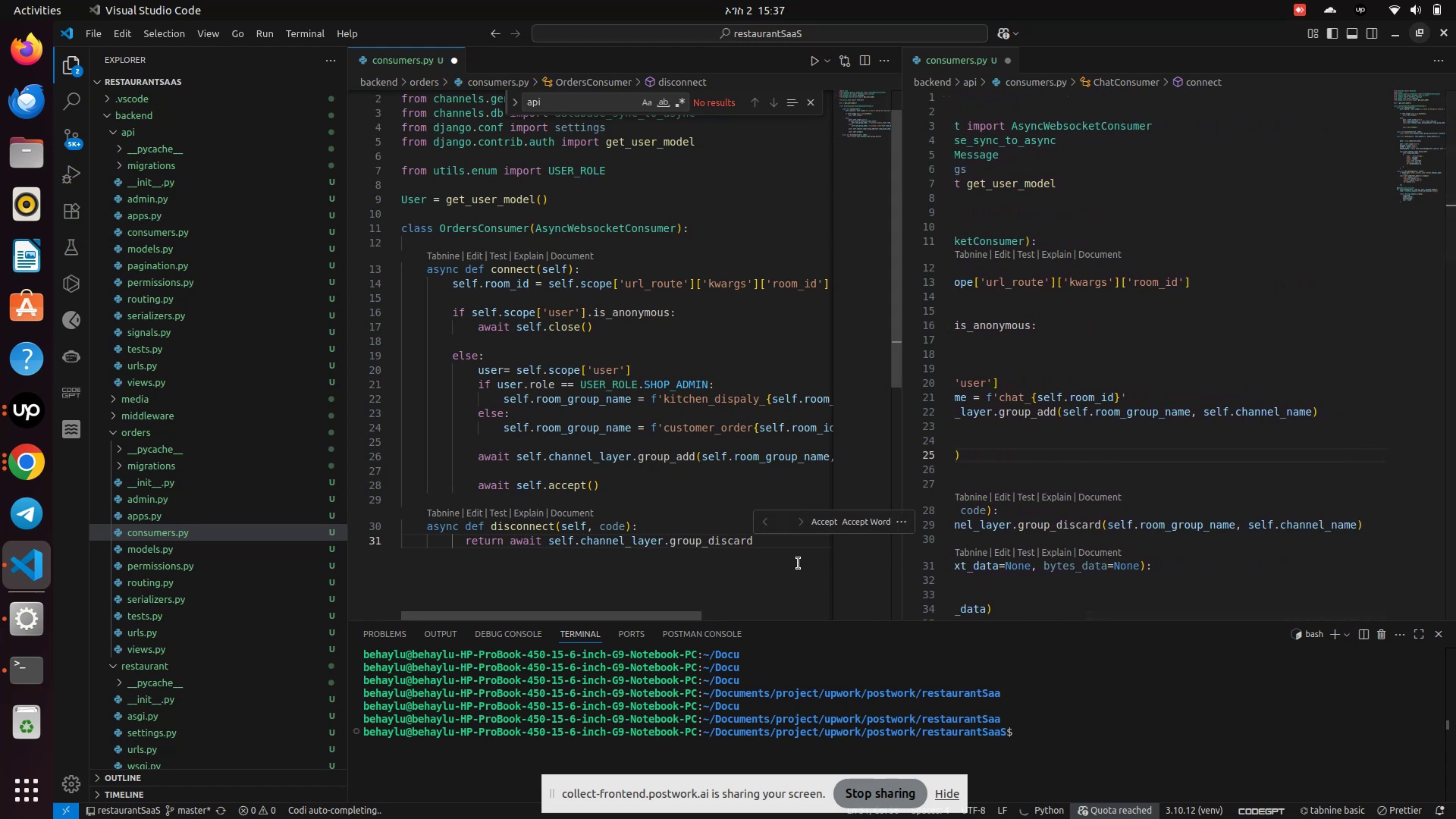 
type((self.room_group_name, self.channel_name)
 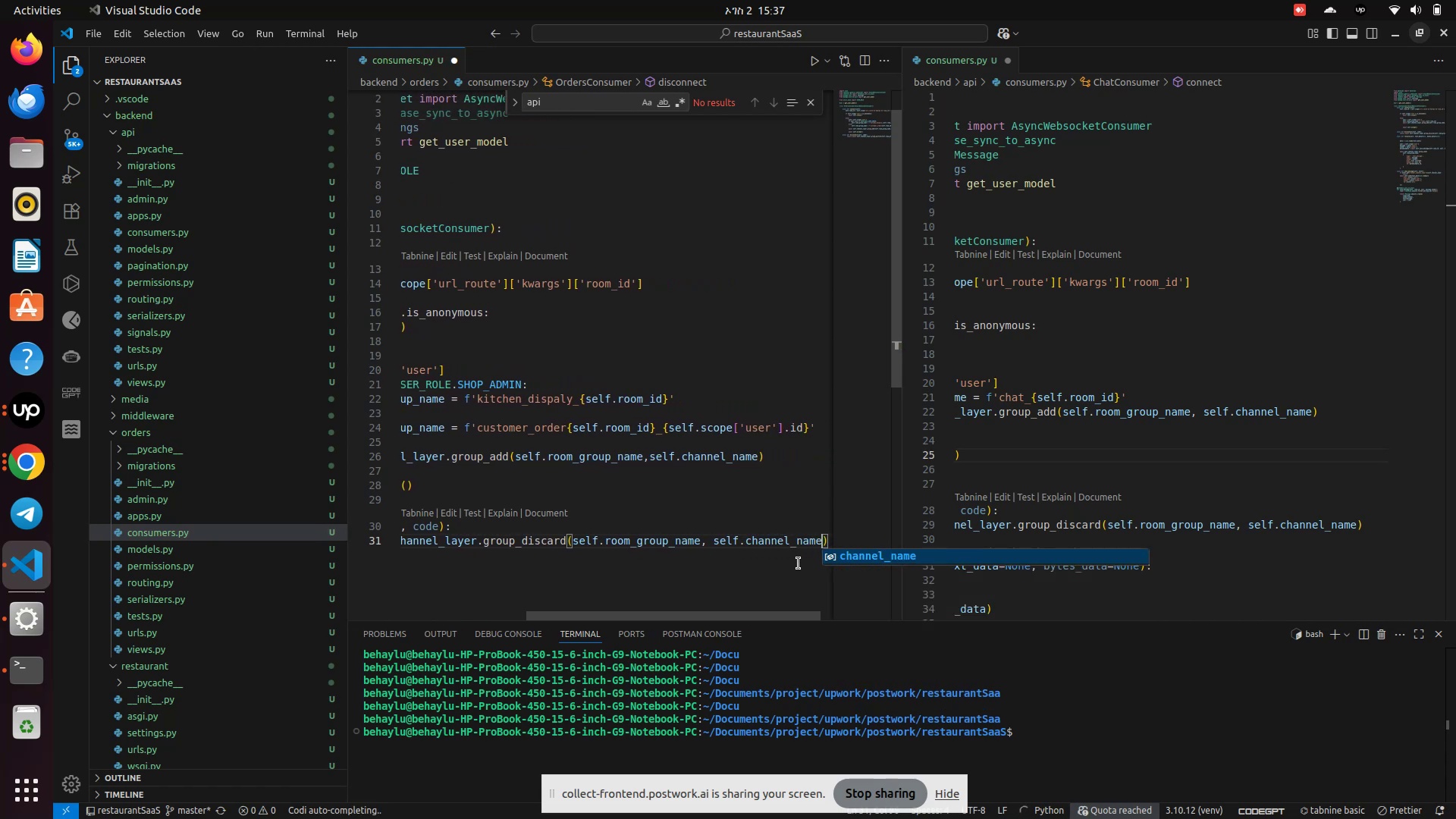 
key(Enter)
 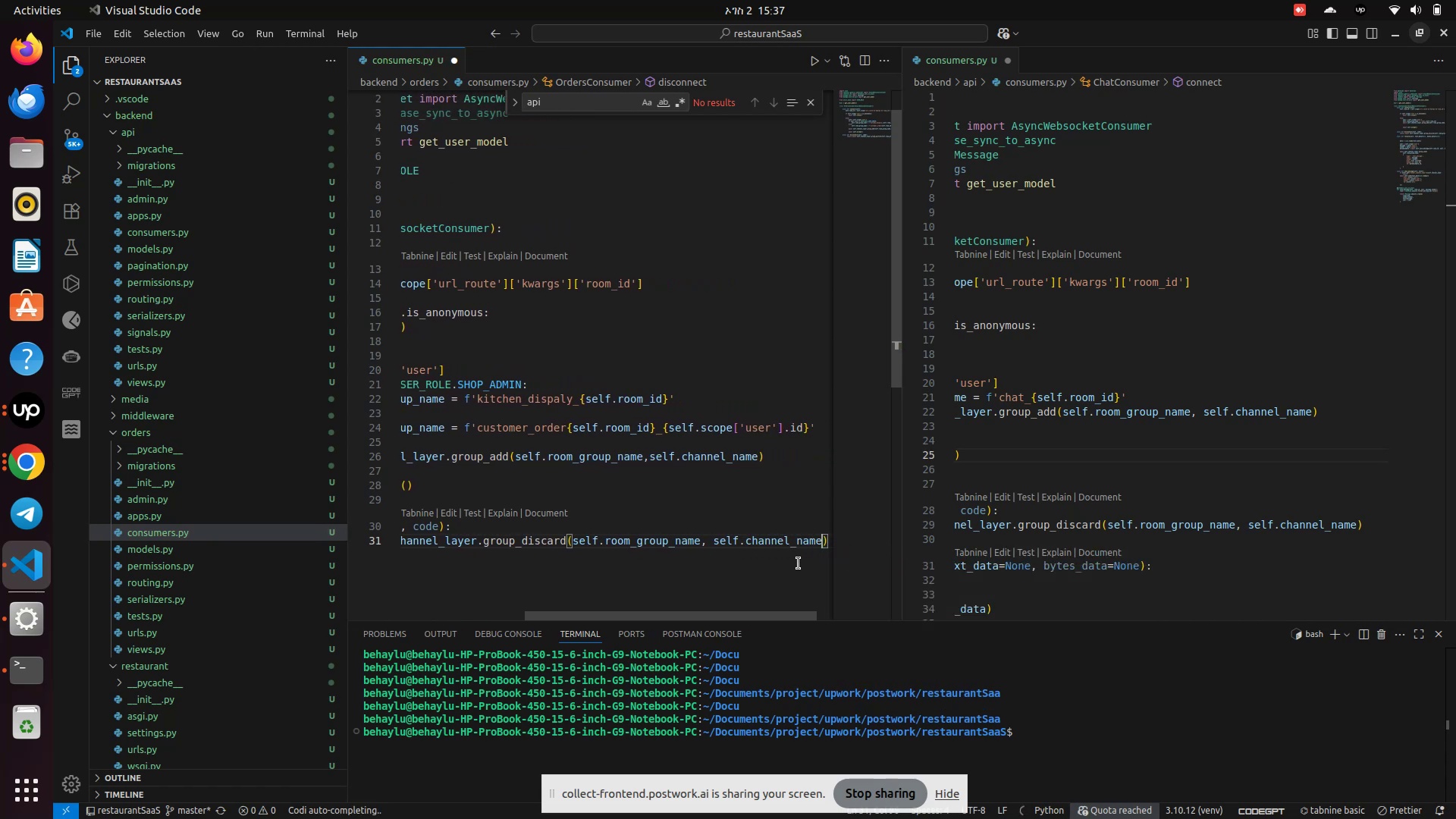 
key(ArrowRight)
 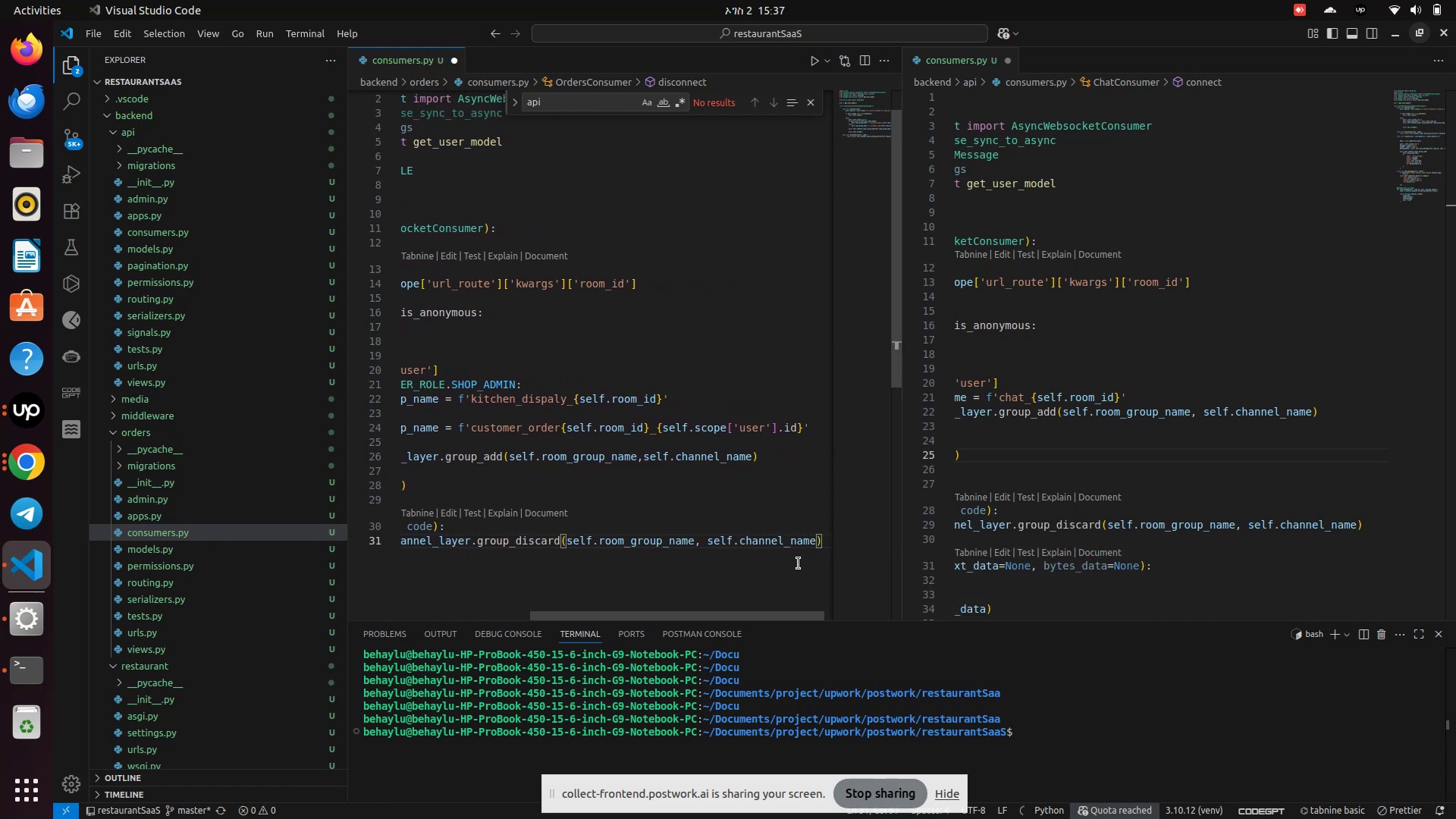 
key(ArrowRight)
 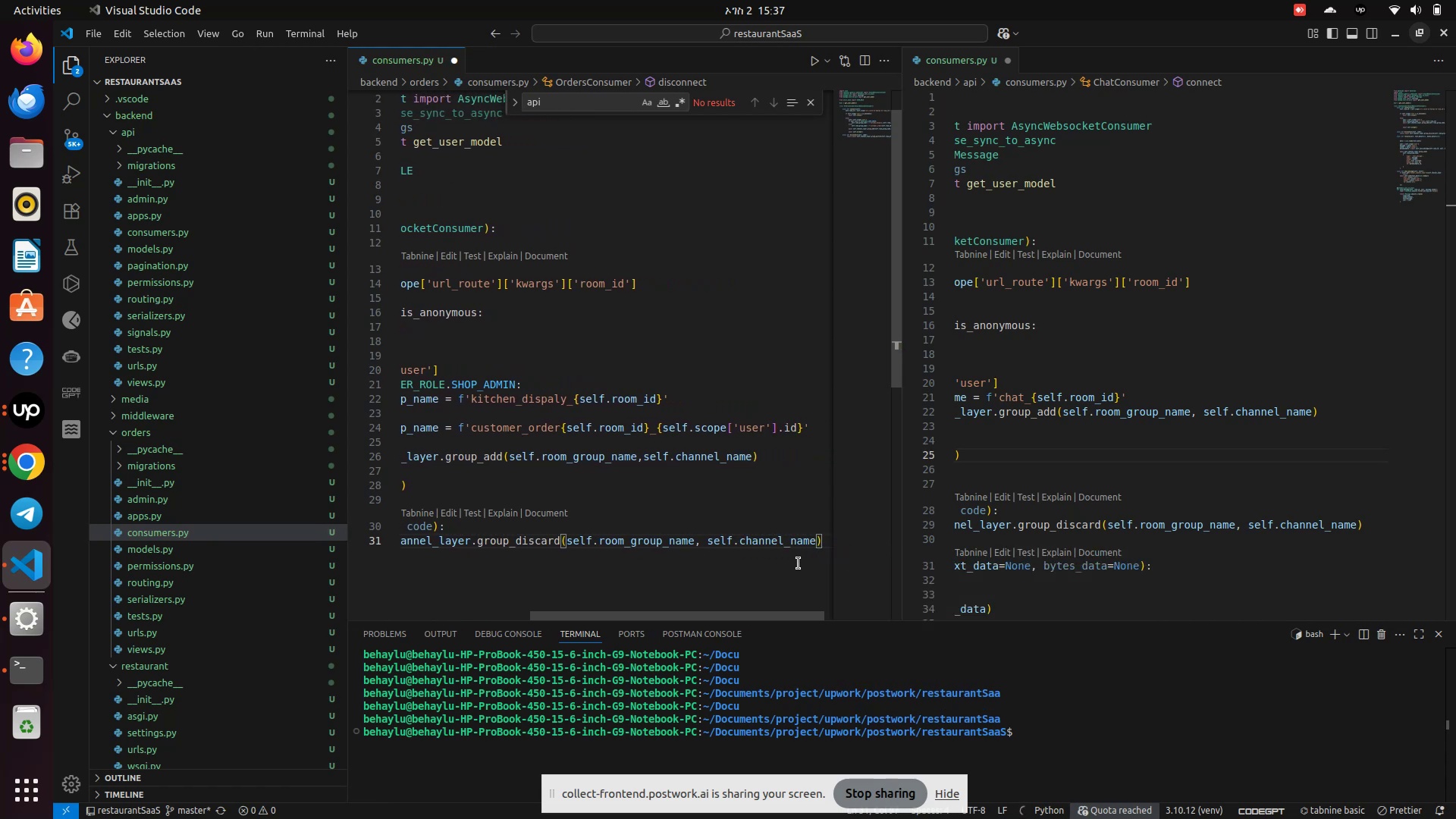 
key(Enter)
 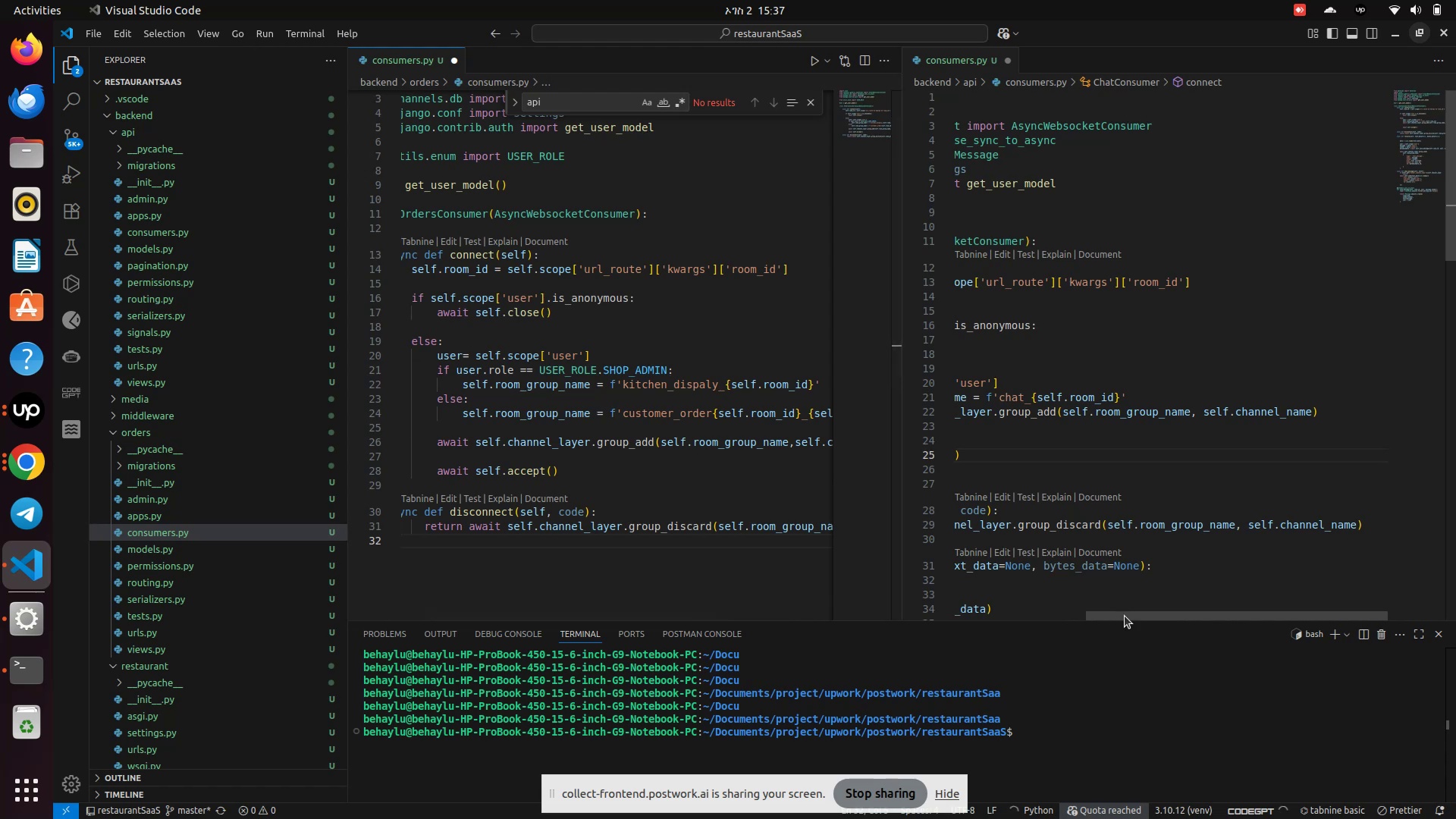 
left_click_drag(start_coordinate=[1122, 618], to_coordinate=[974, 632])
 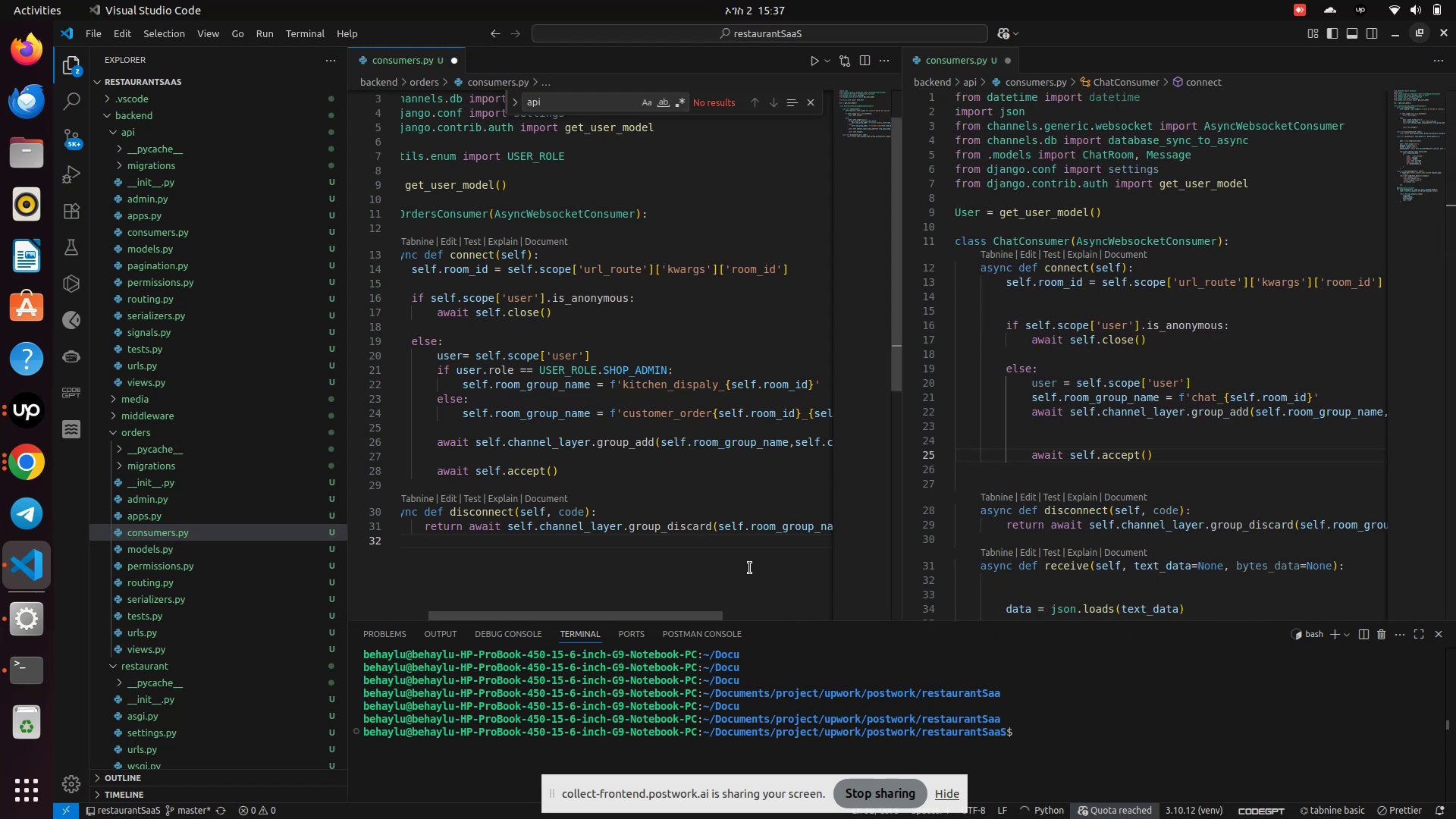 
scroll: coordinate [740, 565], scroll_direction: down, amount: 5.0
 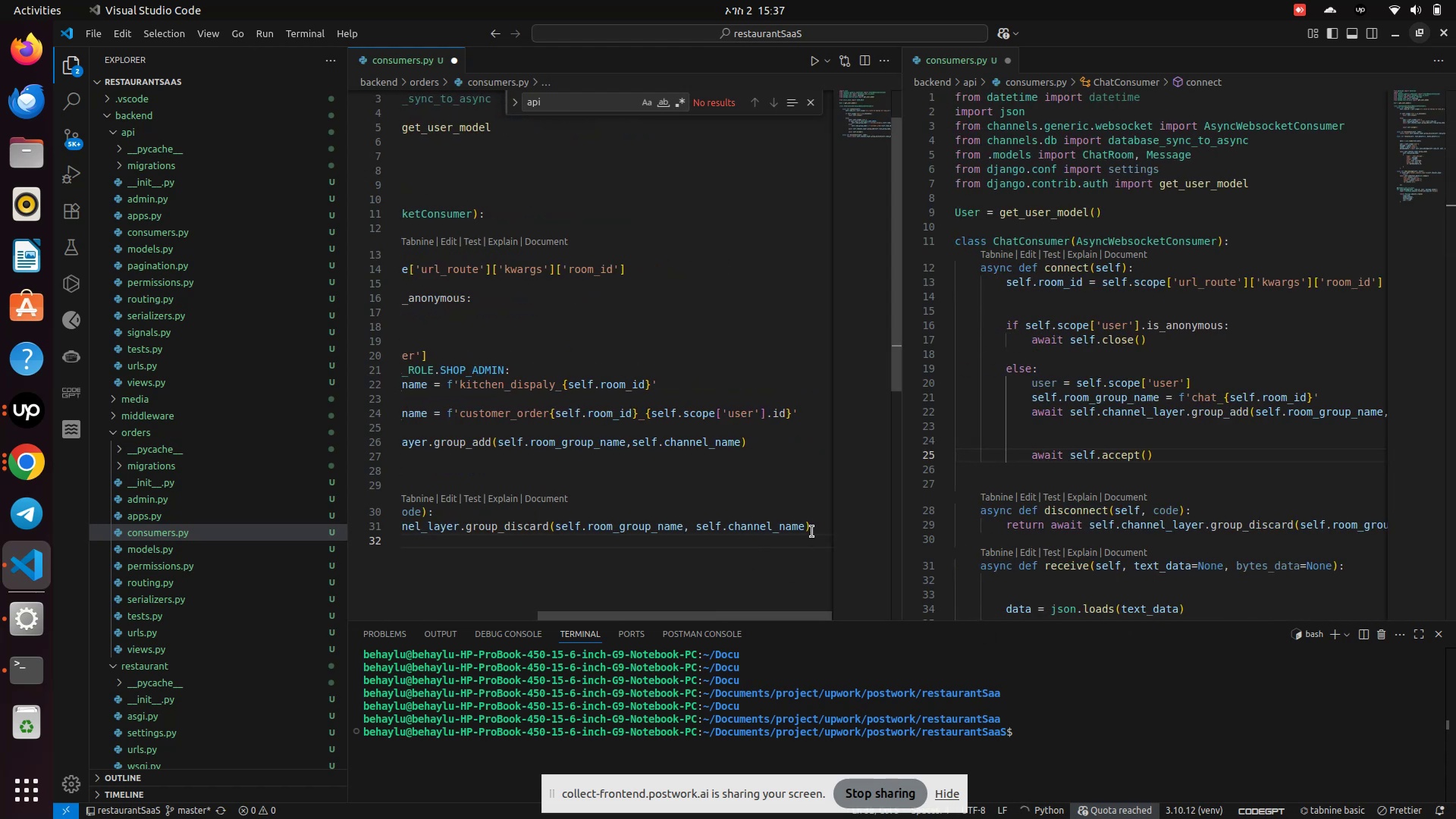 
left_click([812, 531])
 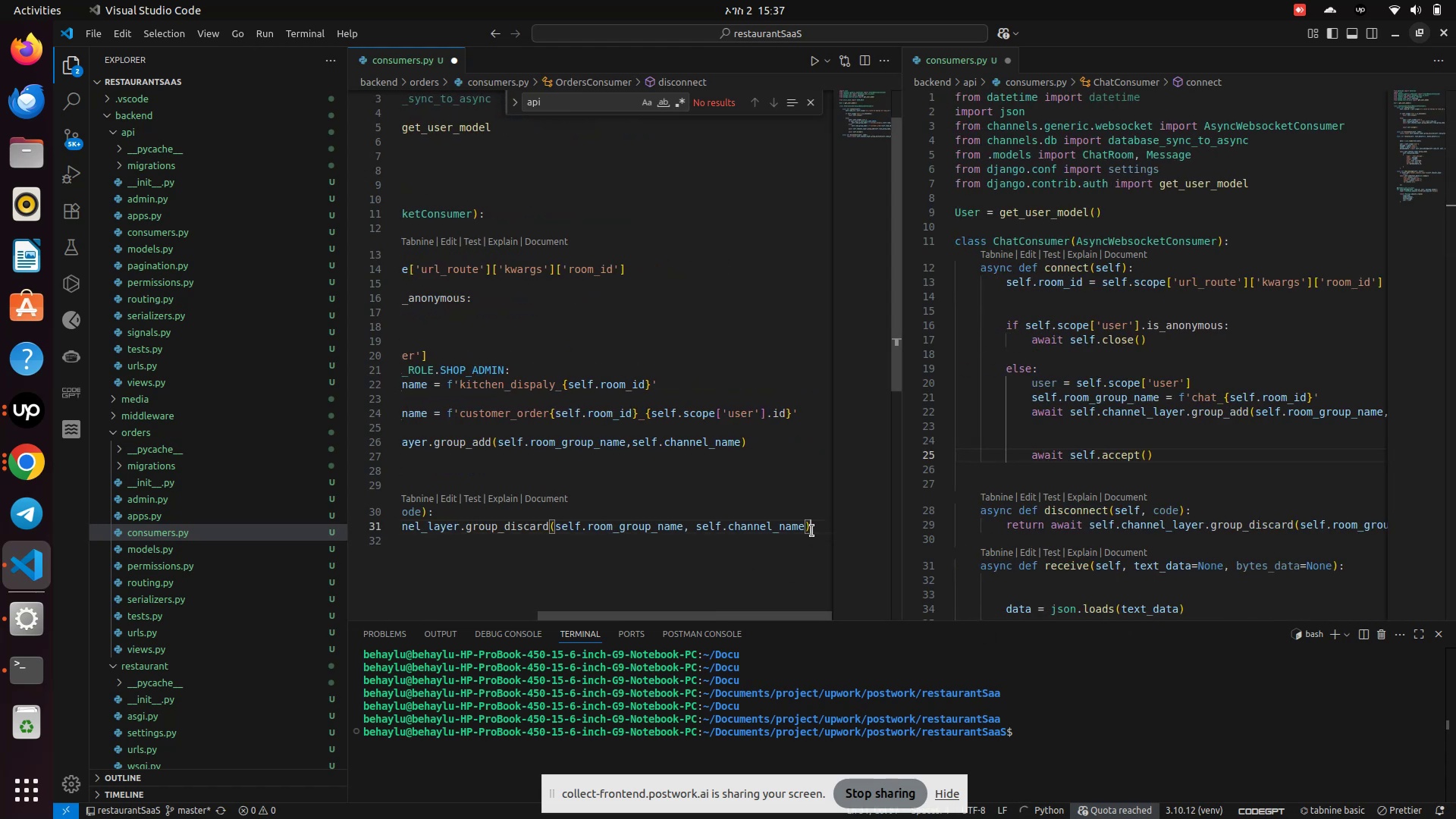 
key(Enter)
 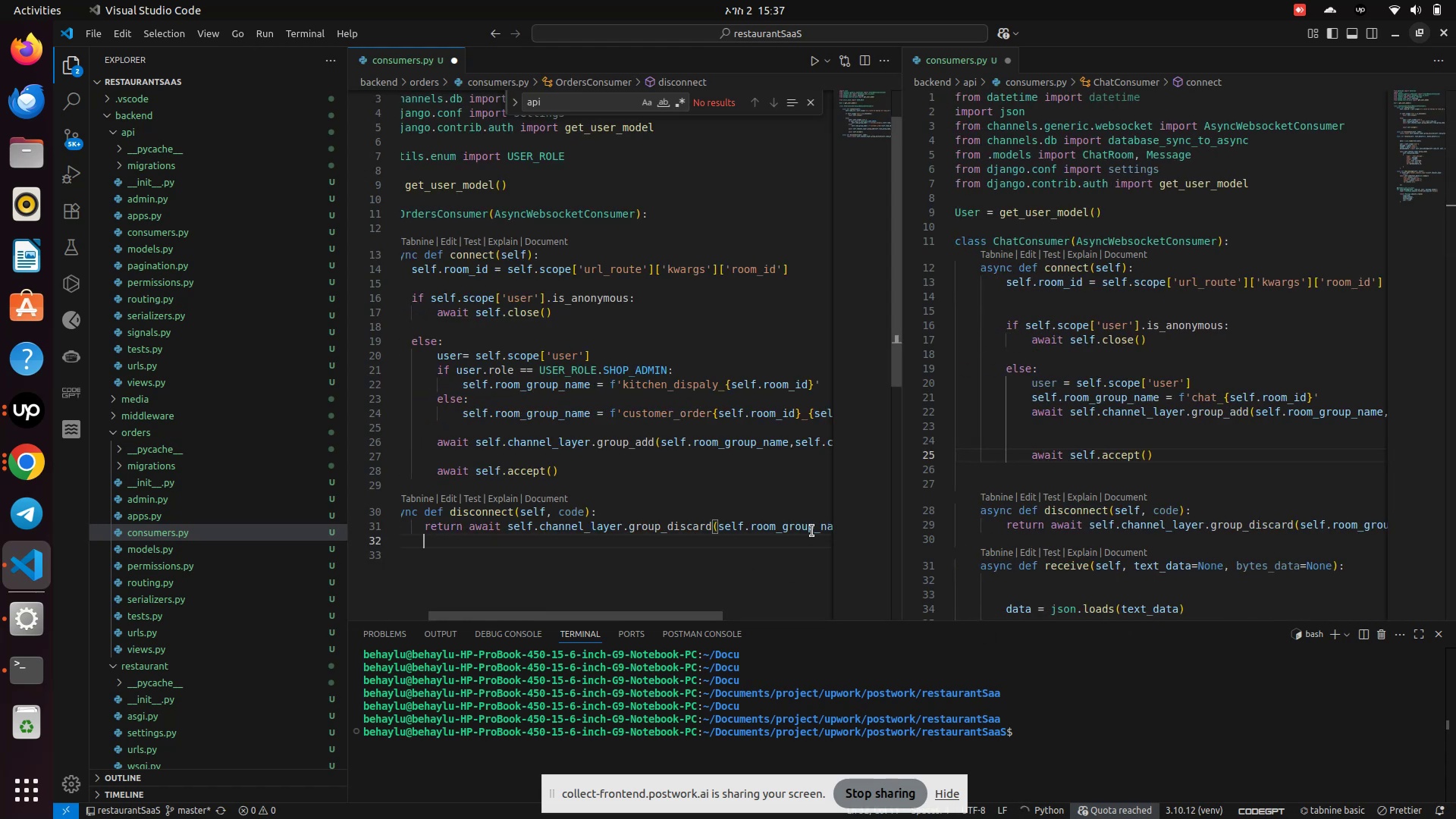 
key(Enter)
 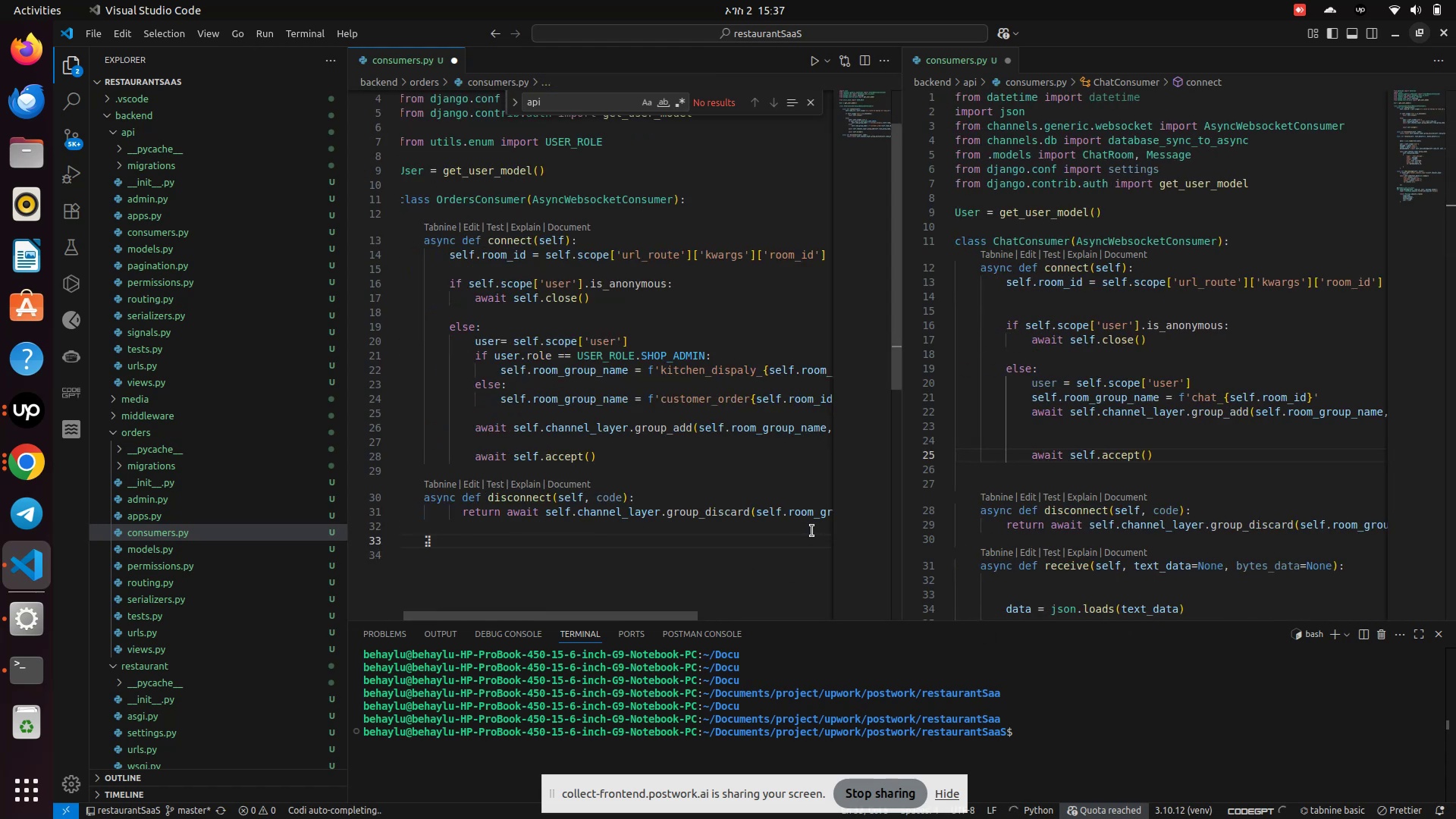 
key(Enter)
 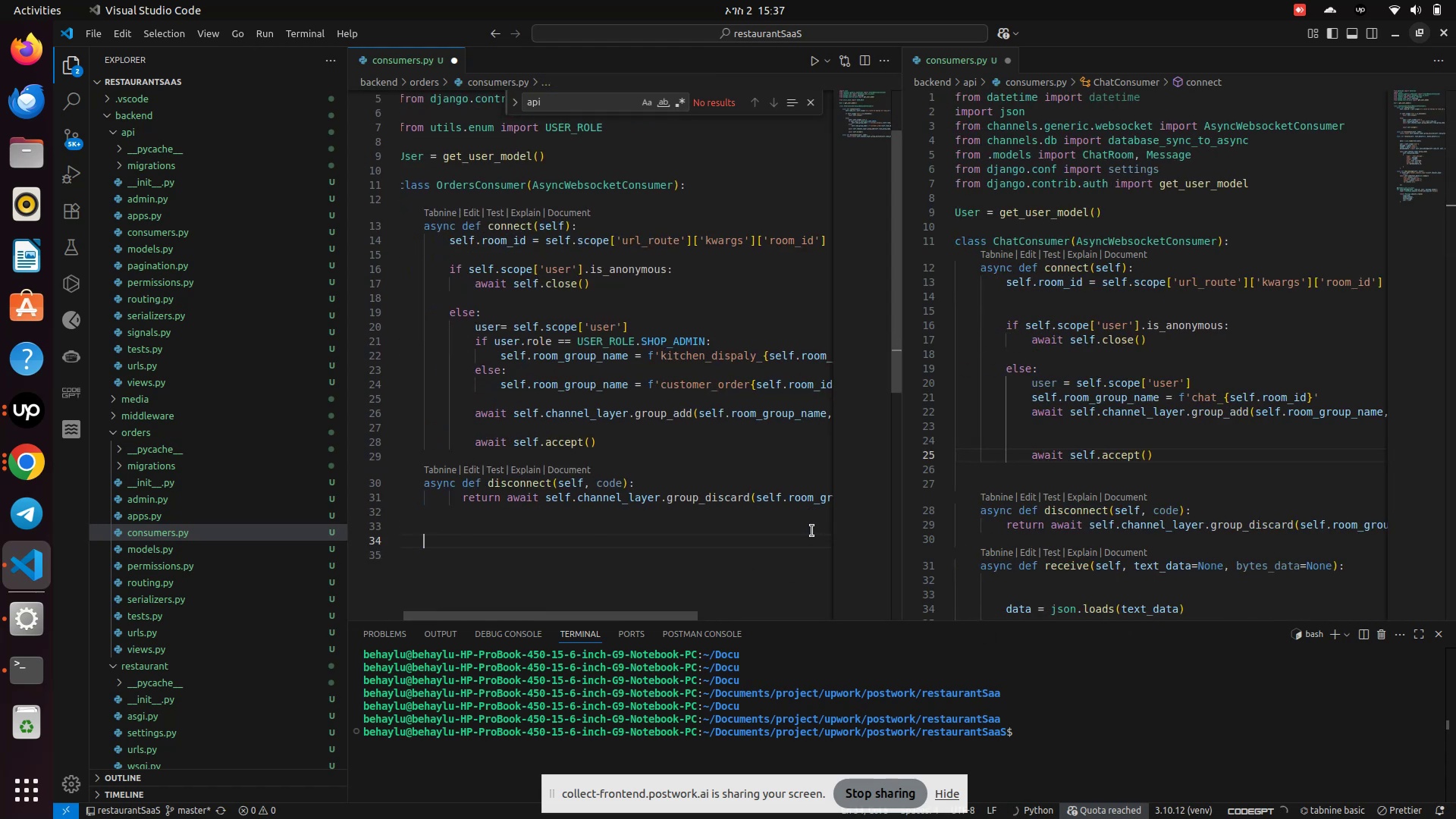 
type(as)
 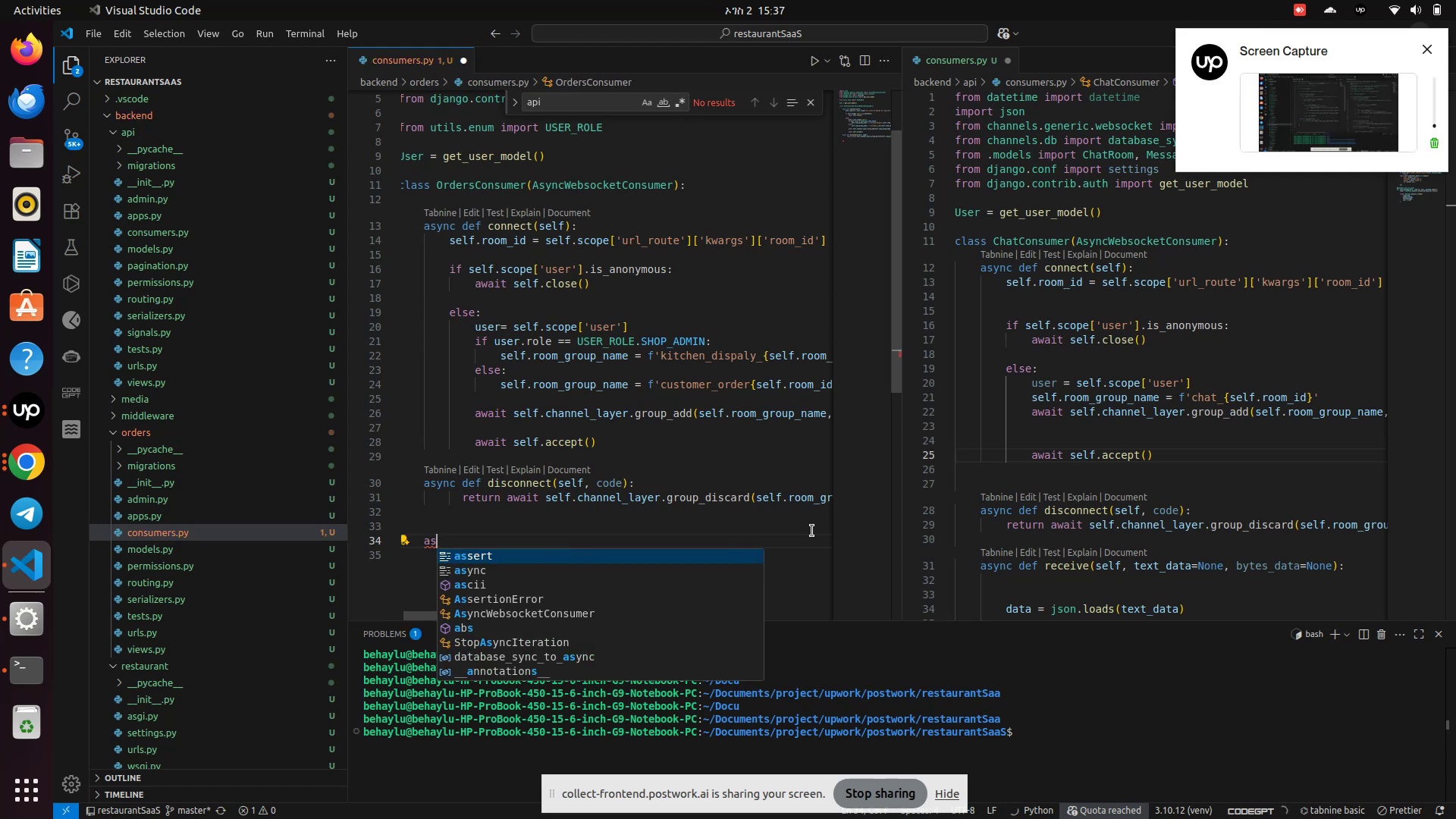 
key(ArrowDown)
 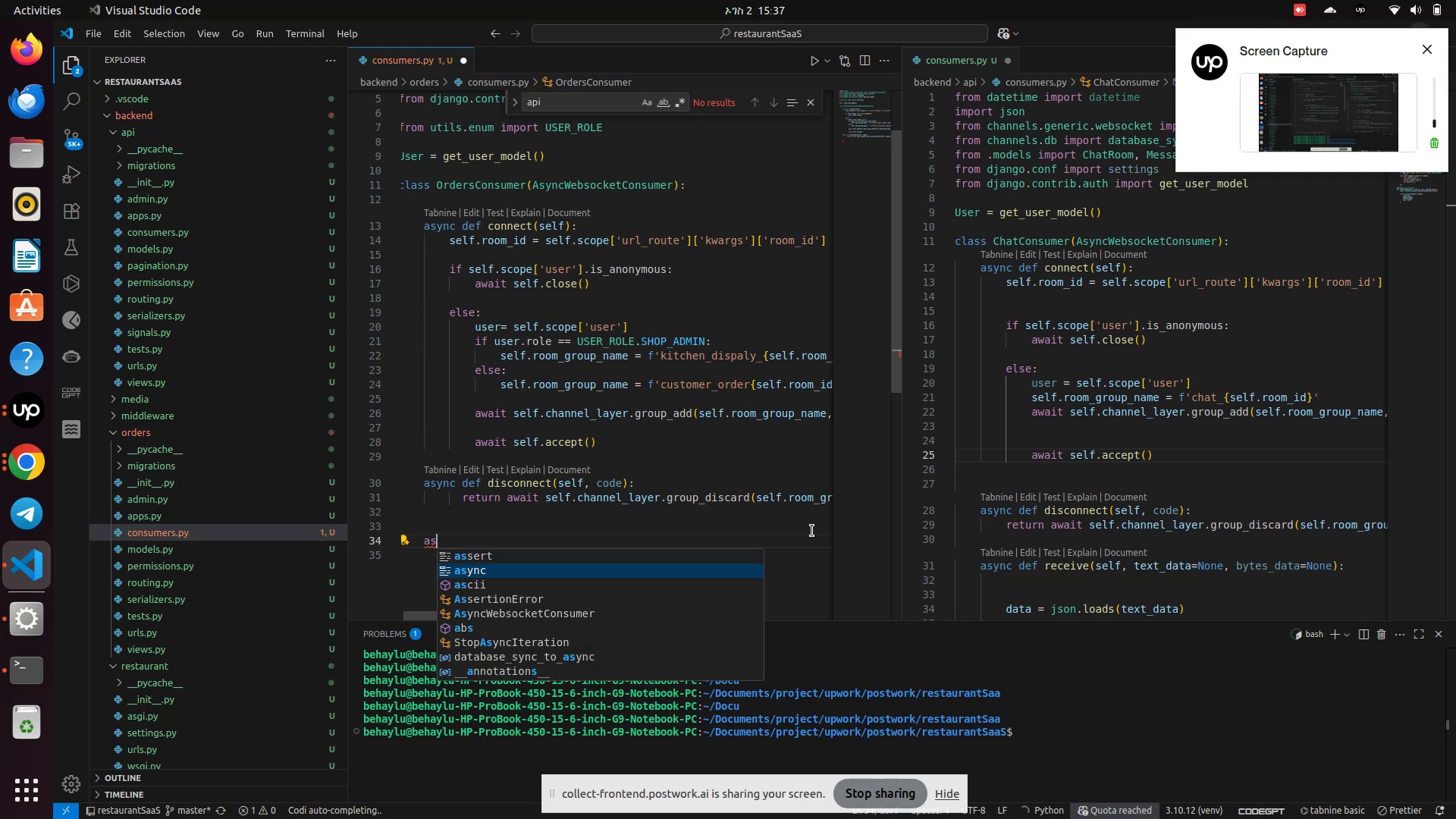 
key(Enter)
 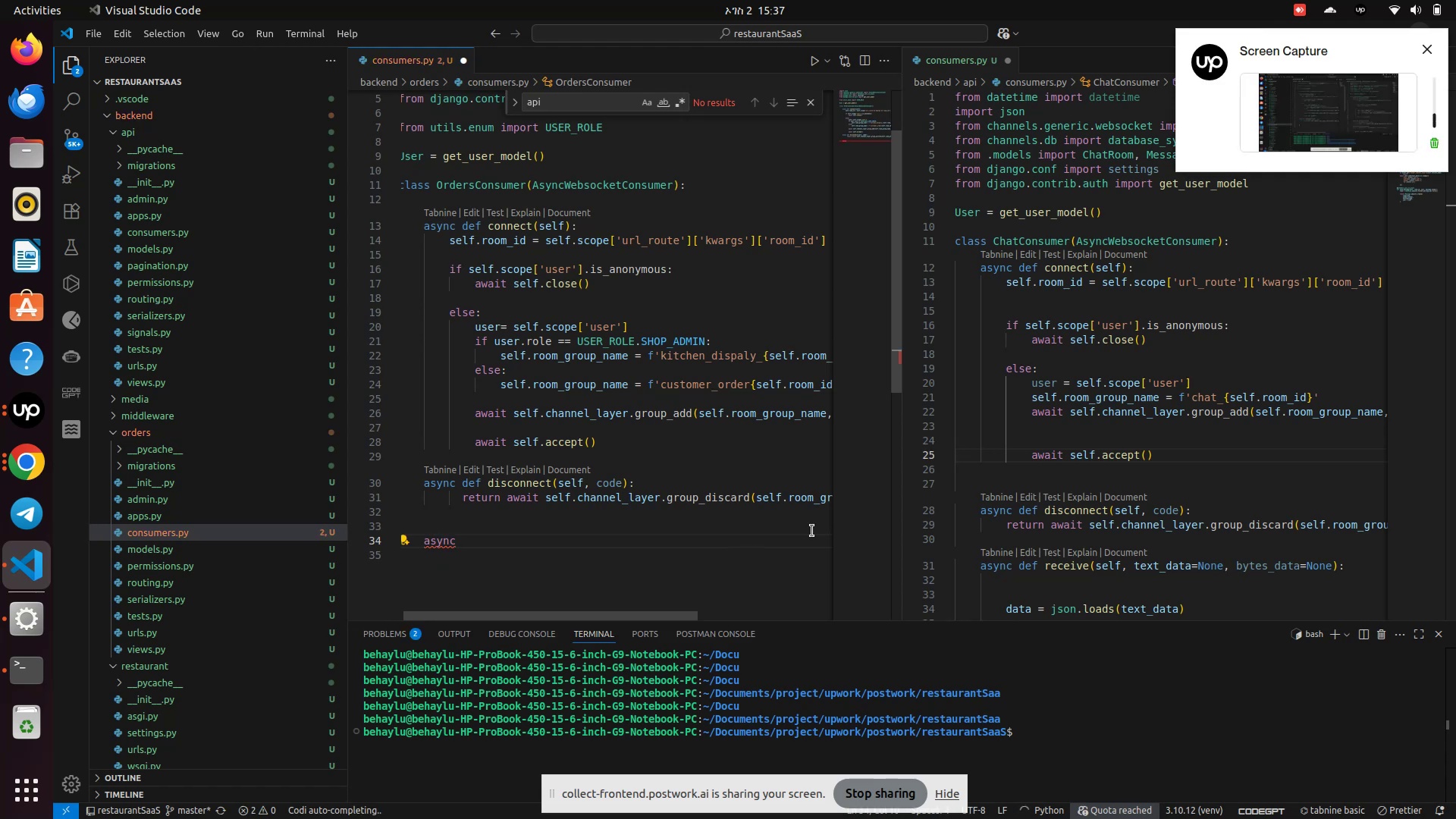 
type( de)
 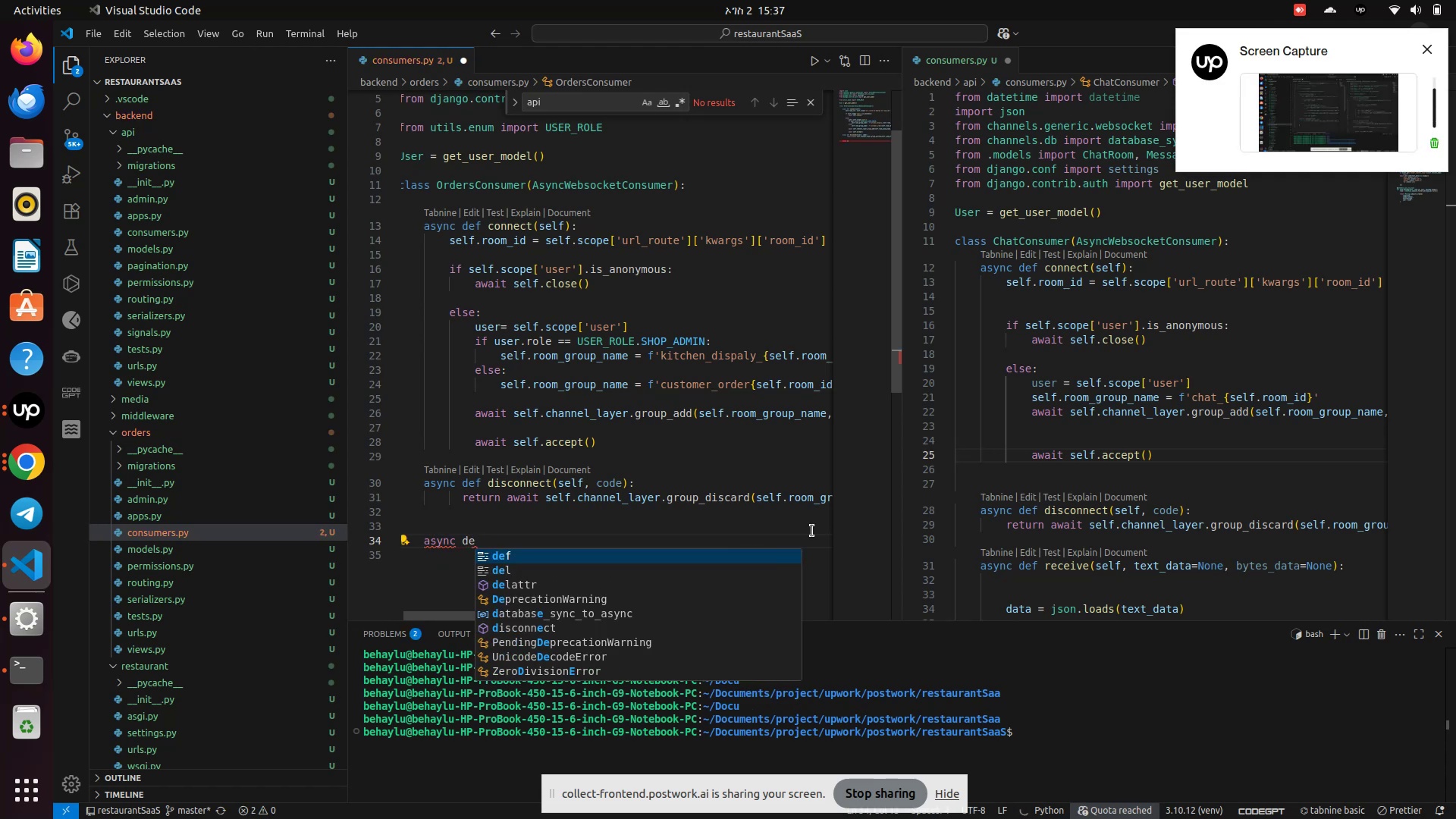 
key(Enter)
 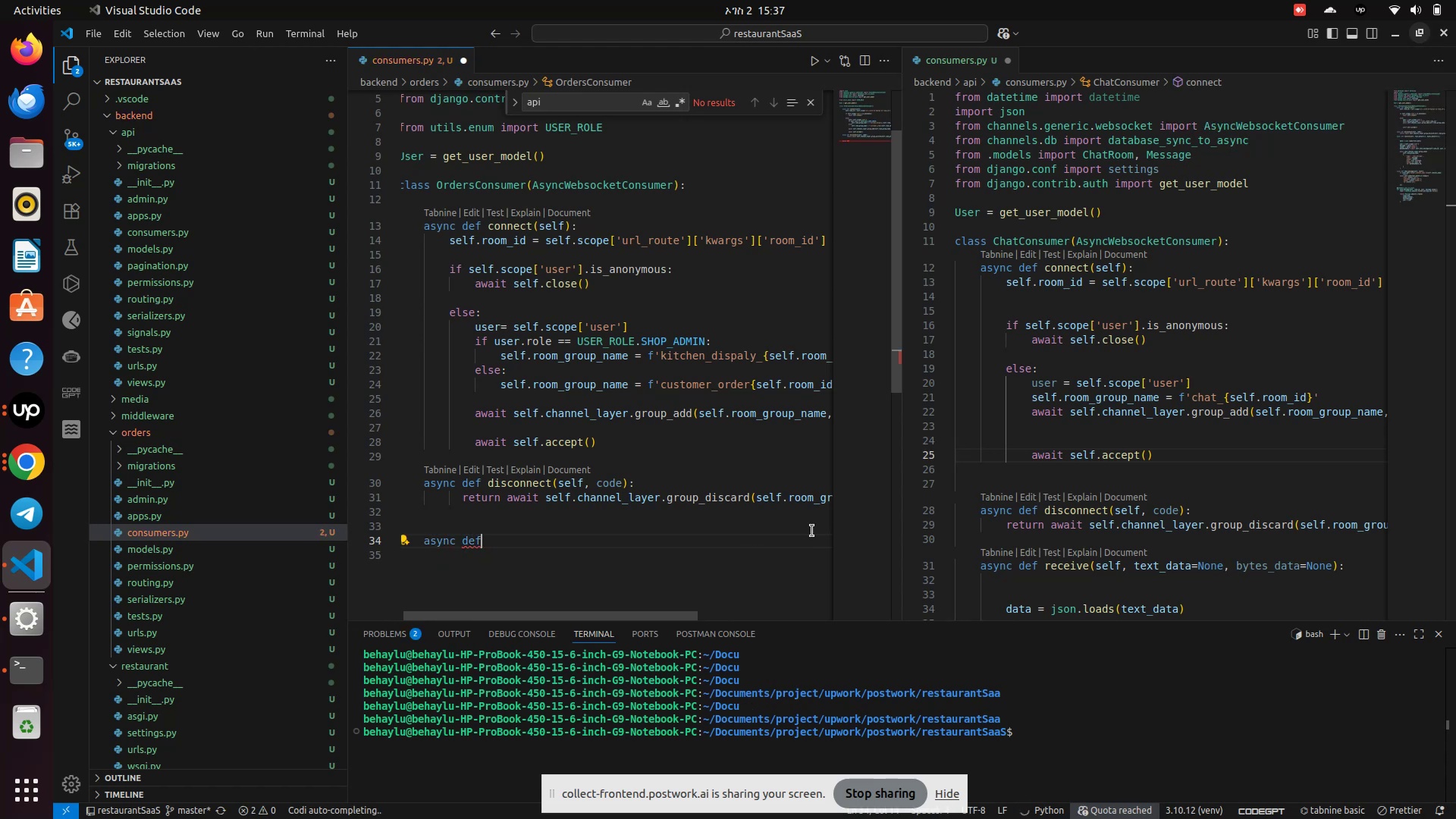 
type( rec)
 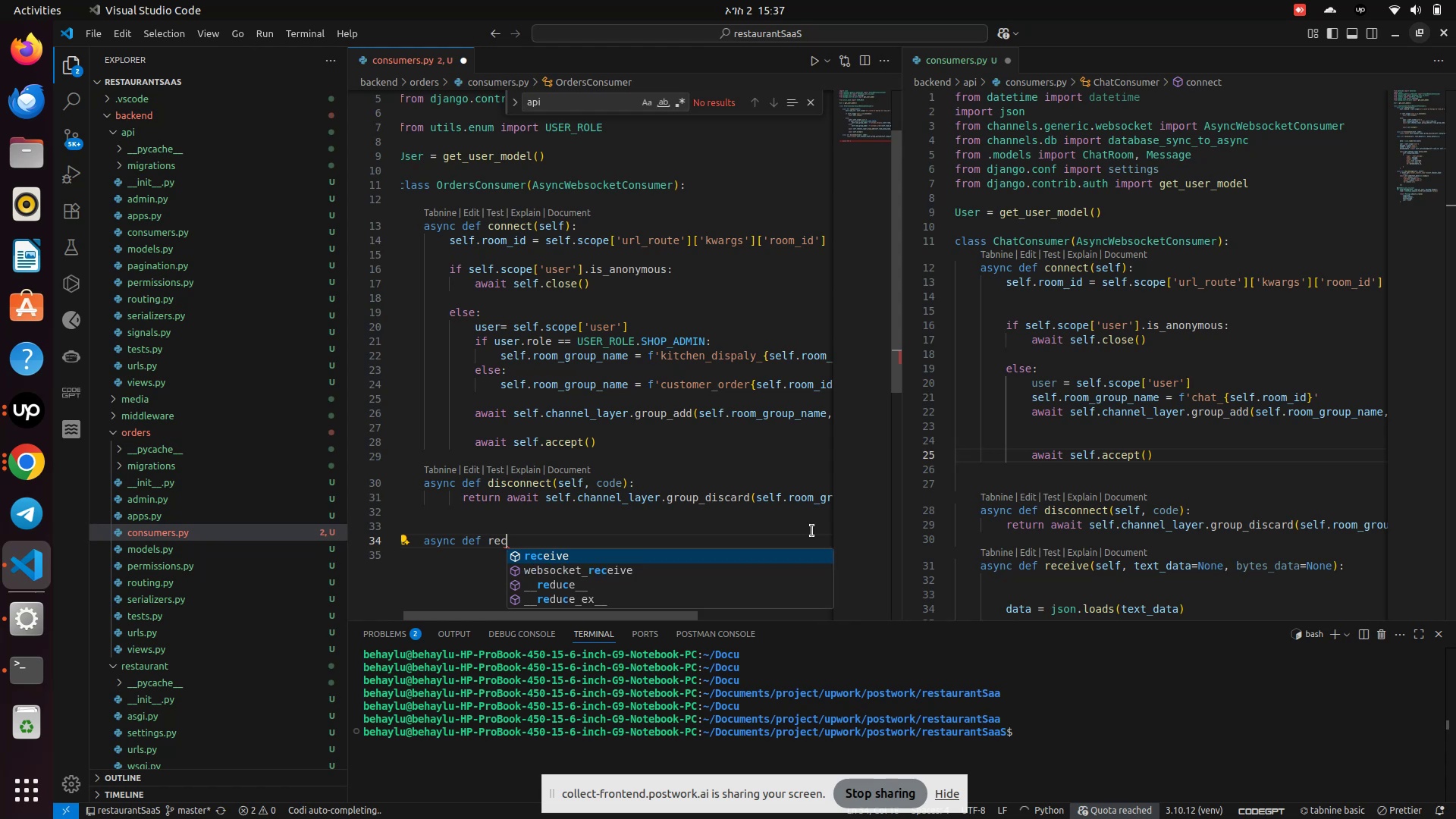 
key(Enter)
 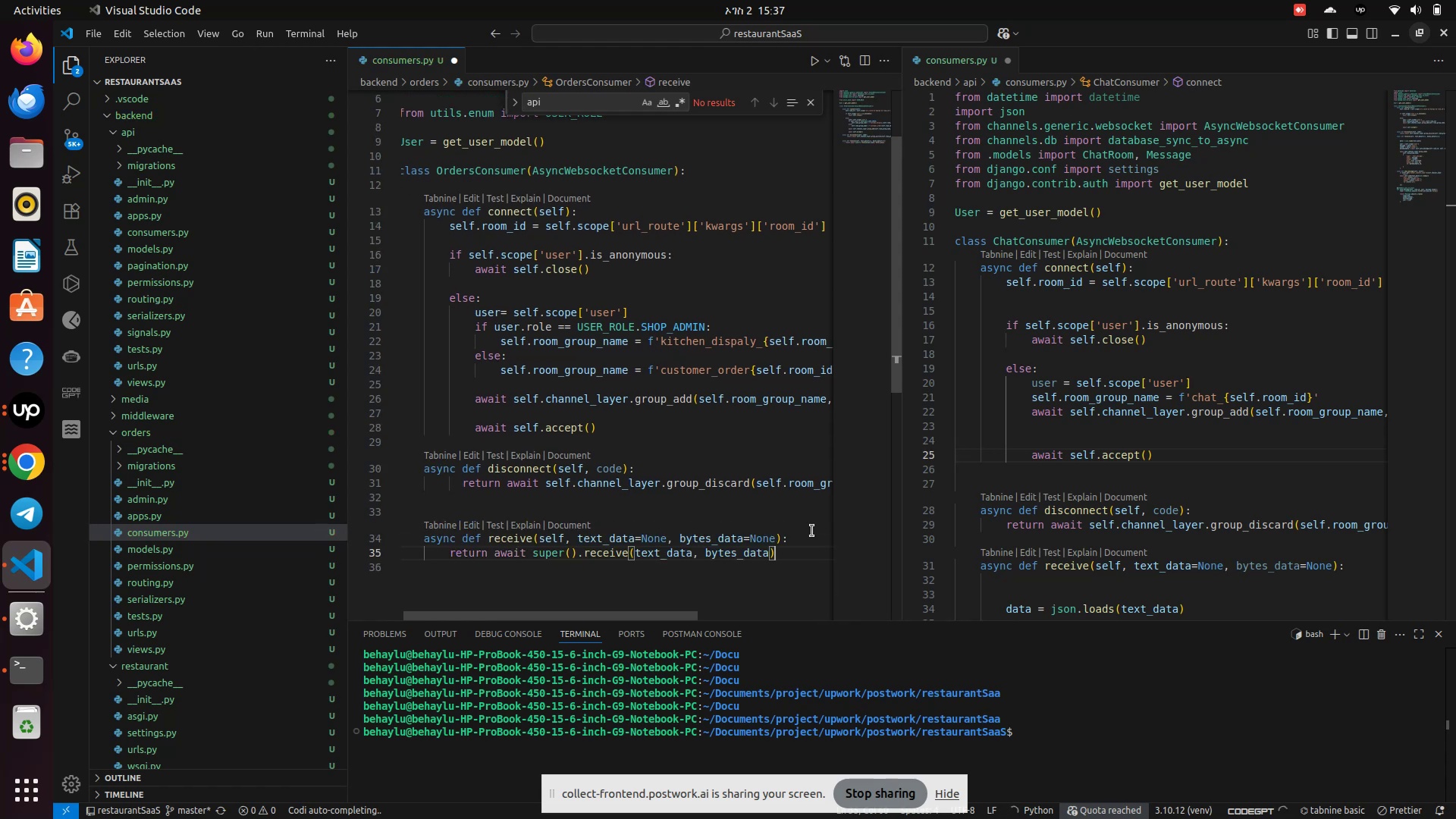 
key(Control+Z)
 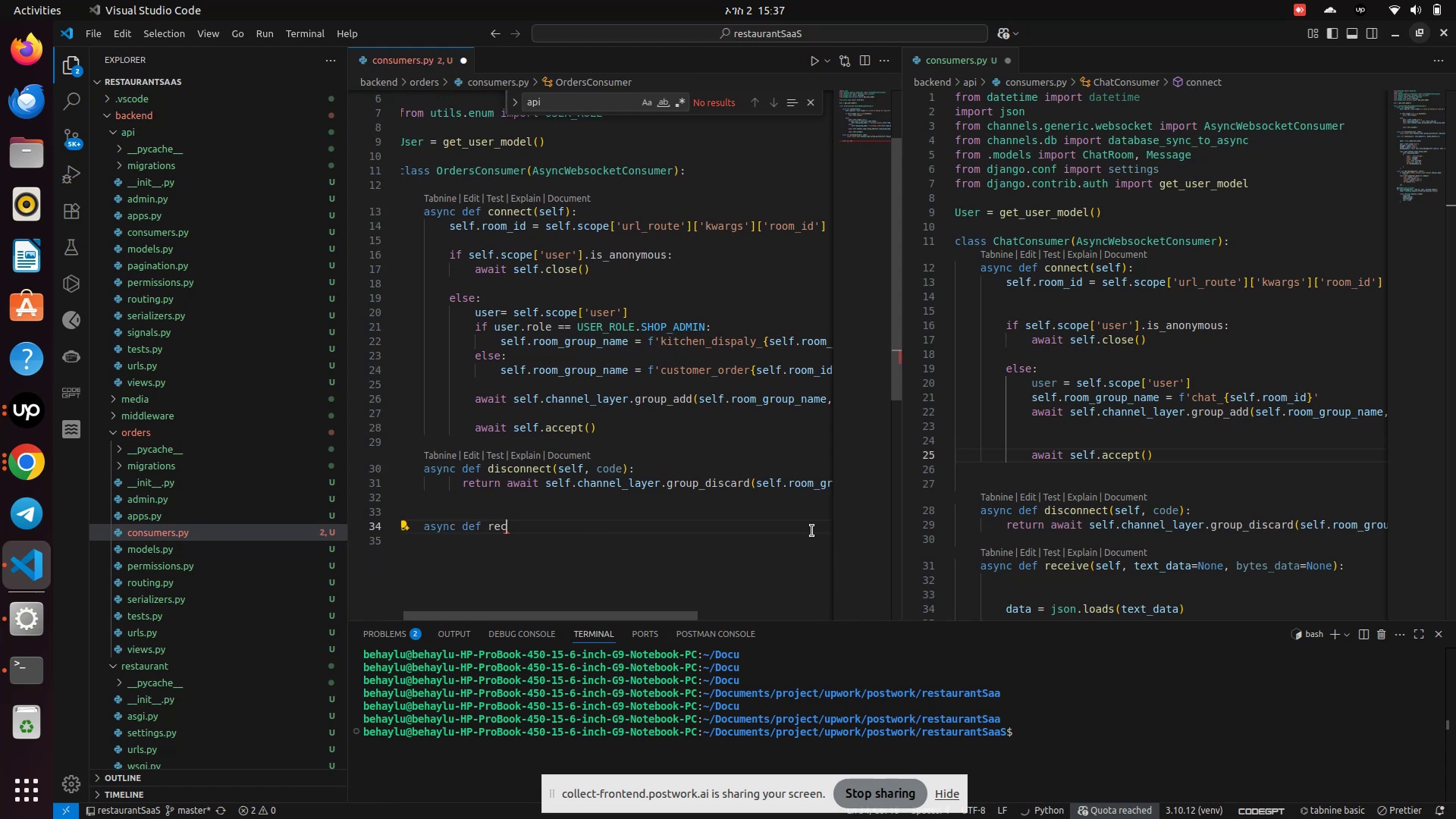 
type(eive(self, text_data=No)
 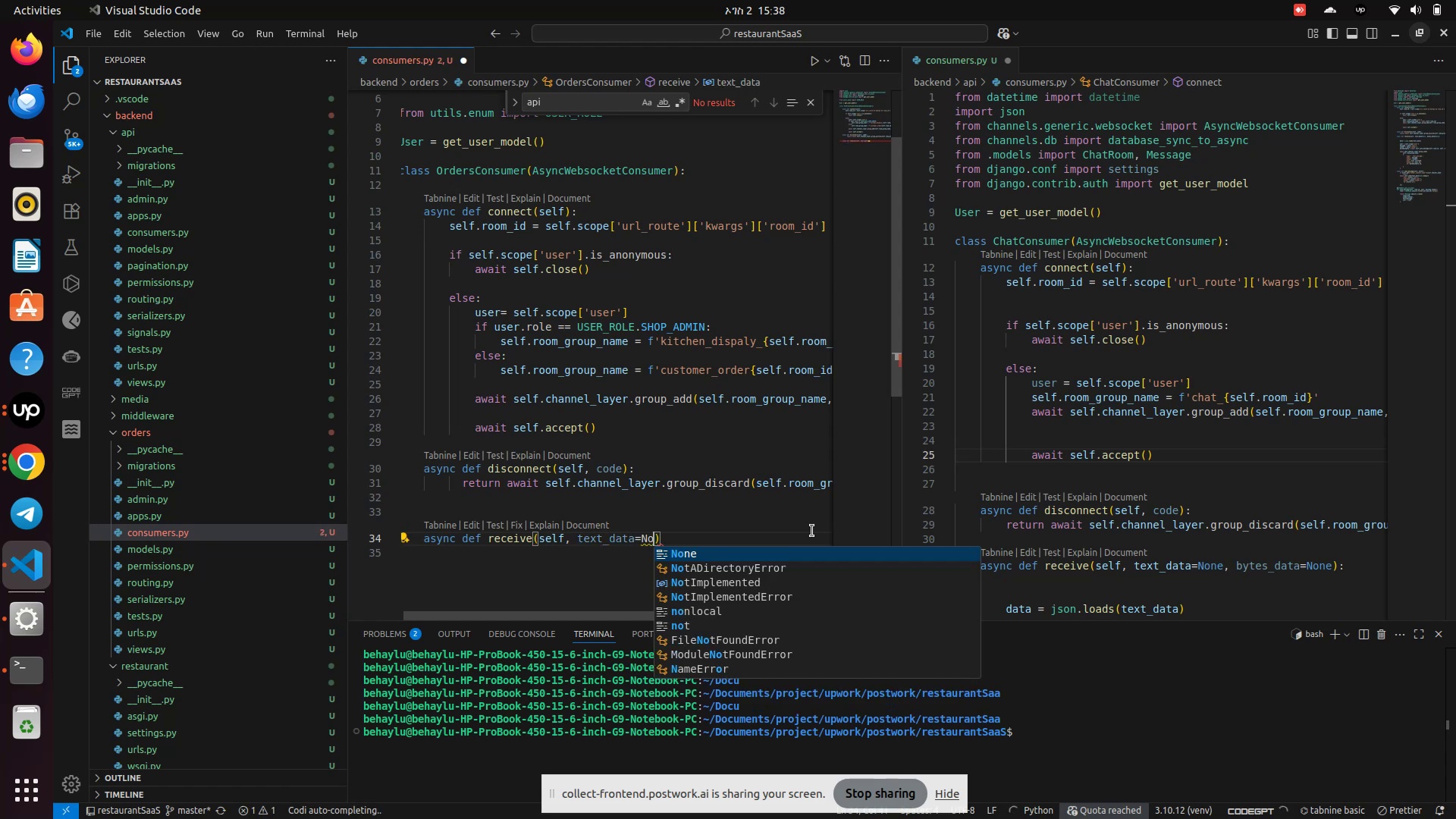 
key(Enter)
 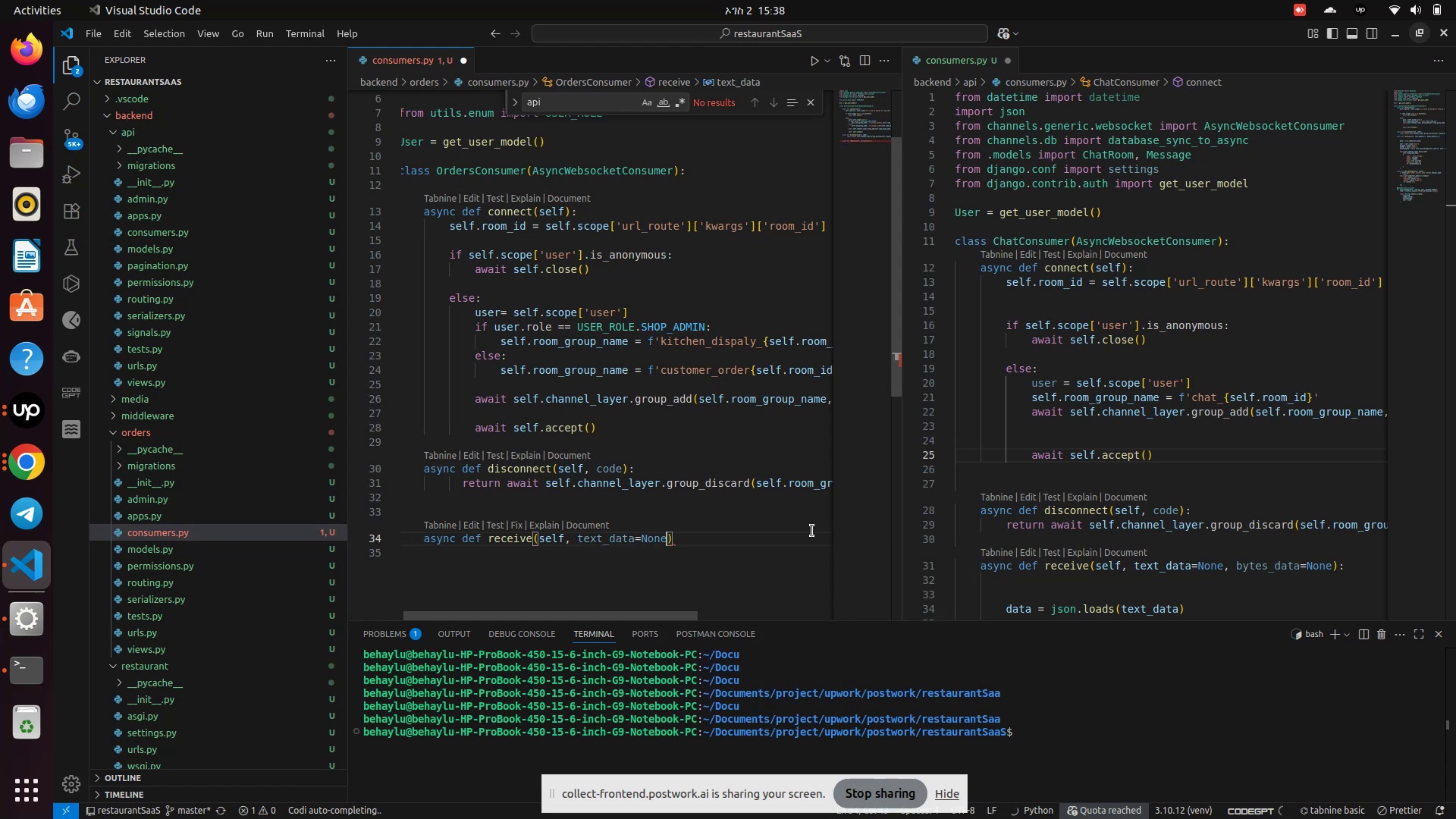 
type(, bytes_data=None)
 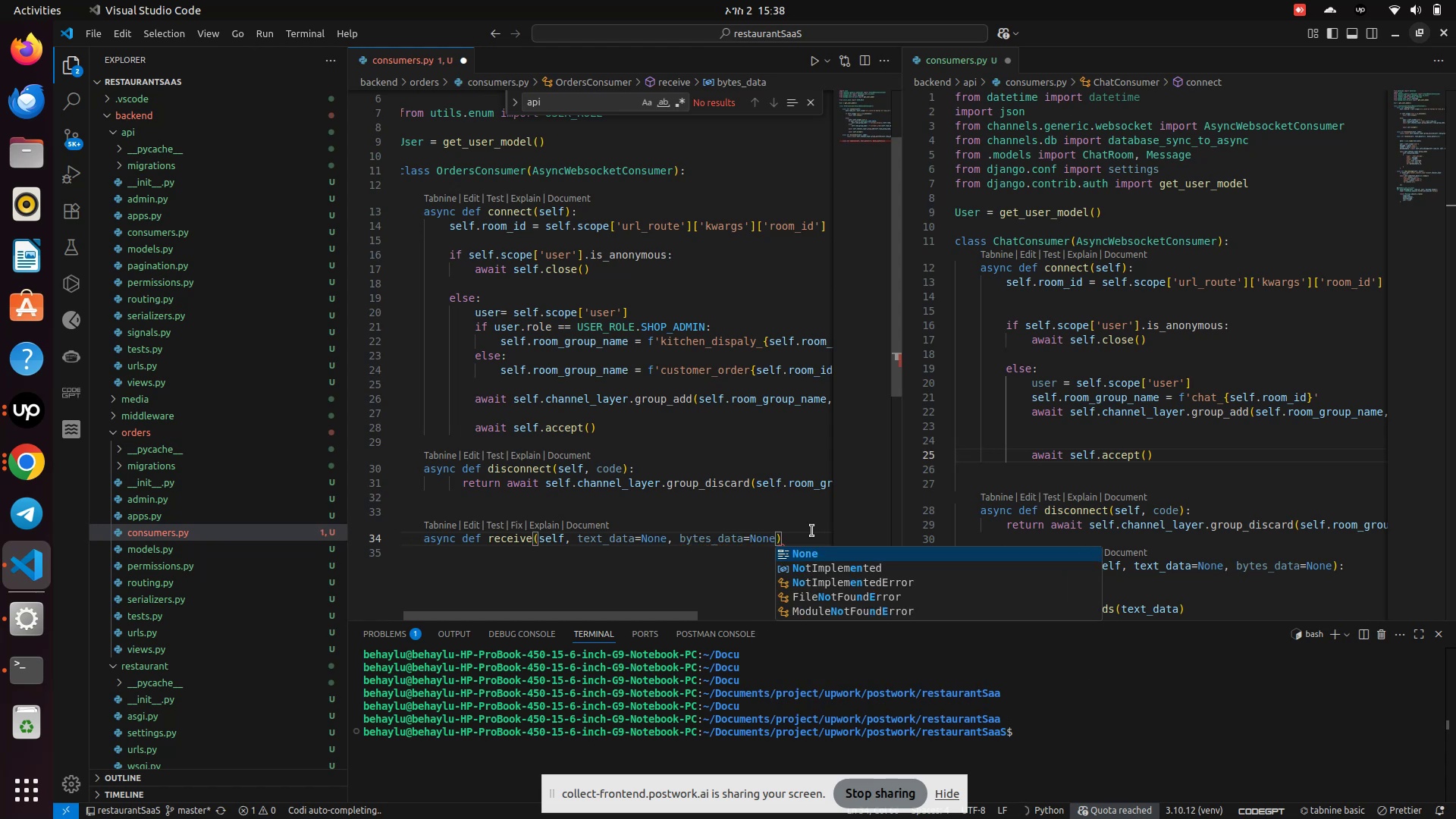 
key(Enter)
 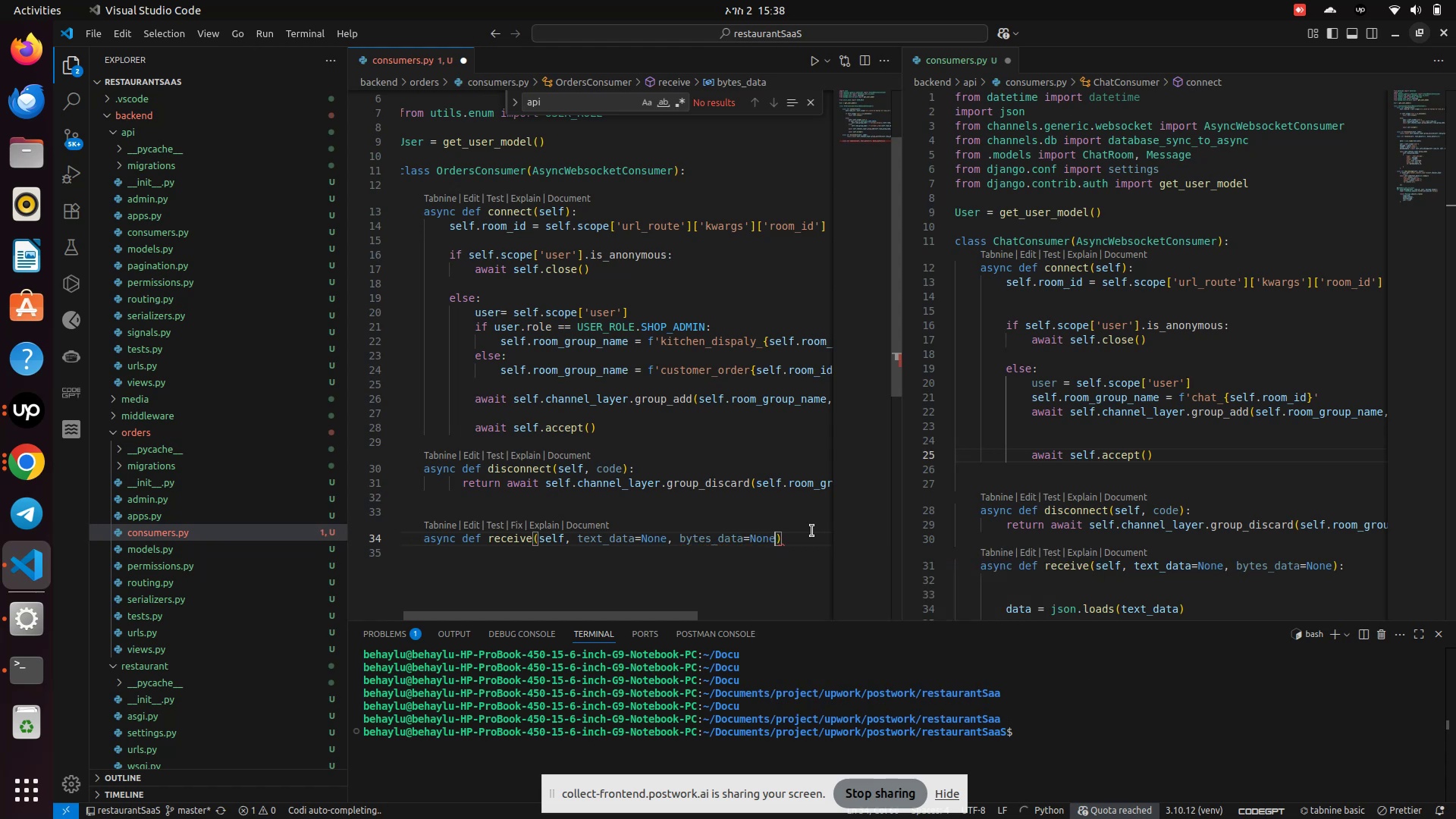 
key(ArrowRight)
 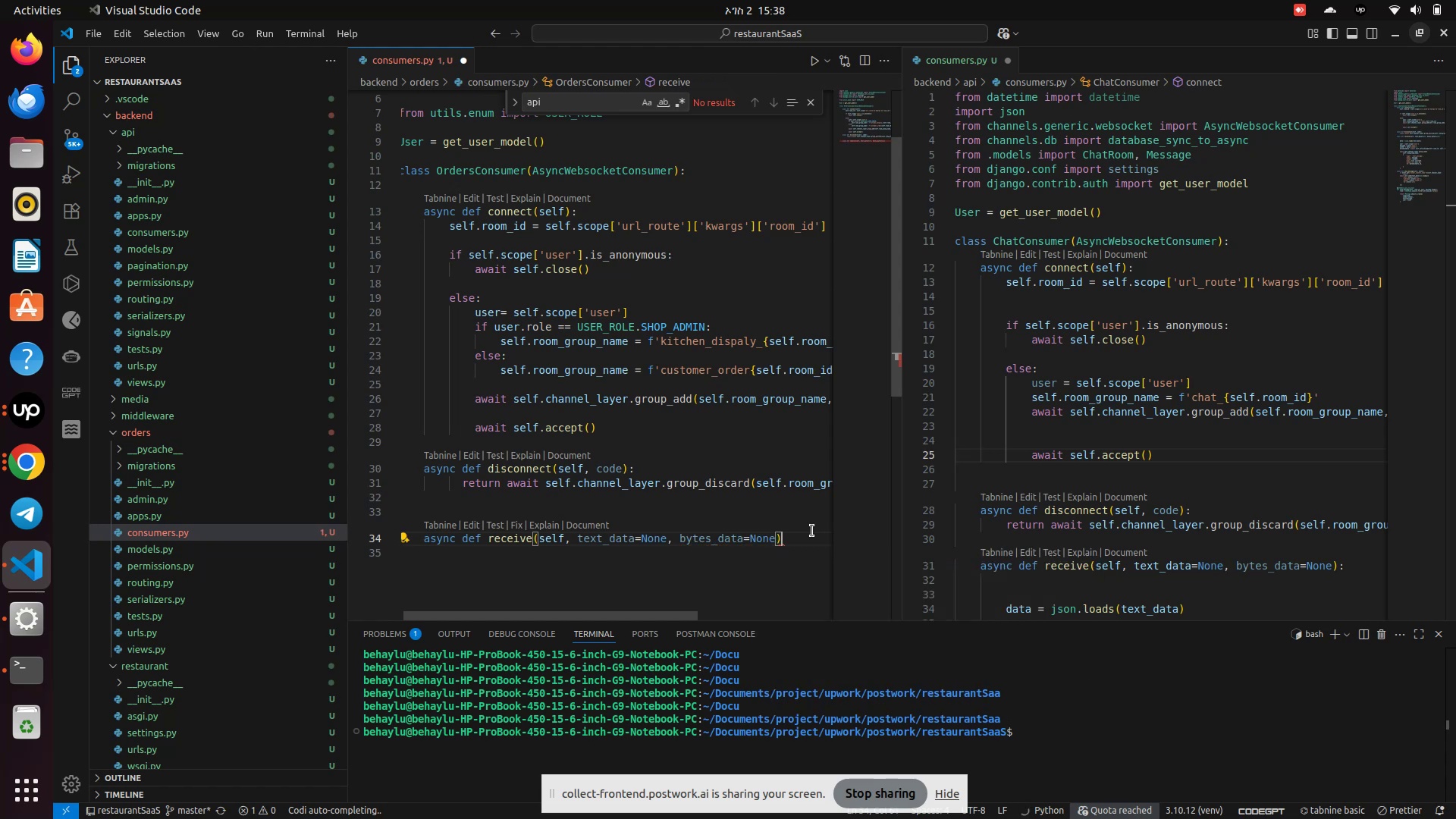 
key(Shift+Semicolon)
 